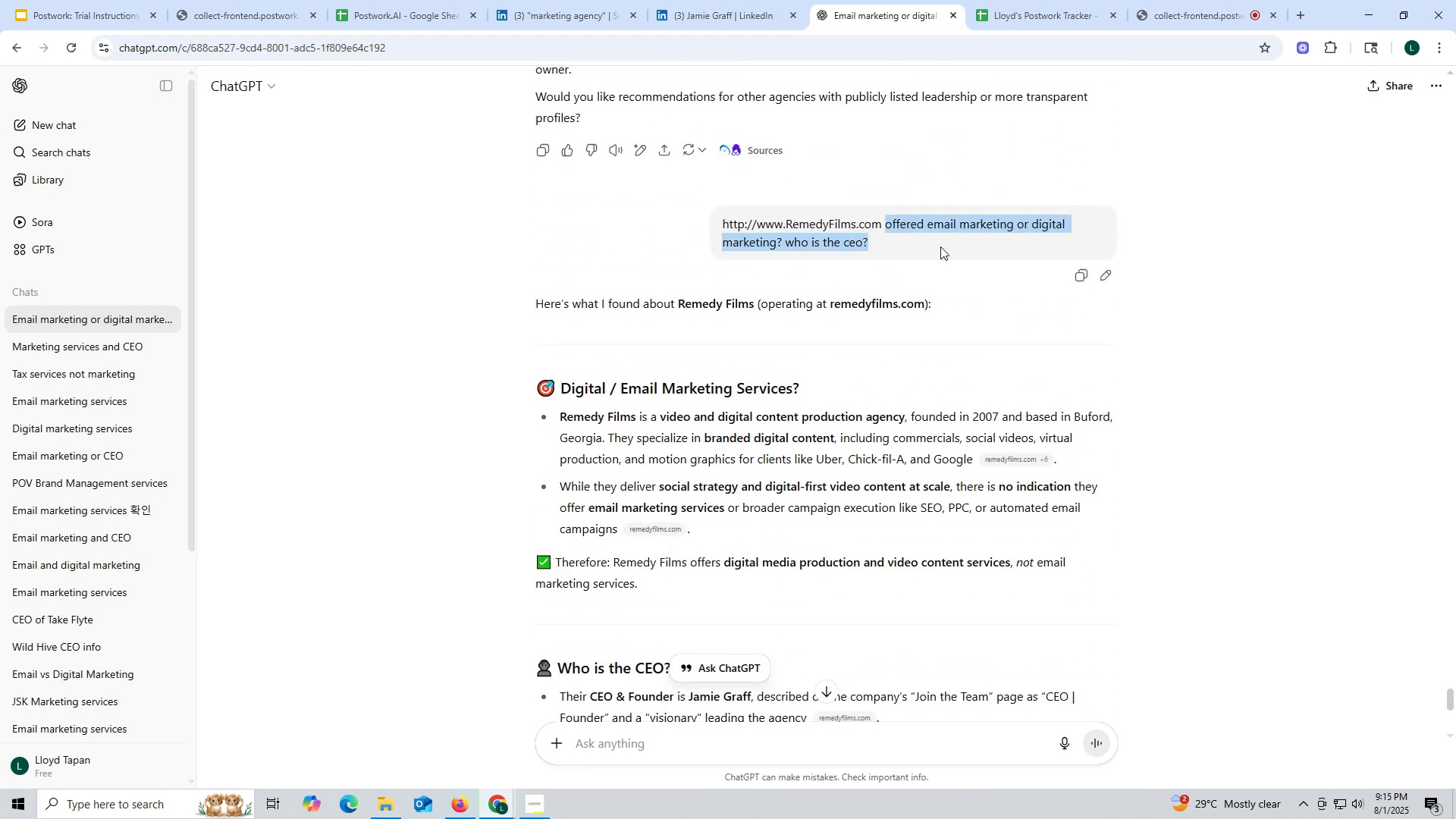 
key(Control+C)
 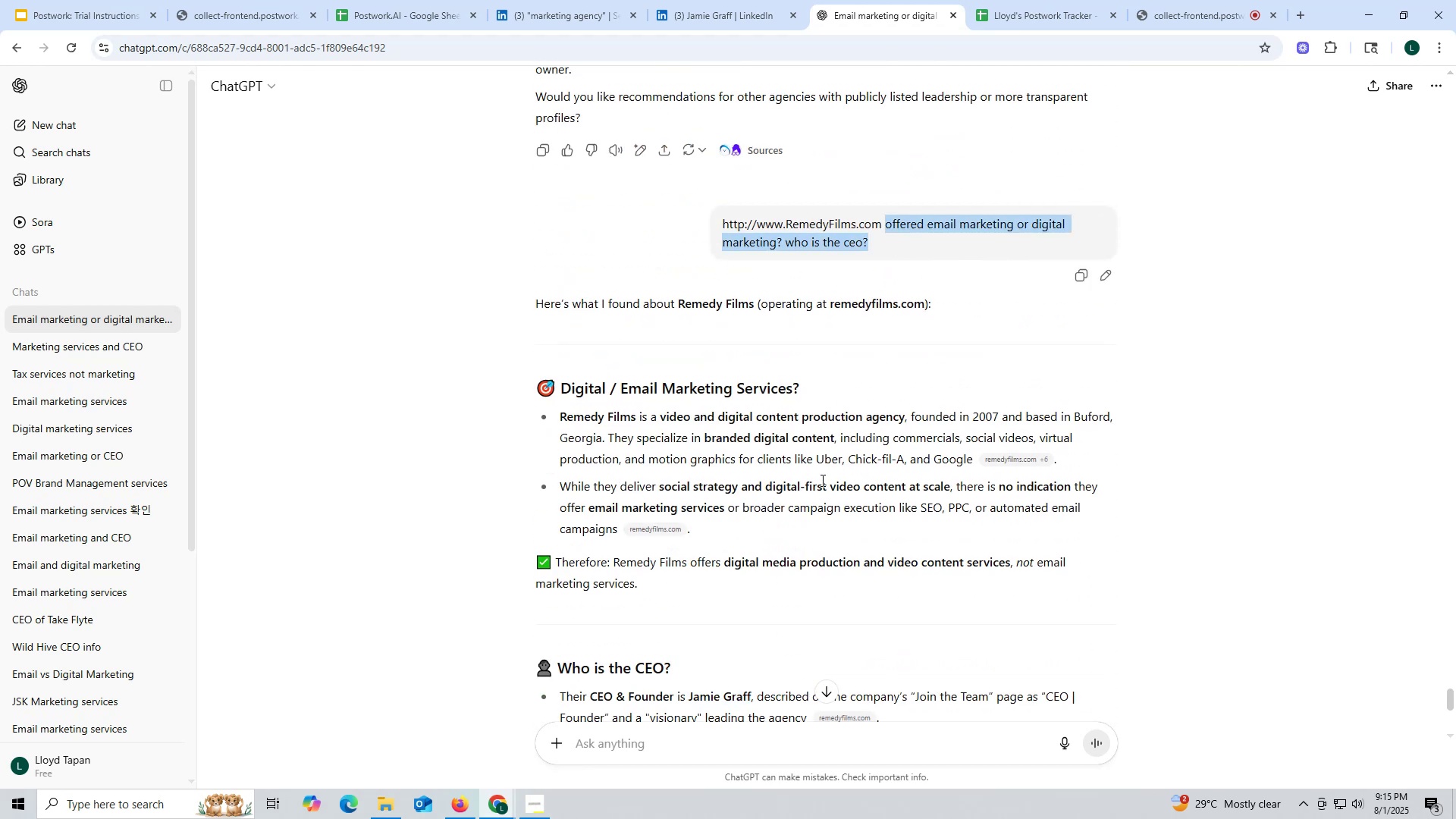 
key(Control+ControlLeft)
 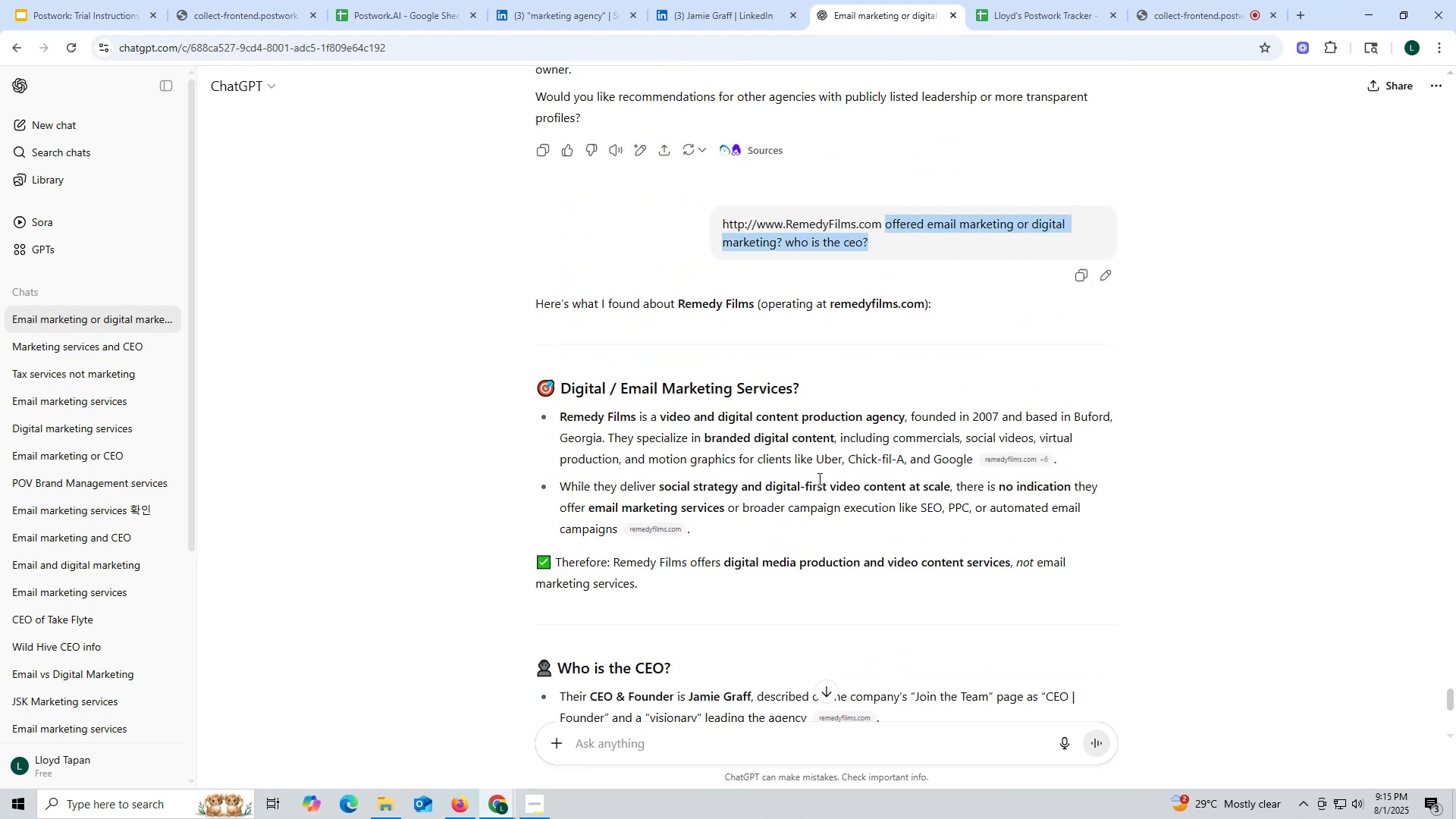 
key(Control+C)
 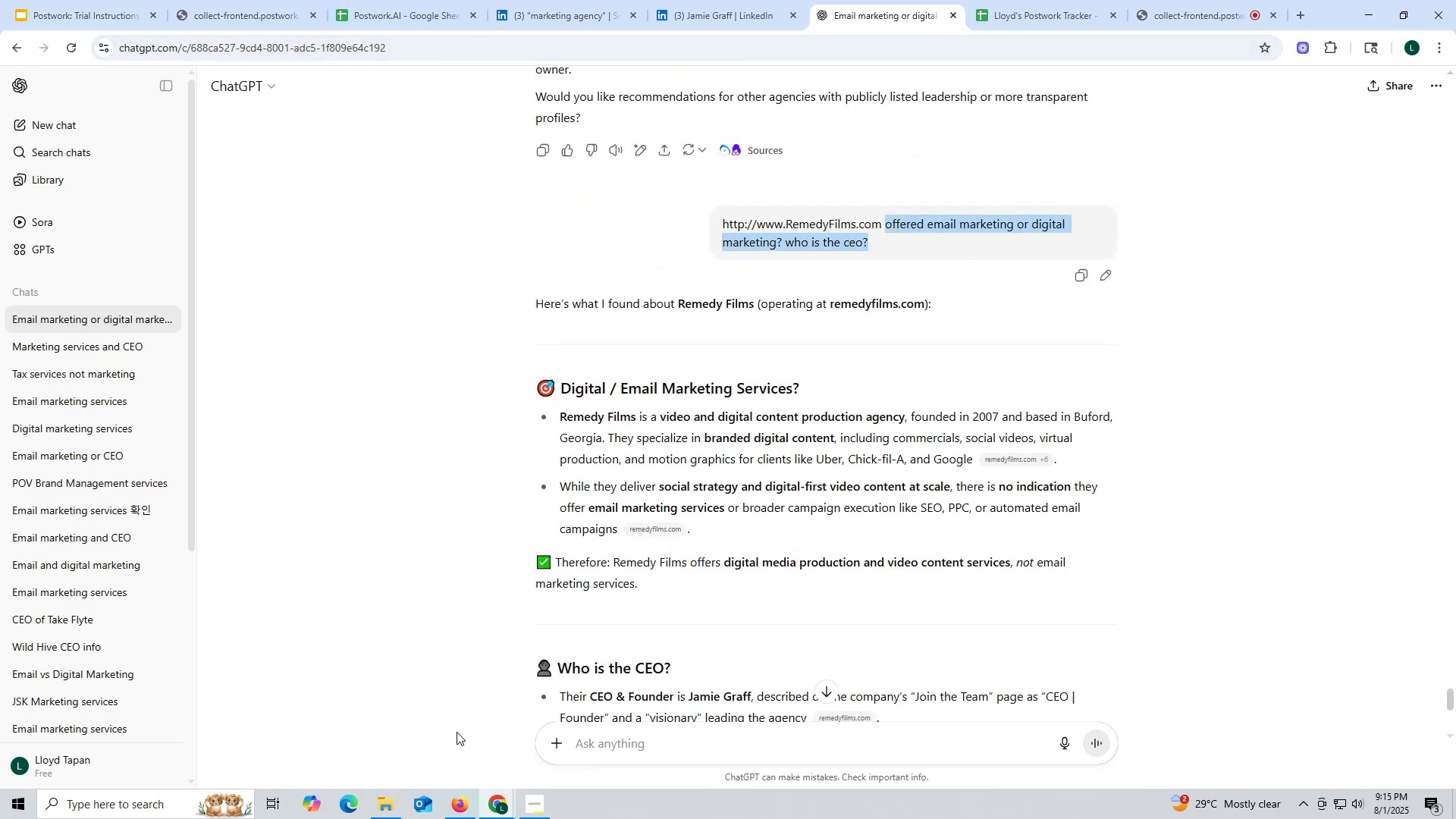 
left_click([462, 806])
 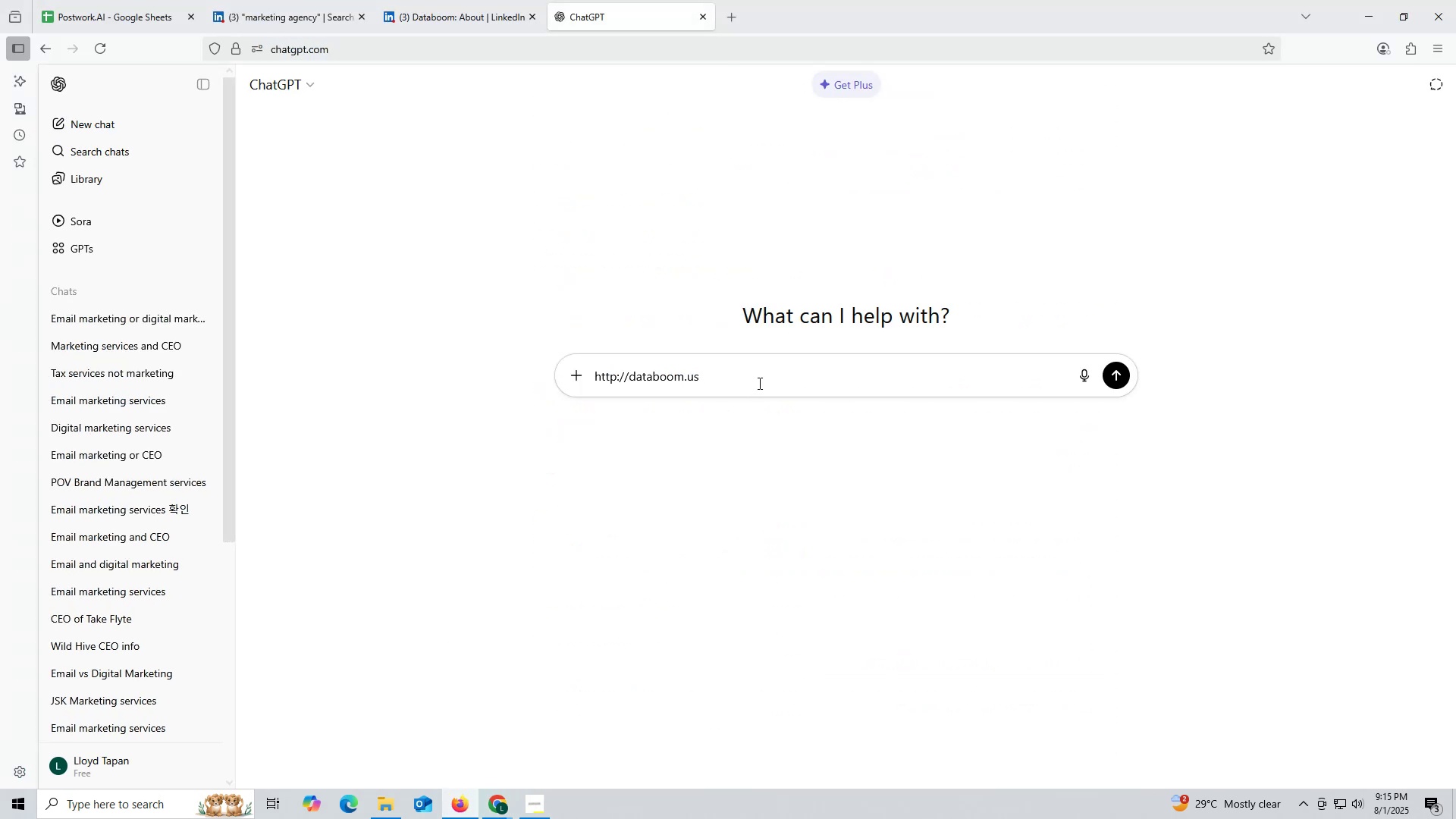 
key(Control+ControlLeft)
 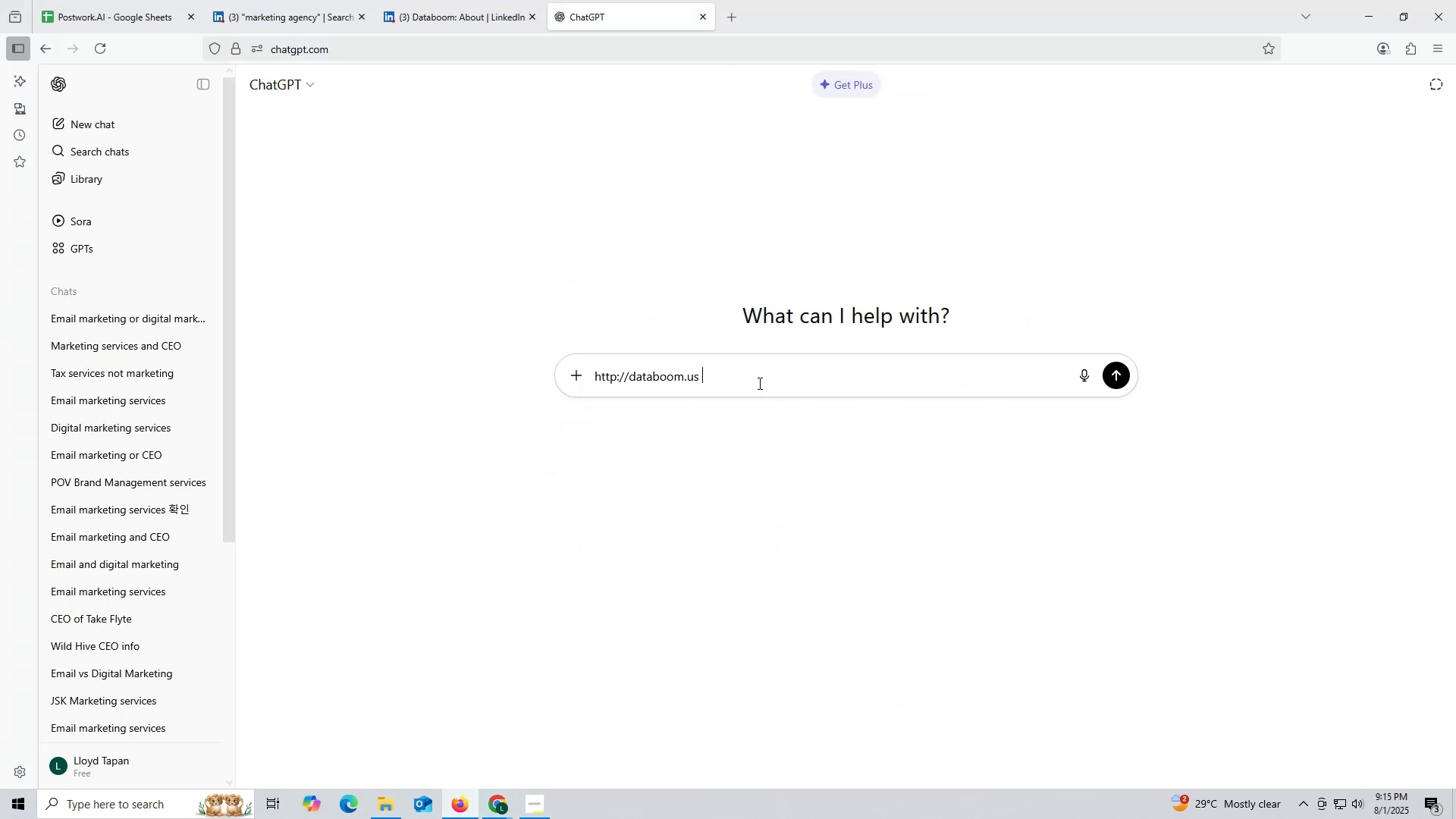 
key(Control+V)
 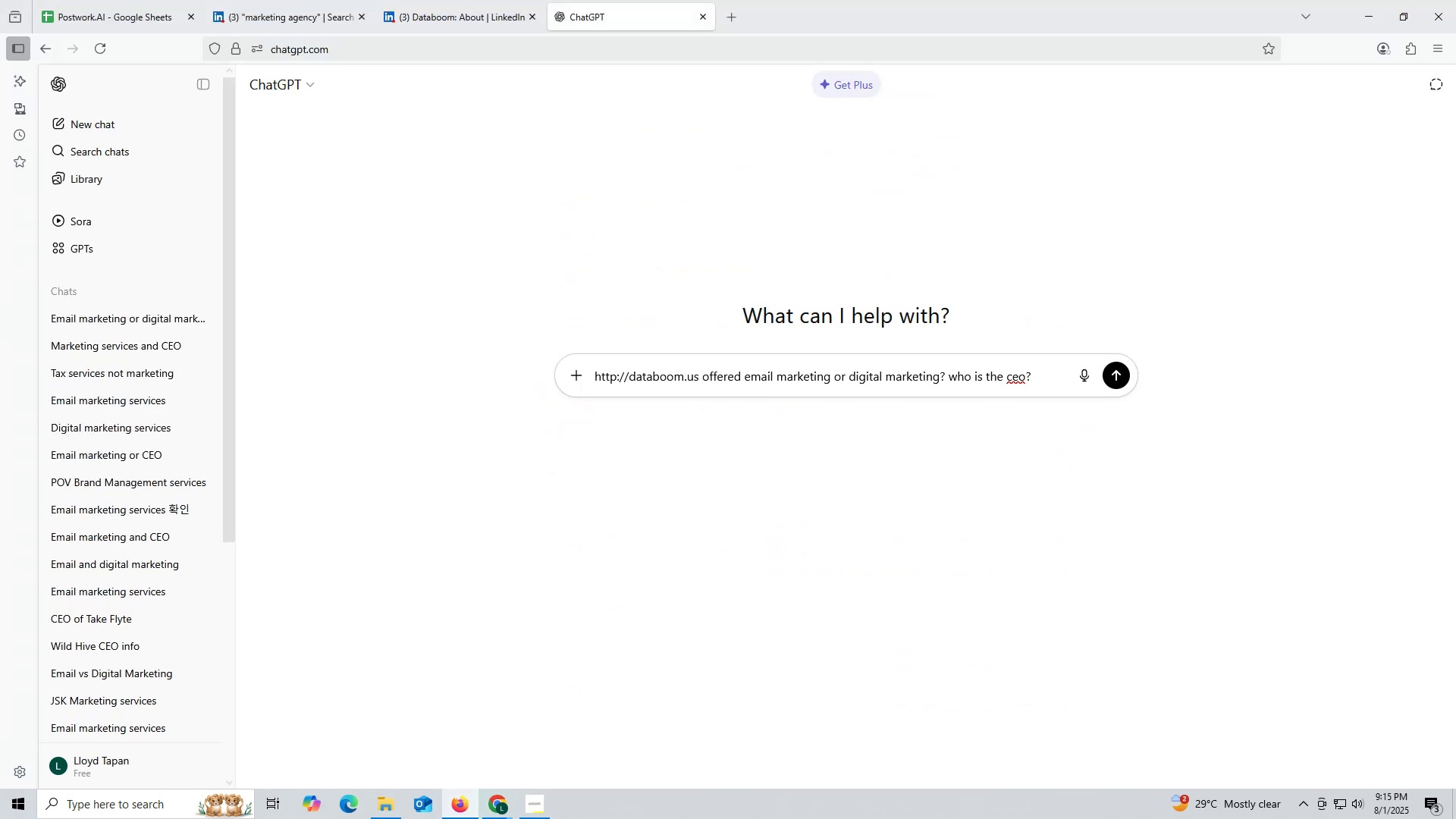 
key(Enter)
 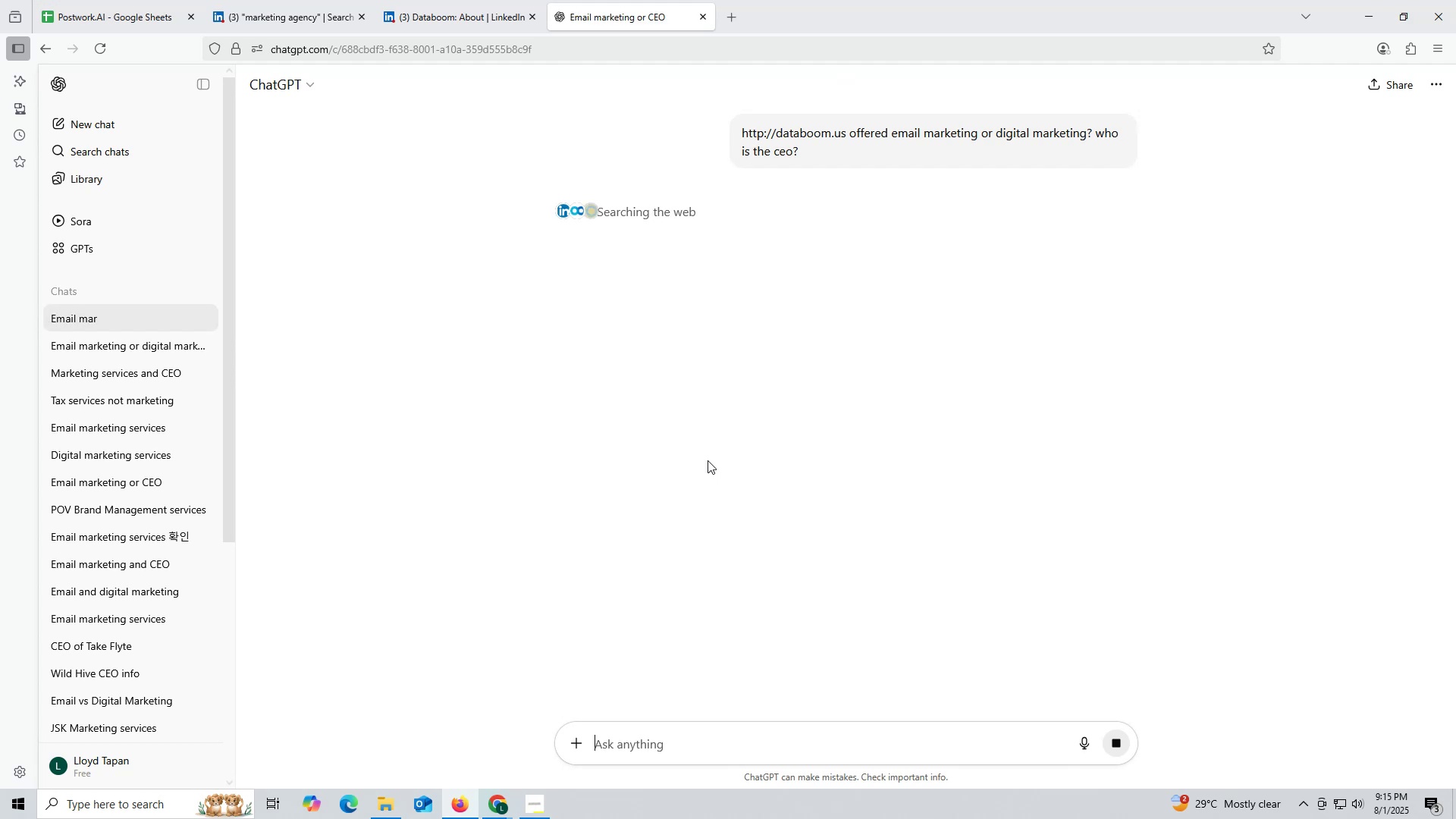 
mouse_move([692, 455])
 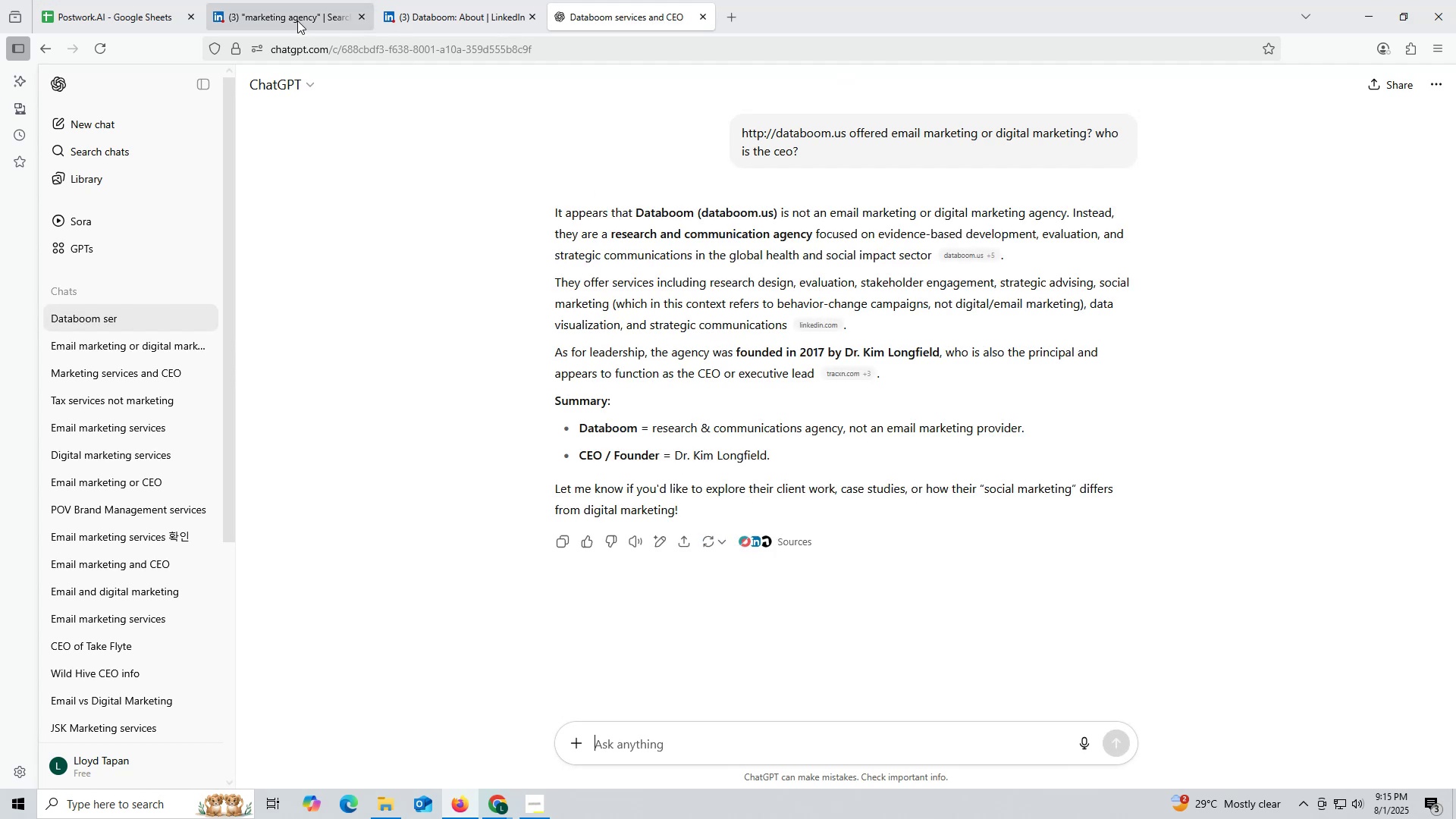 
left_click([290, 16])
 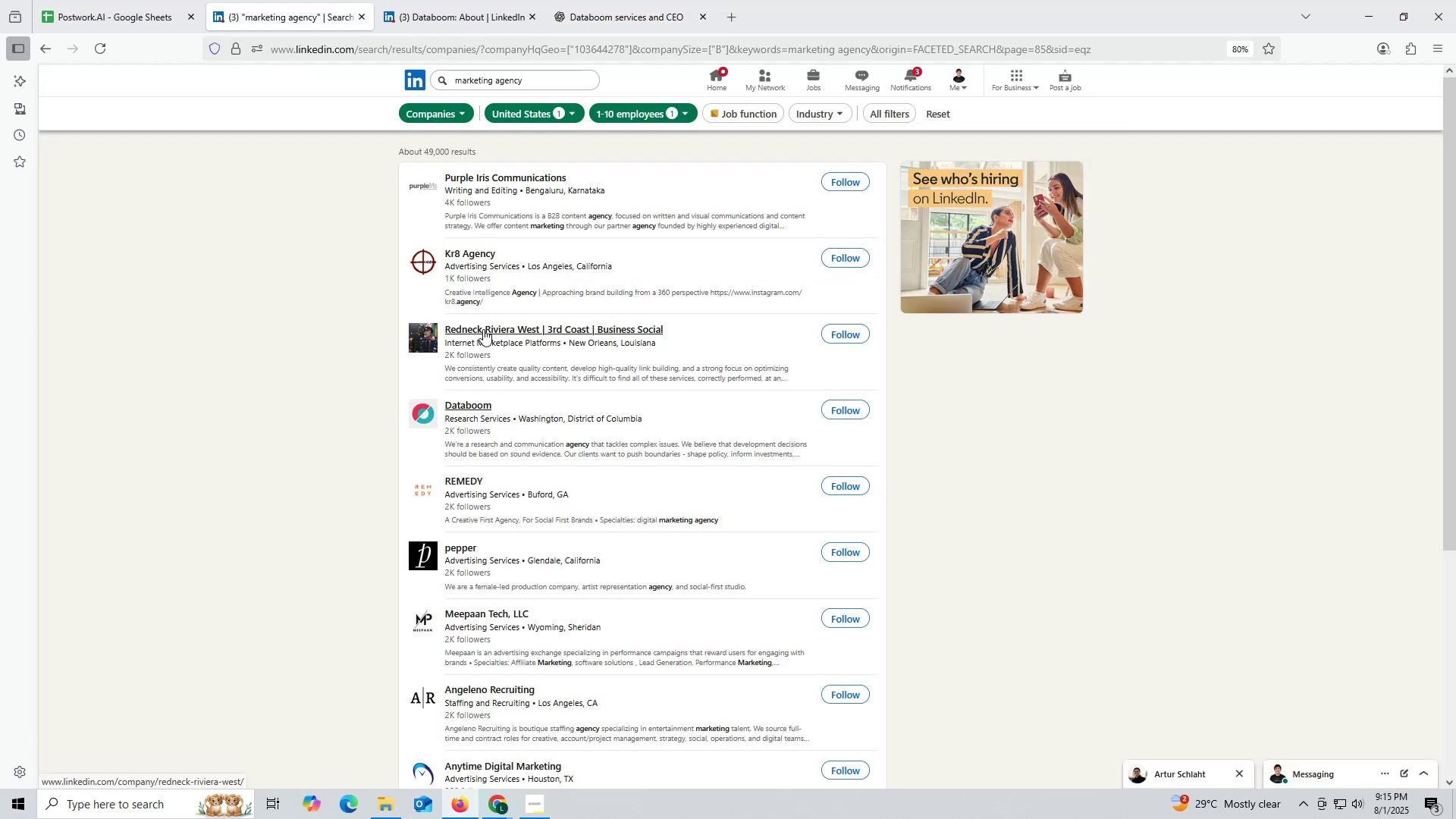 
right_click([483, 329])
 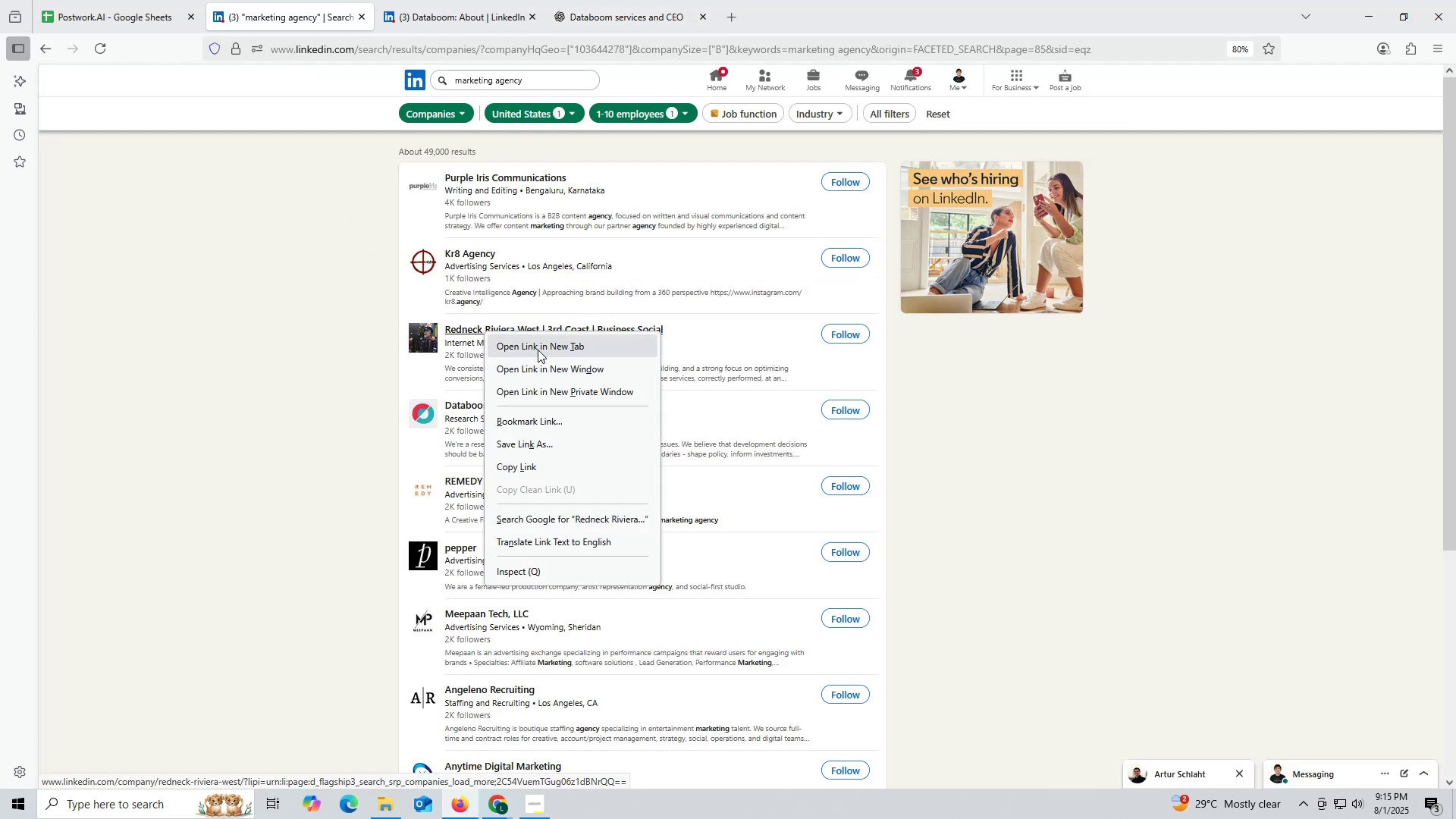 
left_click([538, 349])
 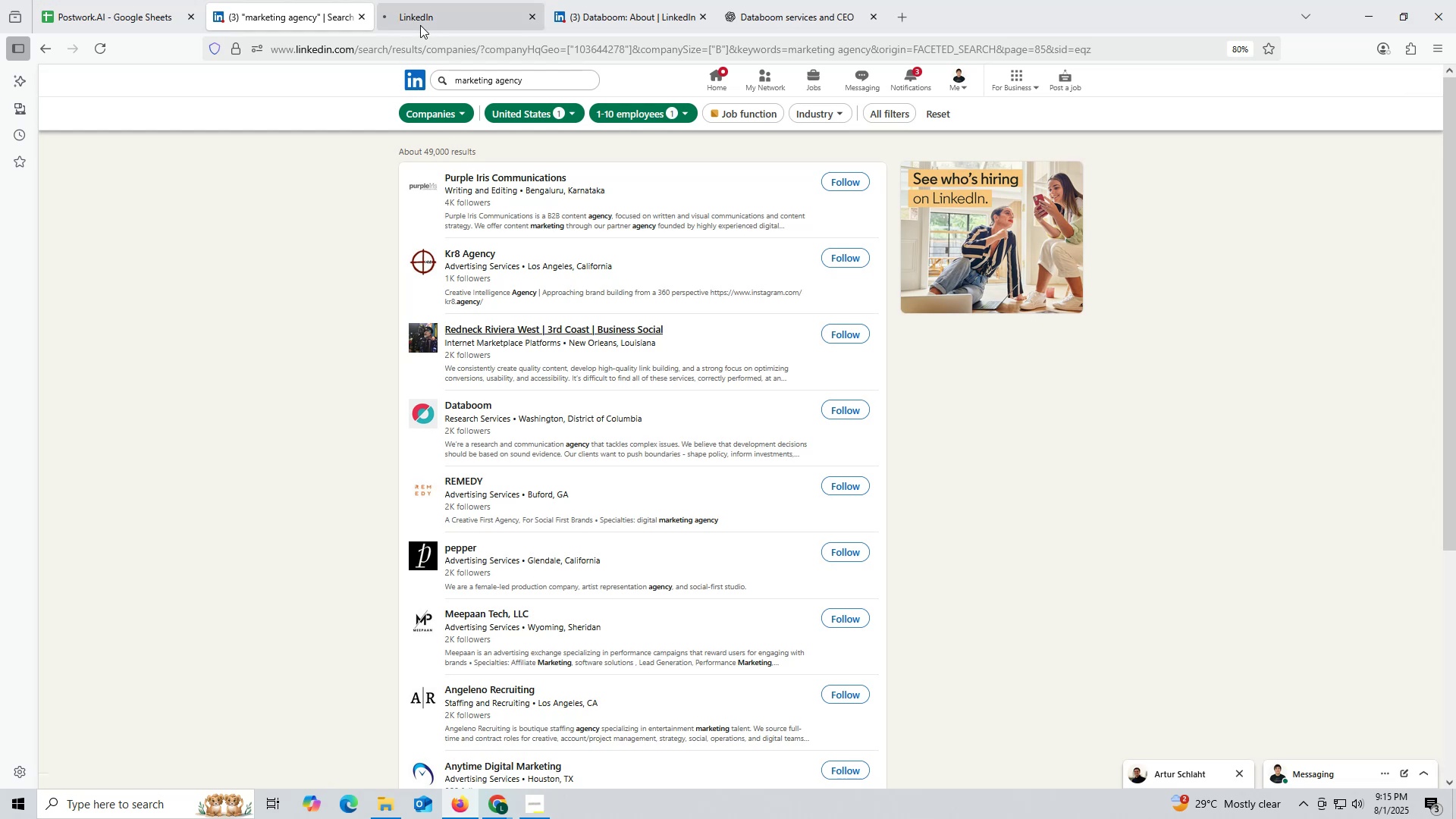 
left_click([422, 19])
 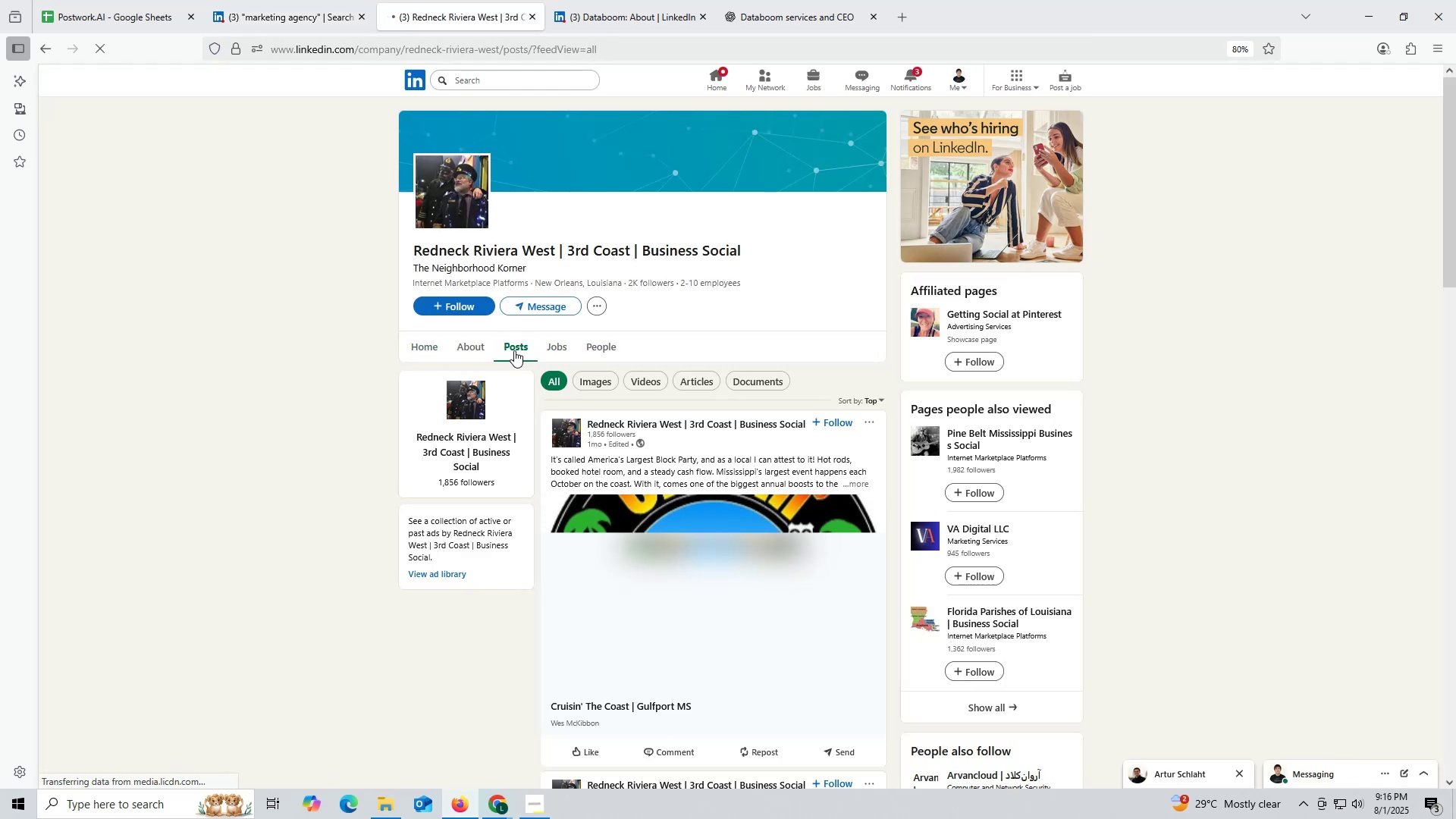 
wait(12.3)
 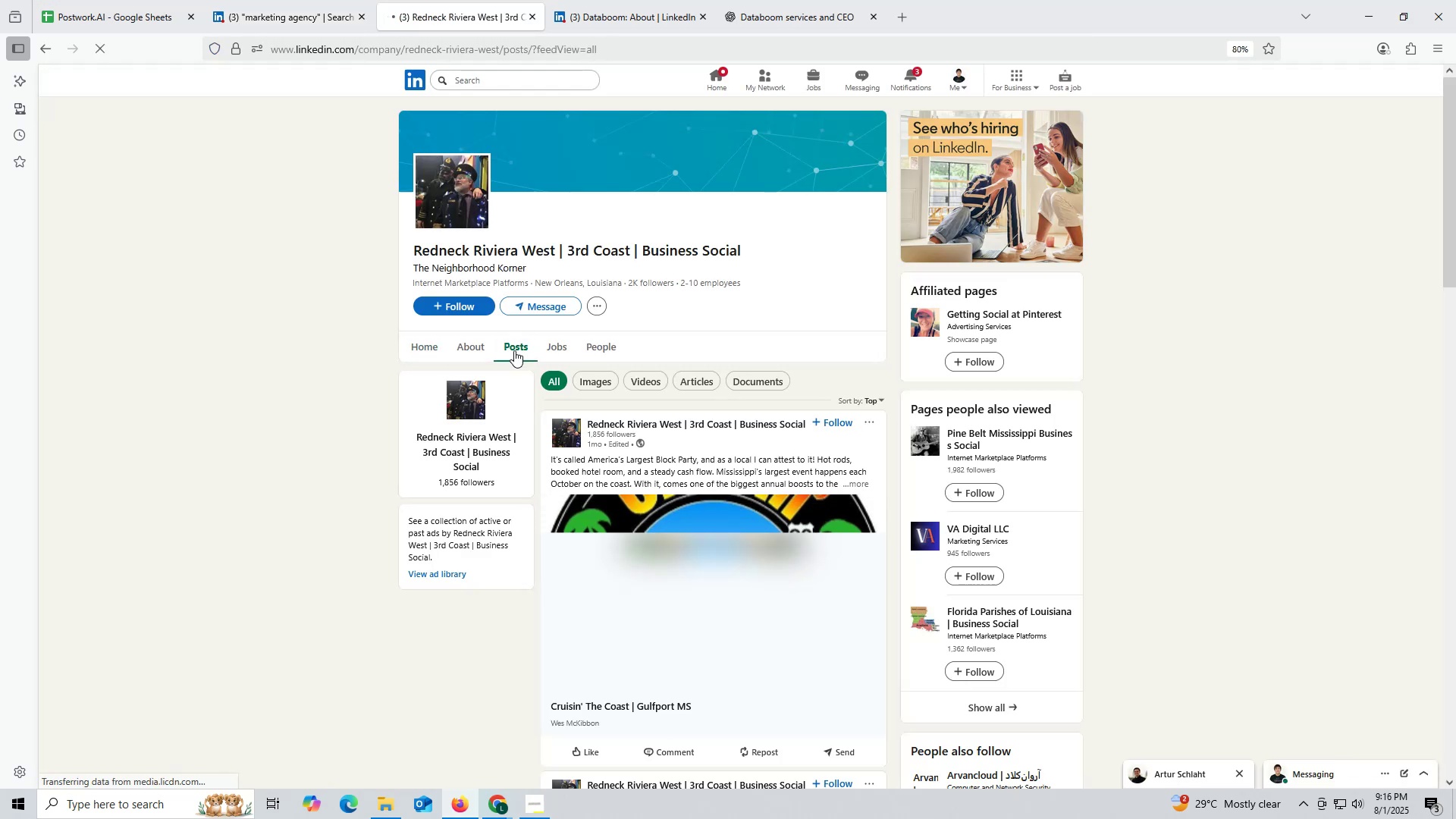 
left_click([529, 17])
 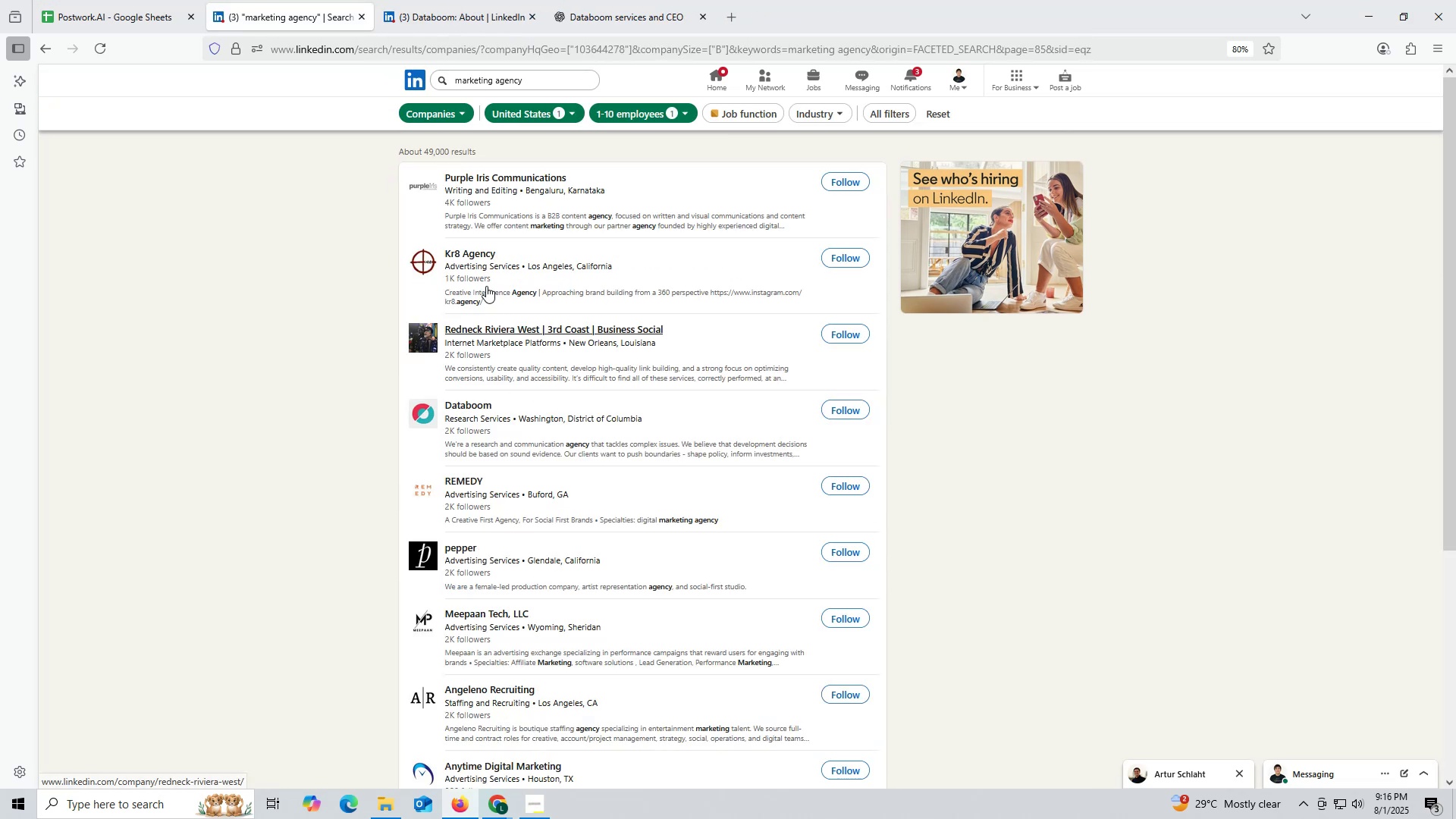 
right_click([471, 253])
 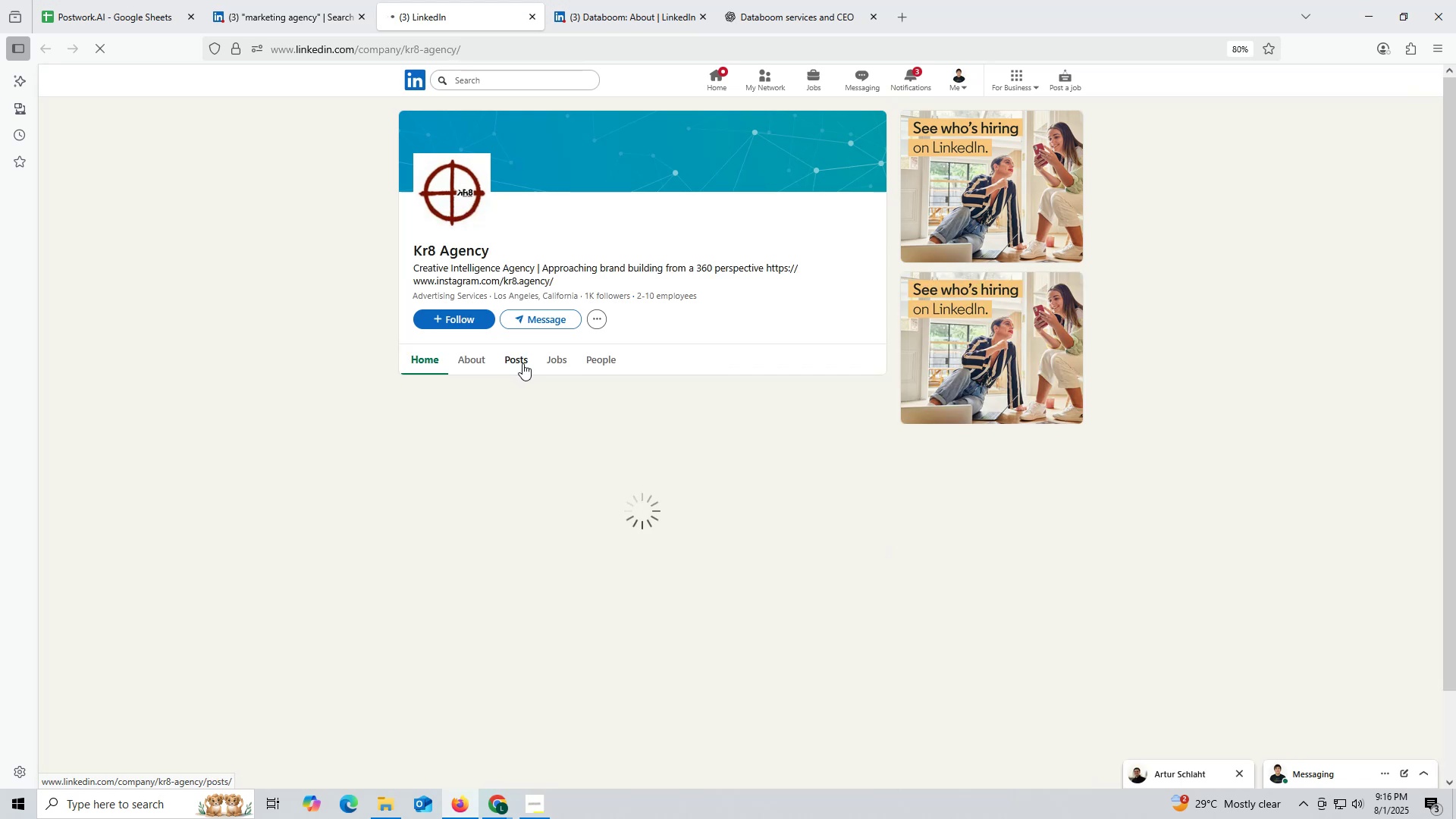 
wait(11.38)
 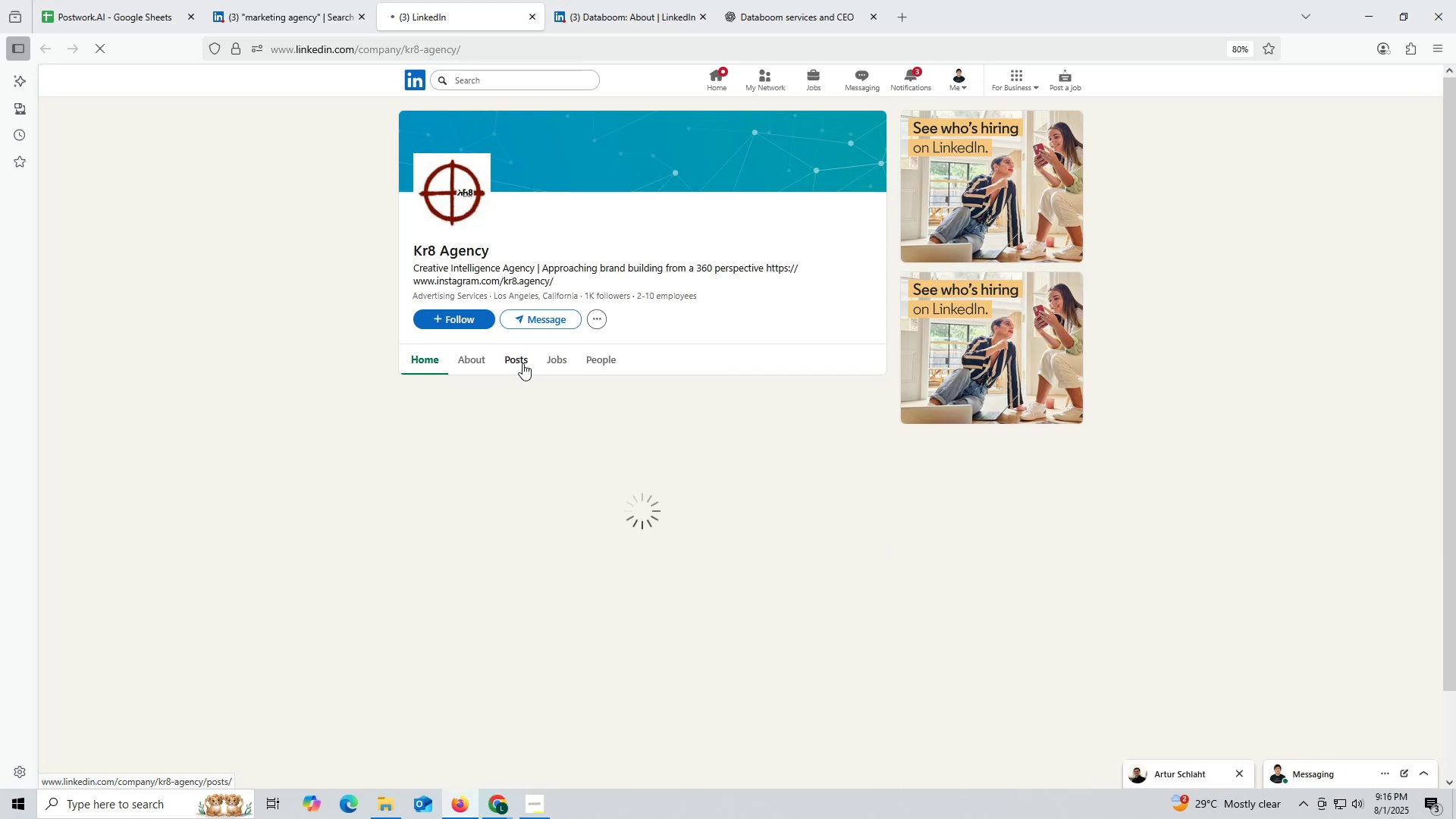 
left_click([529, 21])
 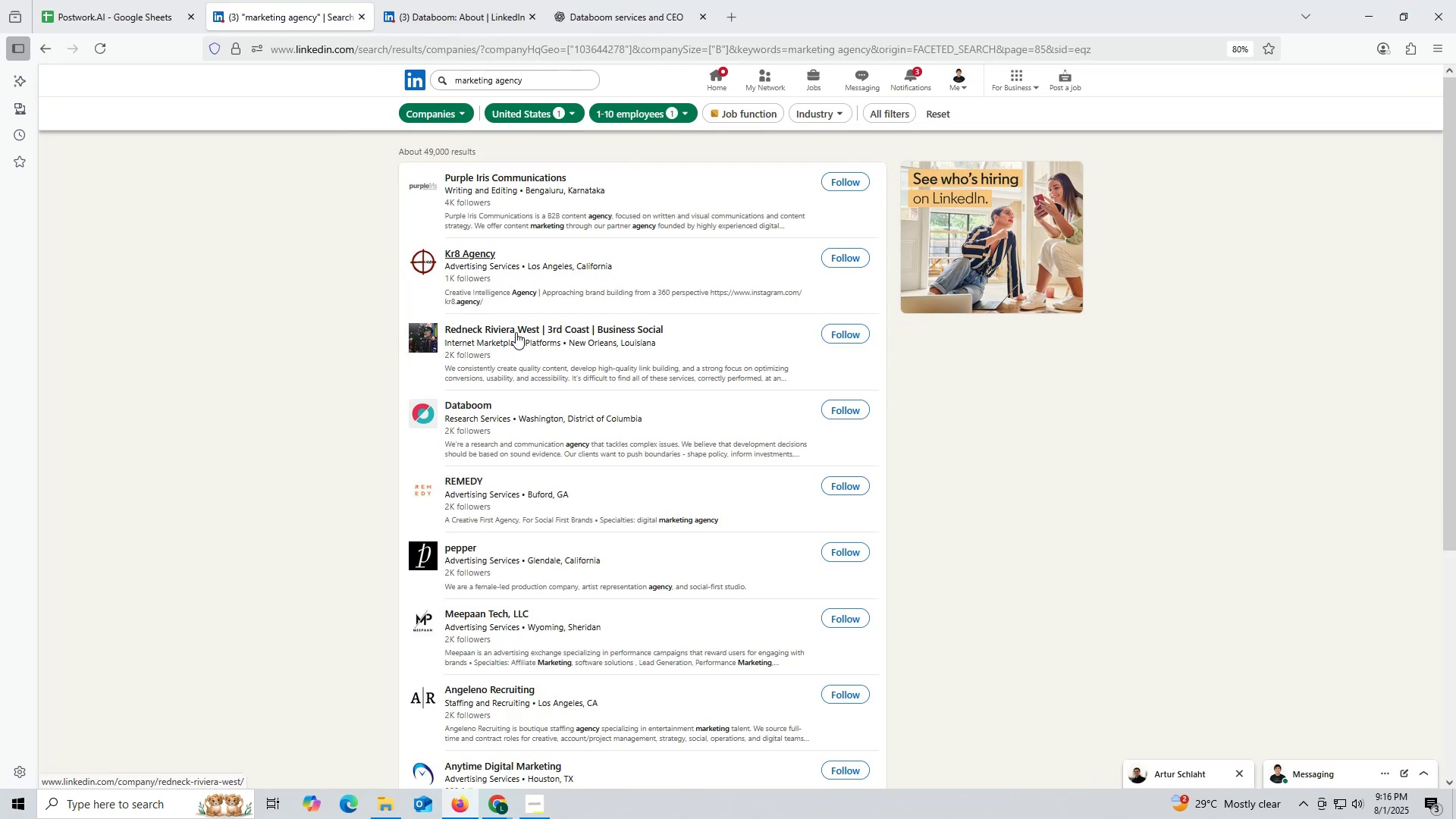 
scroll: coordinate [512, 309], scroll_direction: up, amount: 1.0
 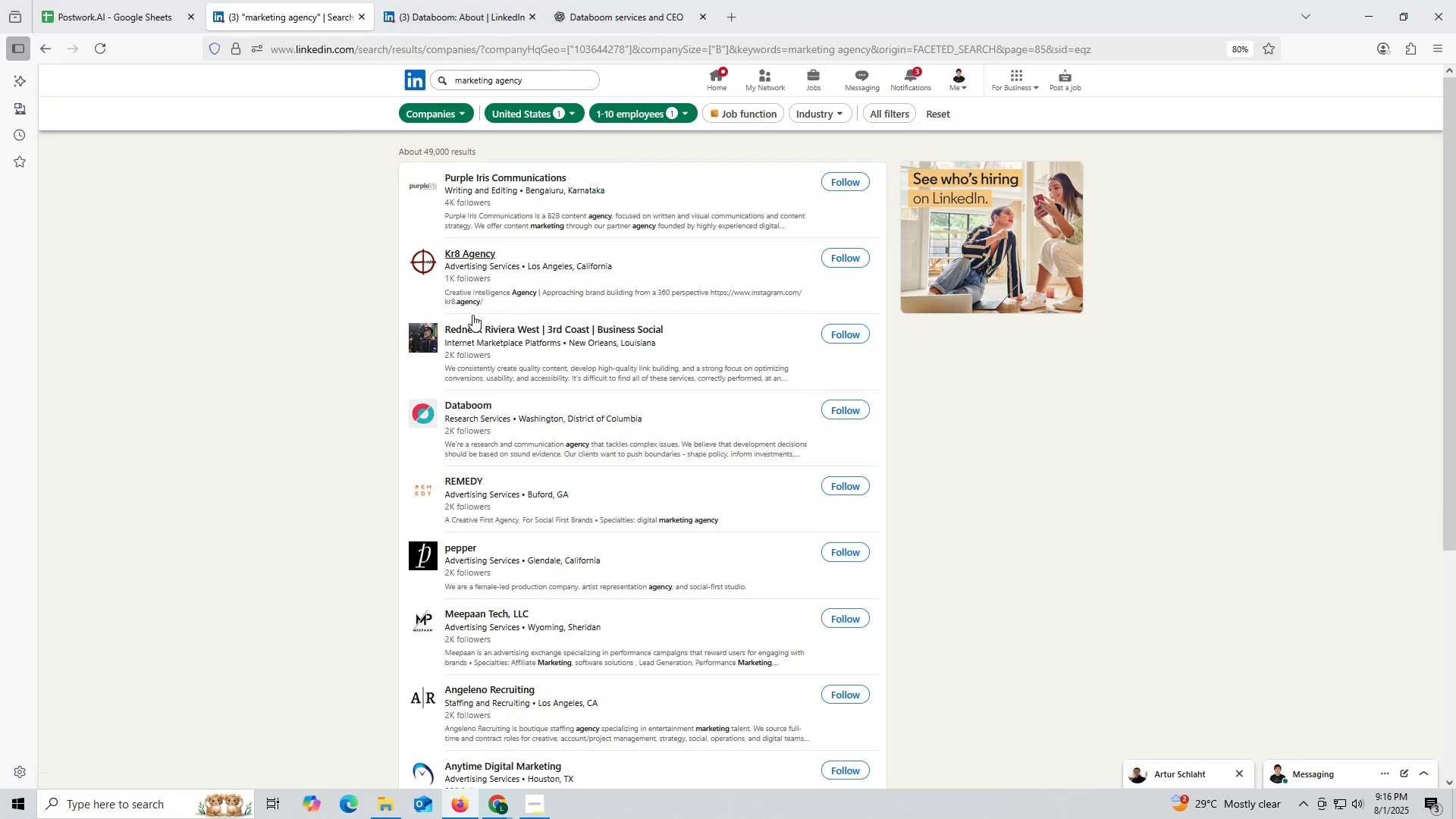 
scroll: coordinate [494, 374], scroll_direction: down, amount: 5.0
 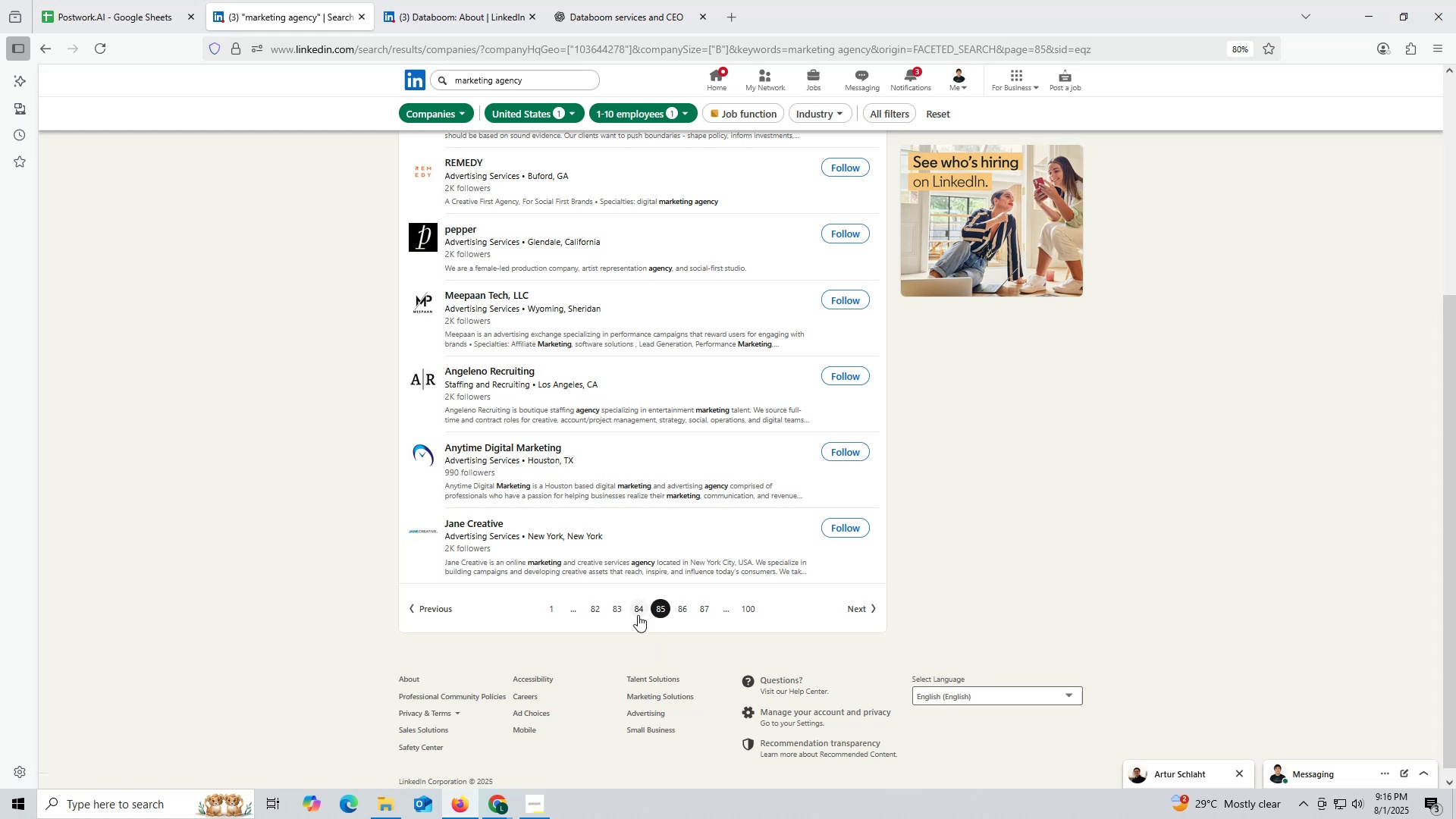 
left_click([636, 610])
 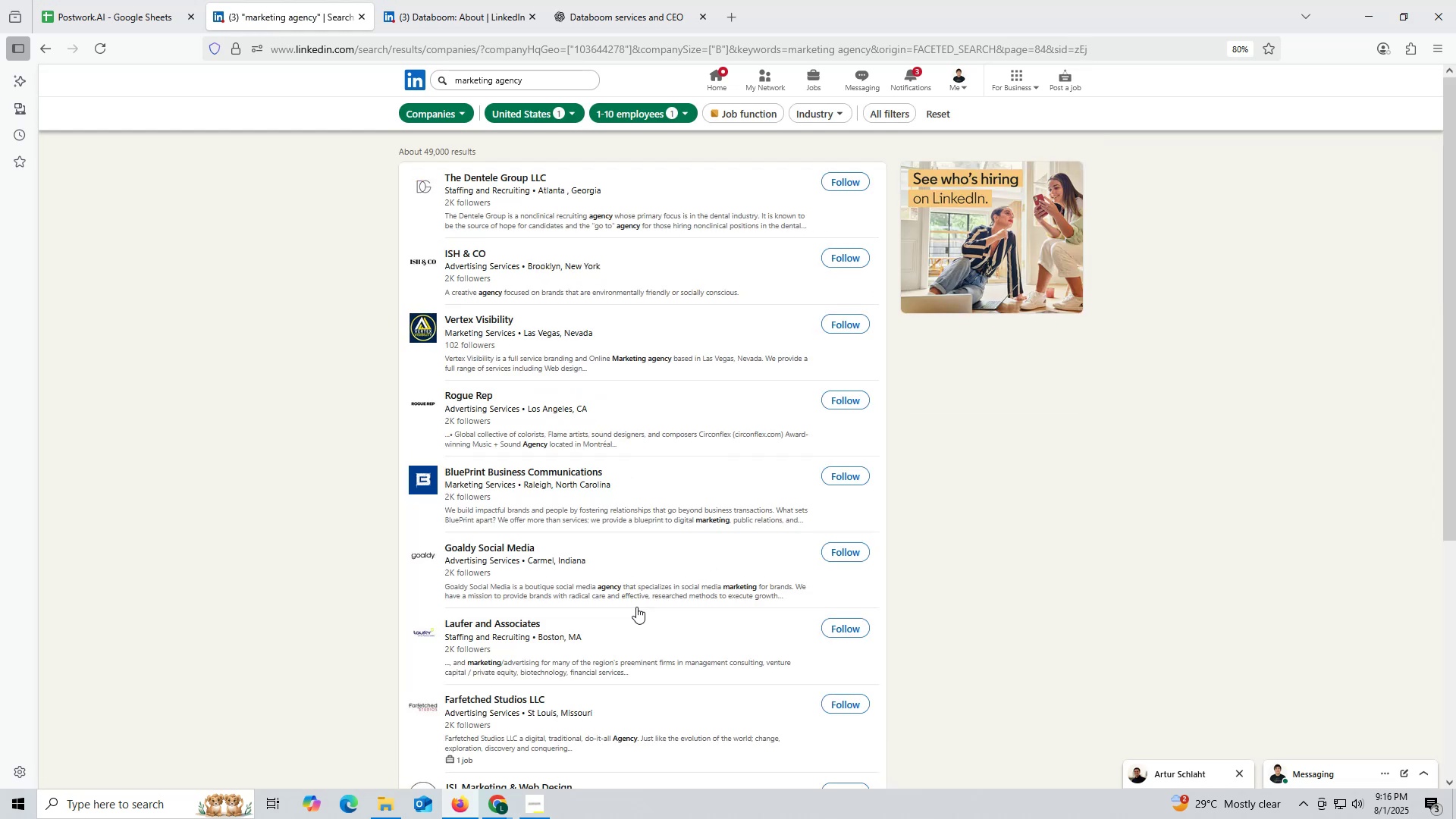 
scroll: coordinate [637, 633], scroll_direction: down, amount: 6.0
 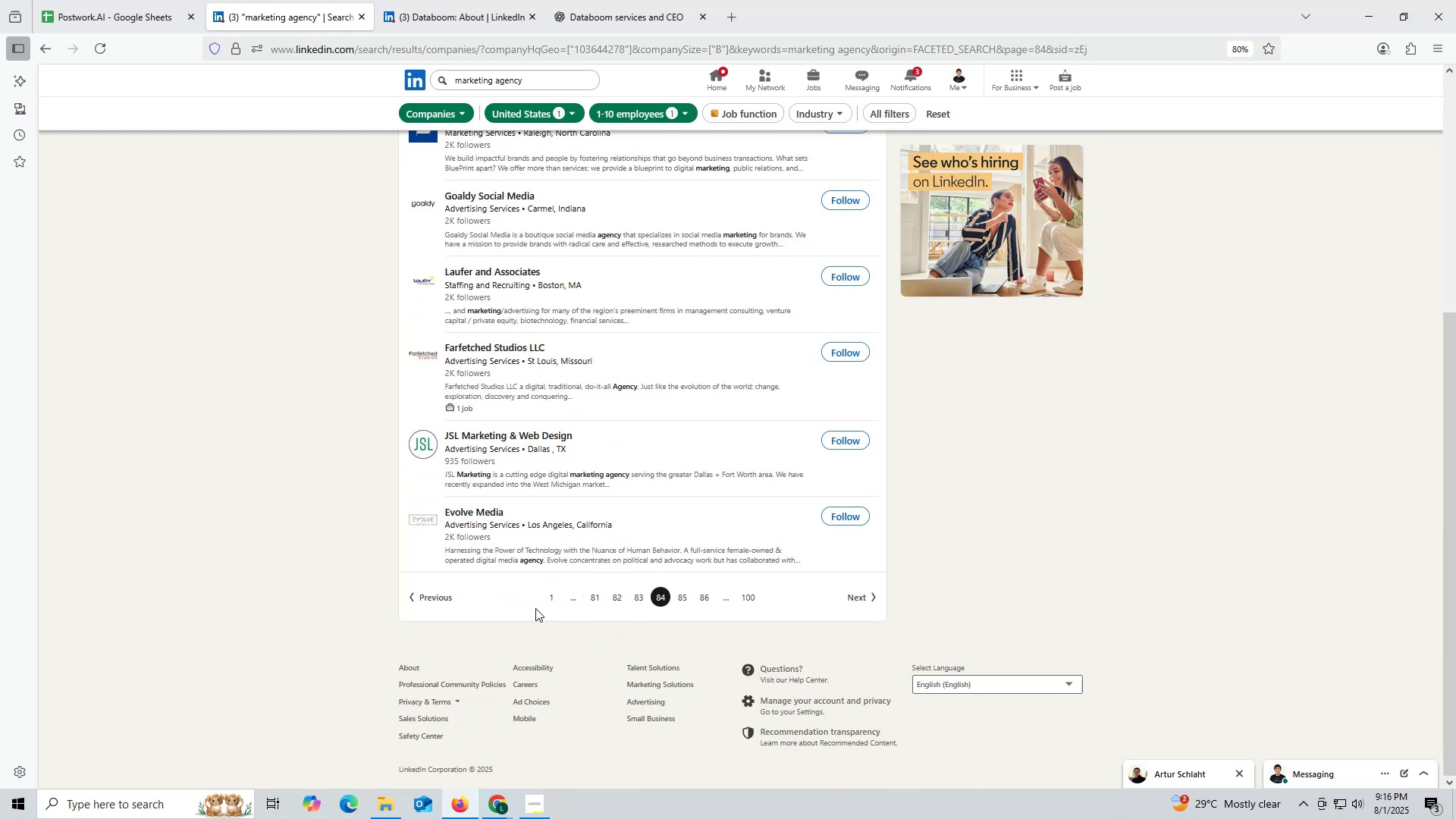 
wait(7.82)
 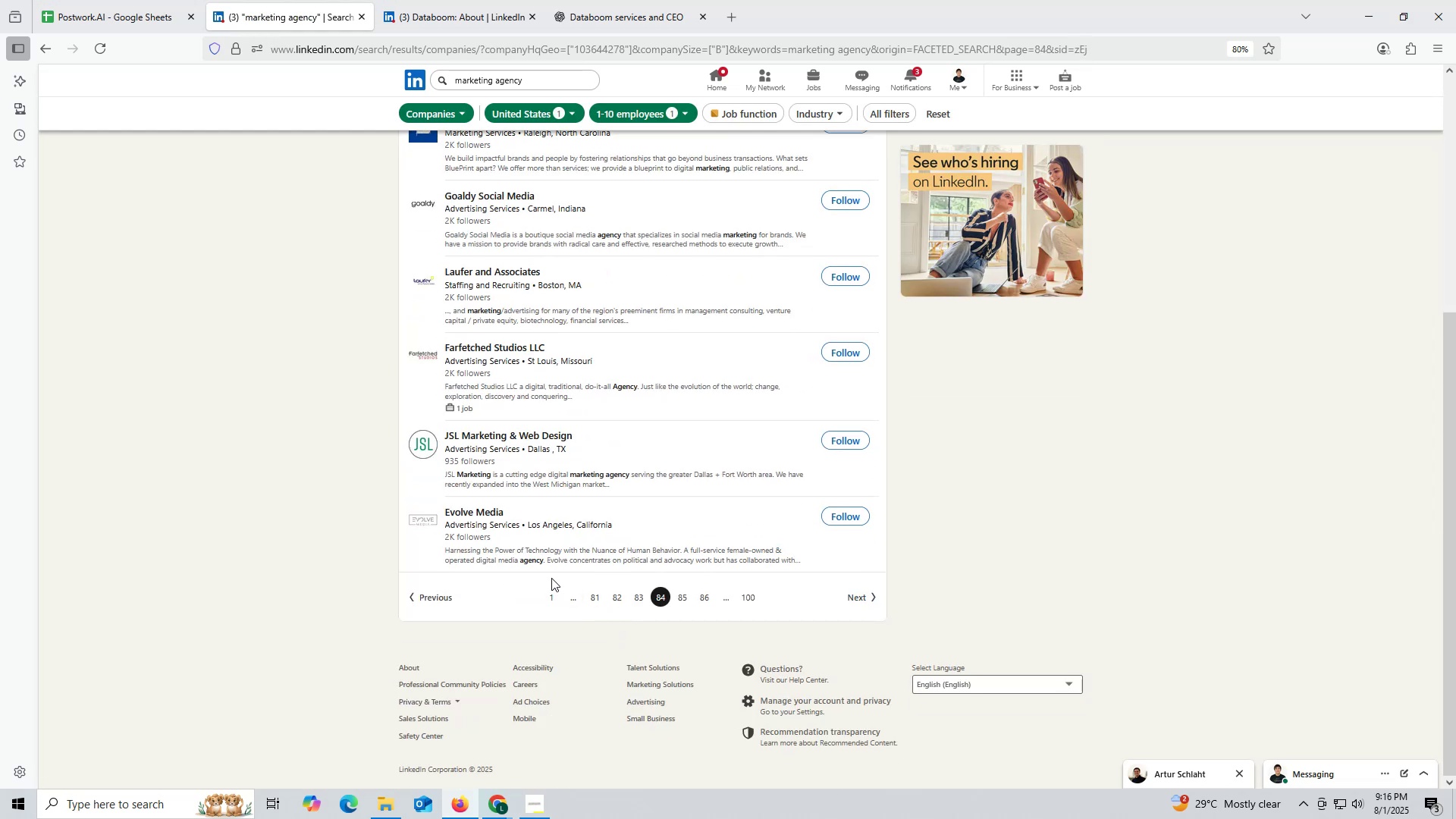 
right_click([451, 513])
 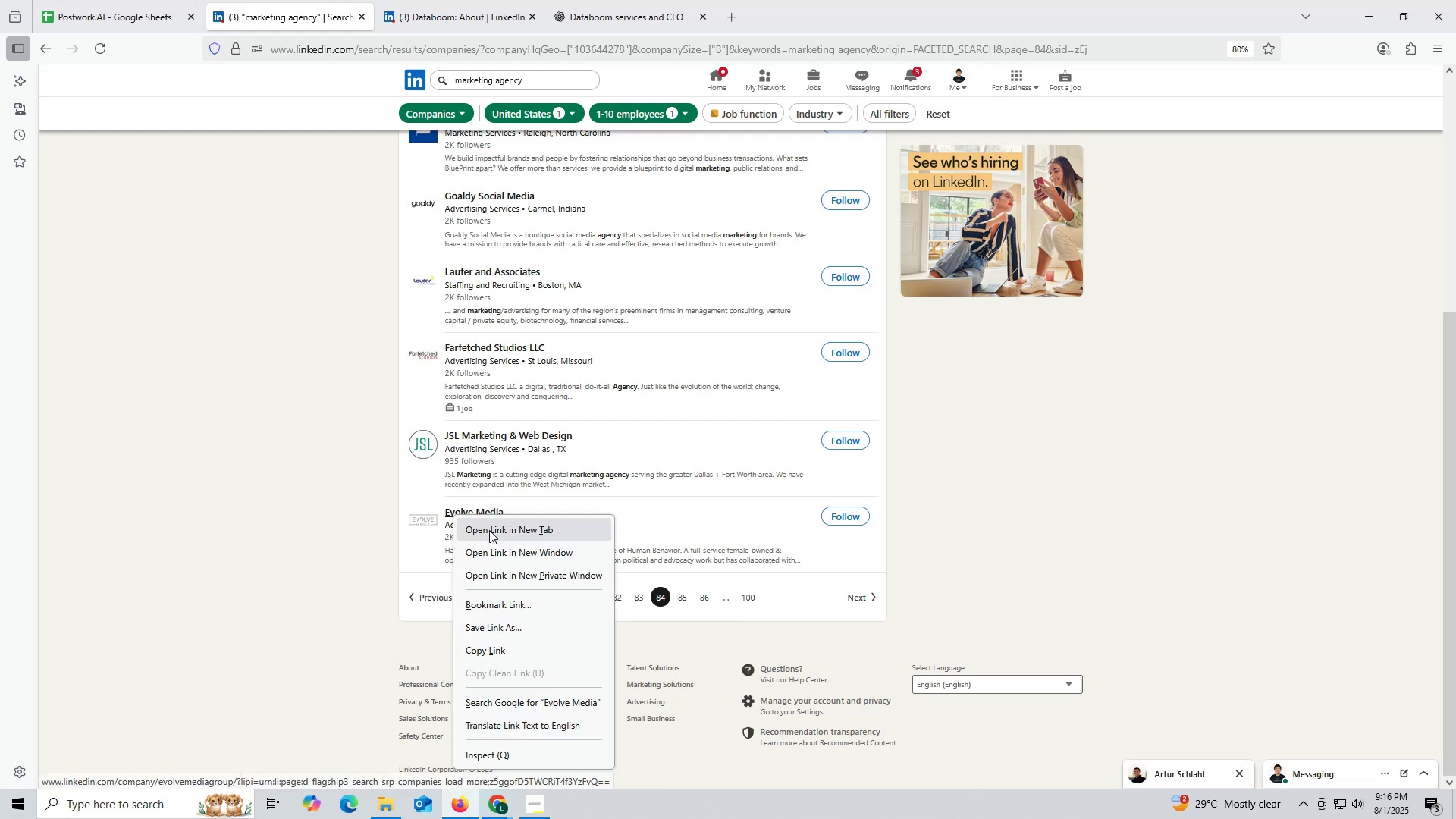 
left_click([489, 530])
 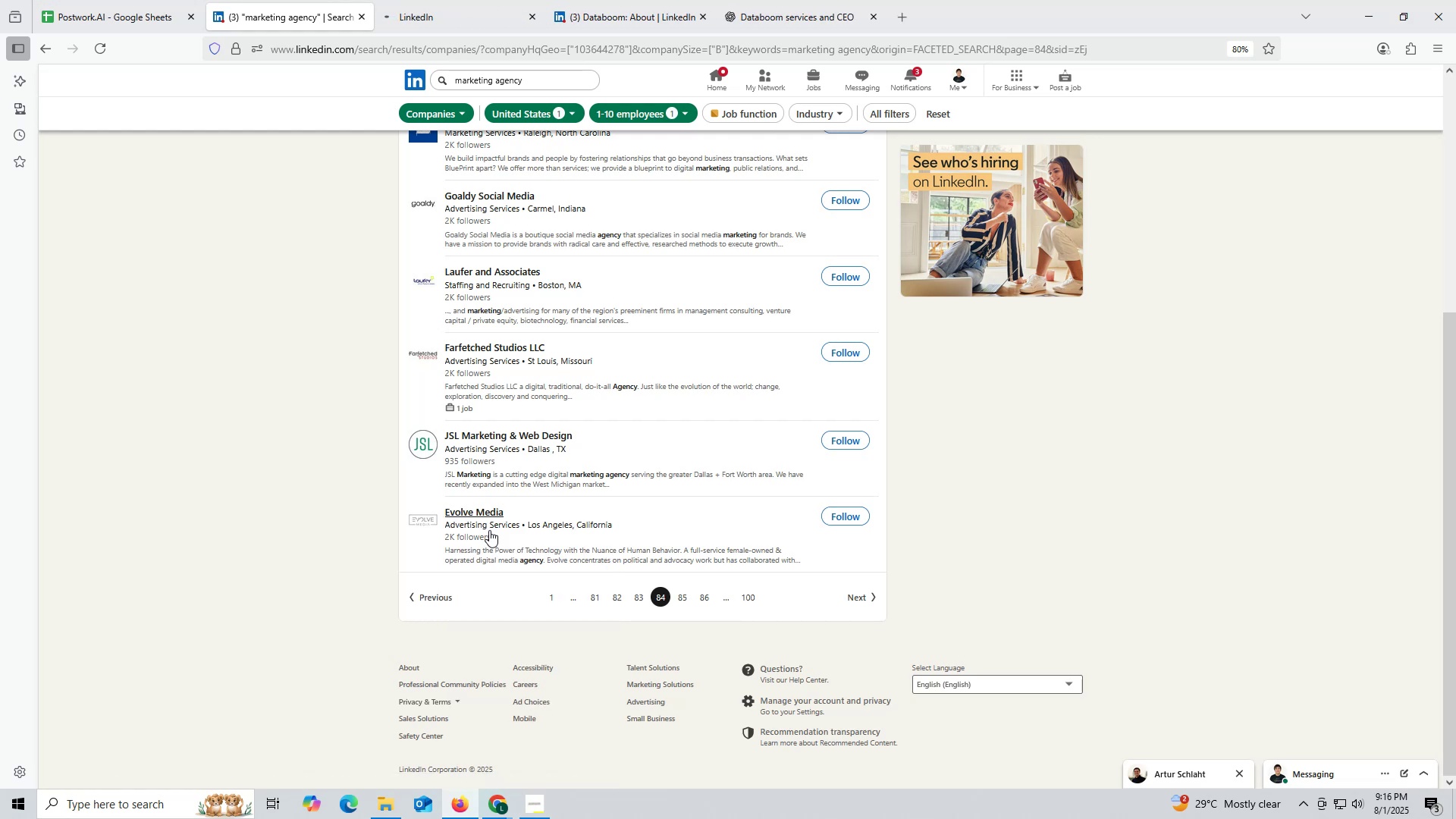 
wait(8.12)
 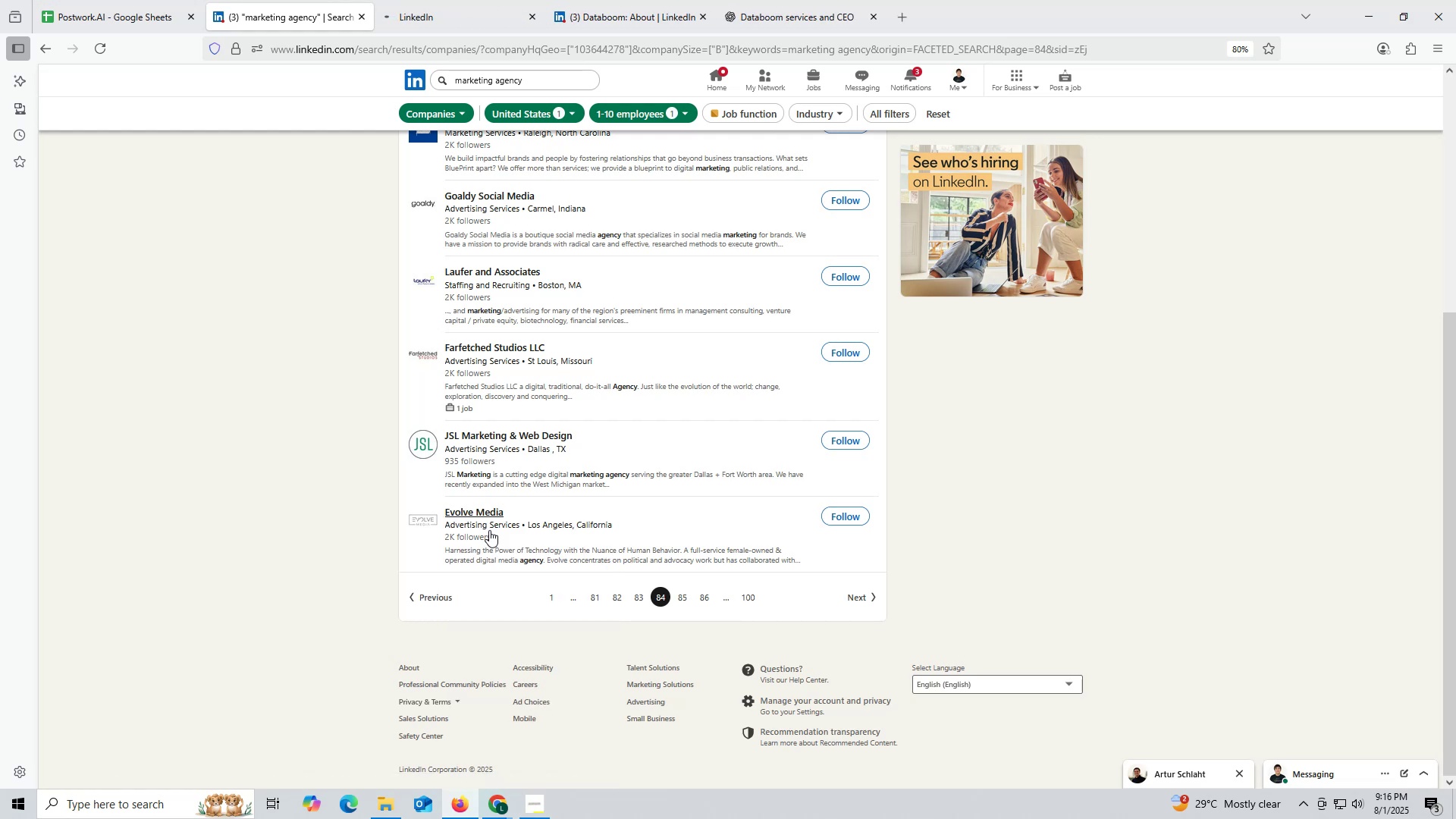 
left_click([457, 14])
 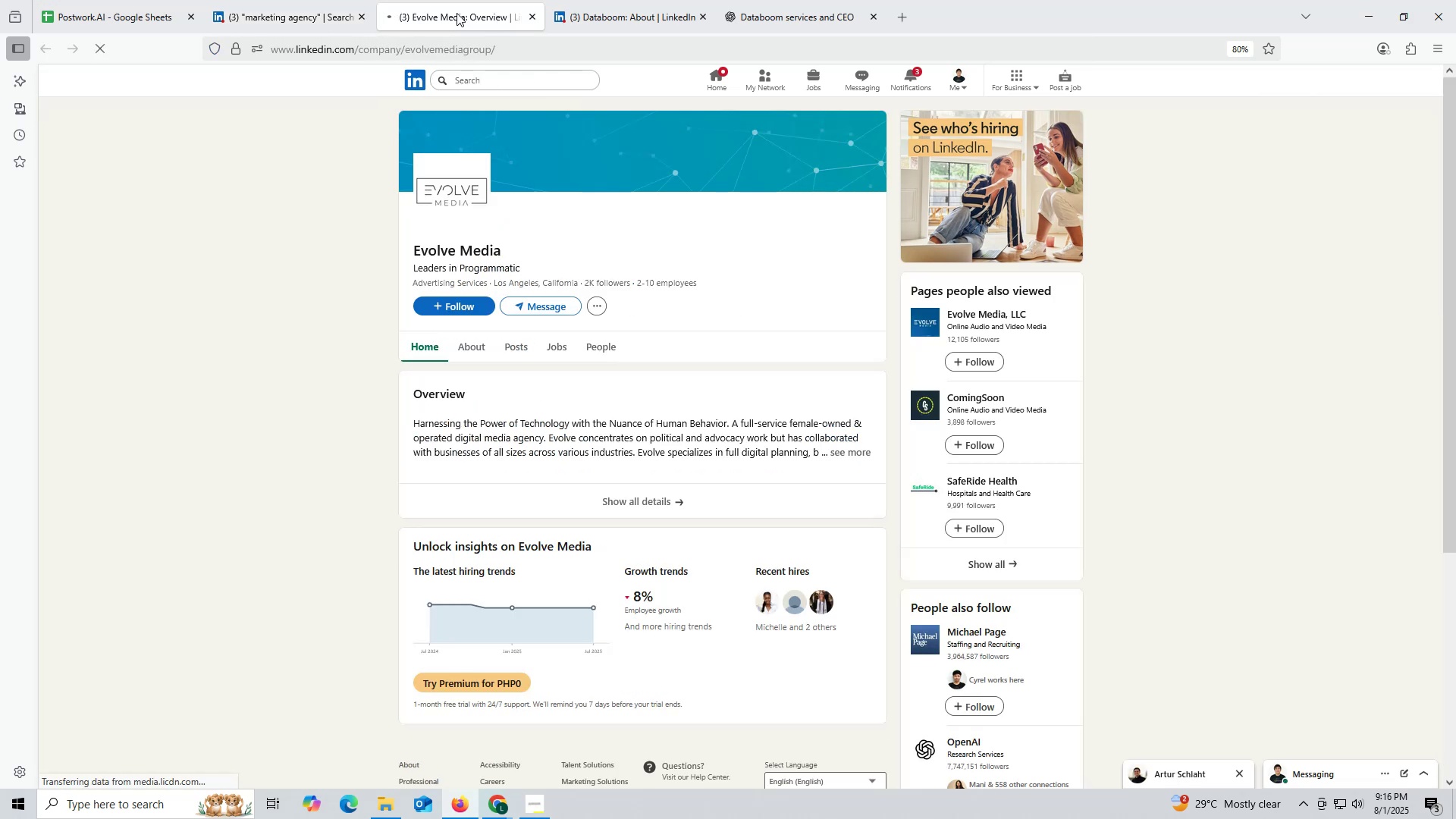 
wait(6.5)
 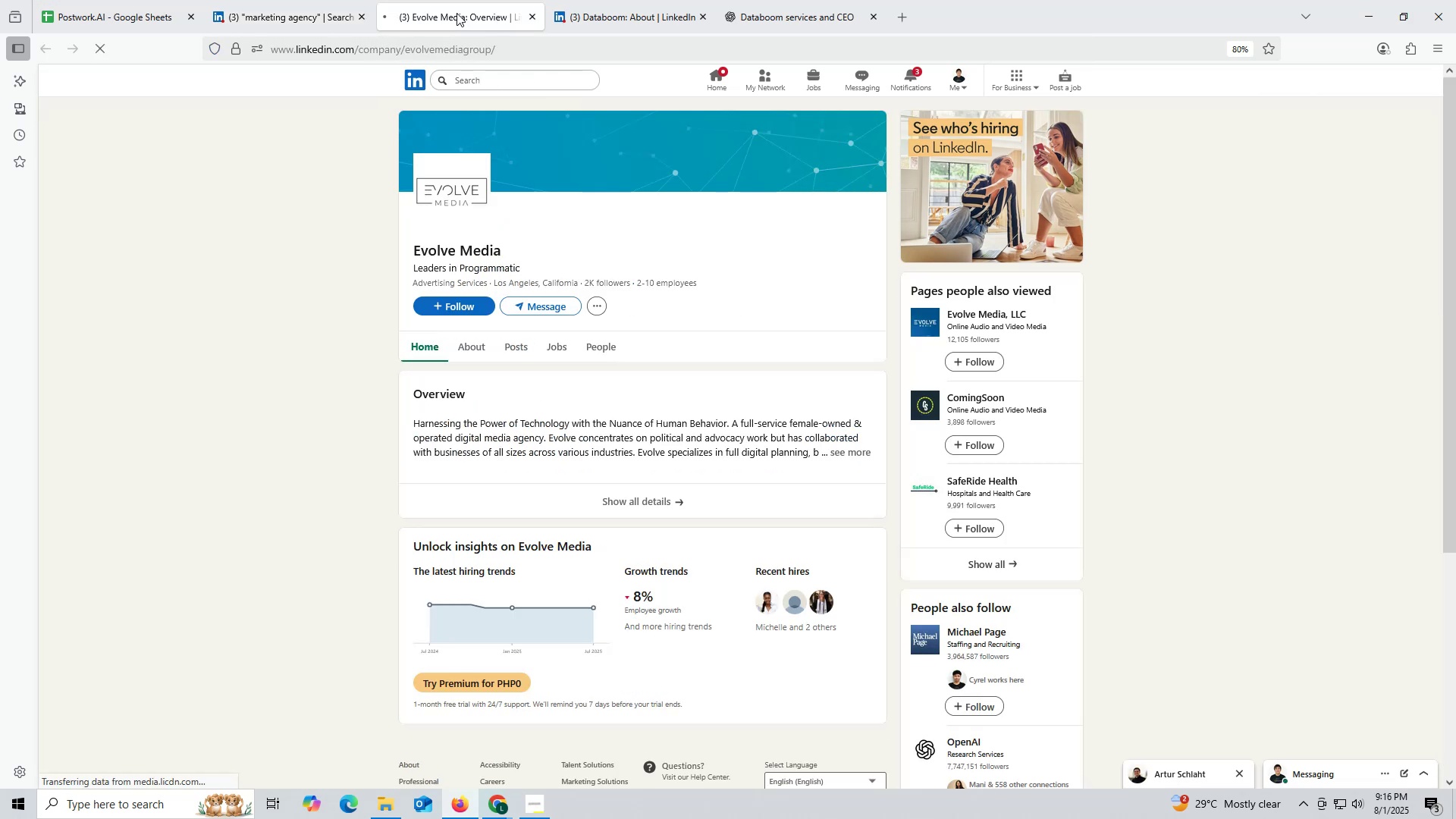 
left_click([511, 348])
 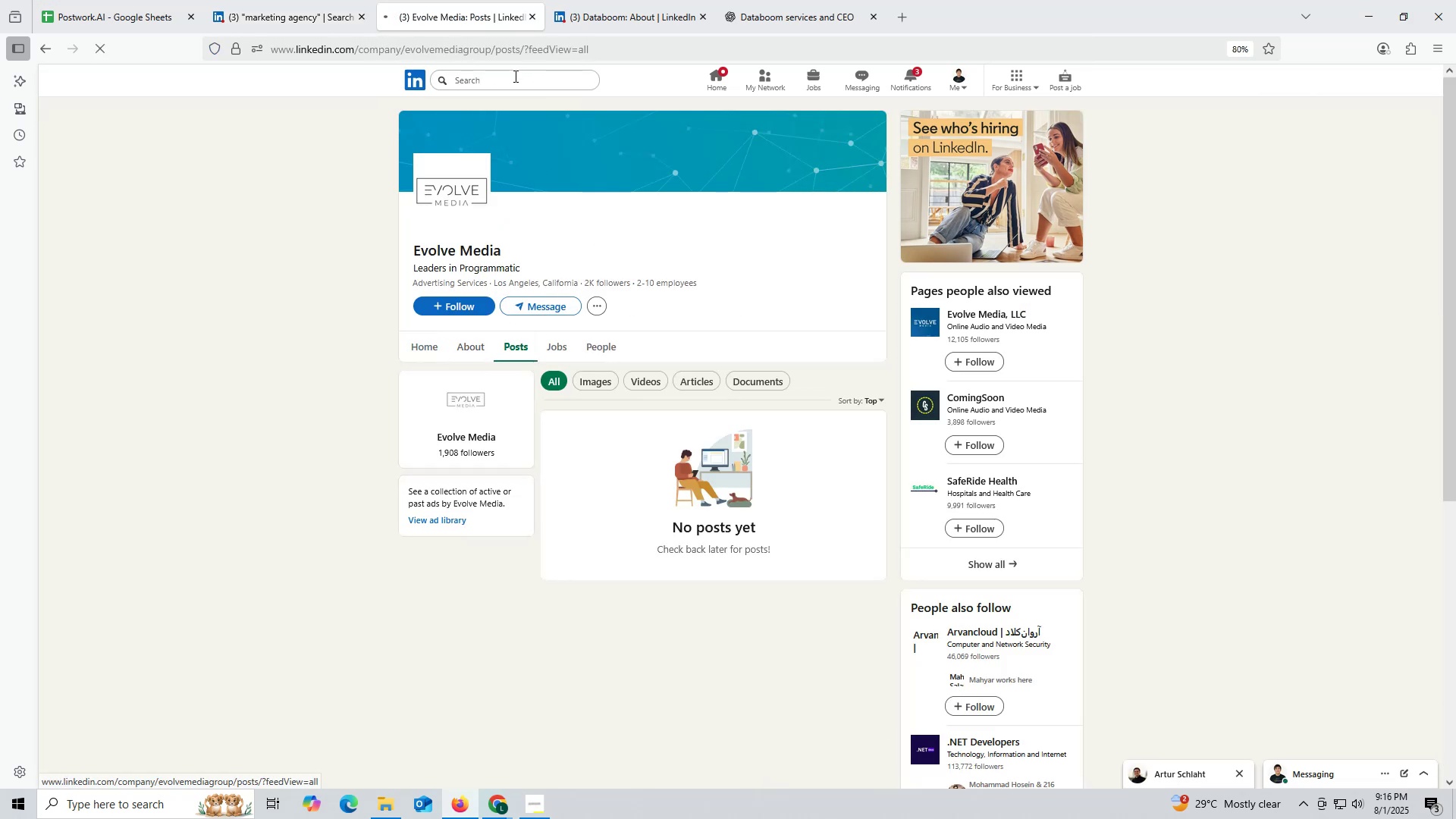 
left_click([532, 16])
 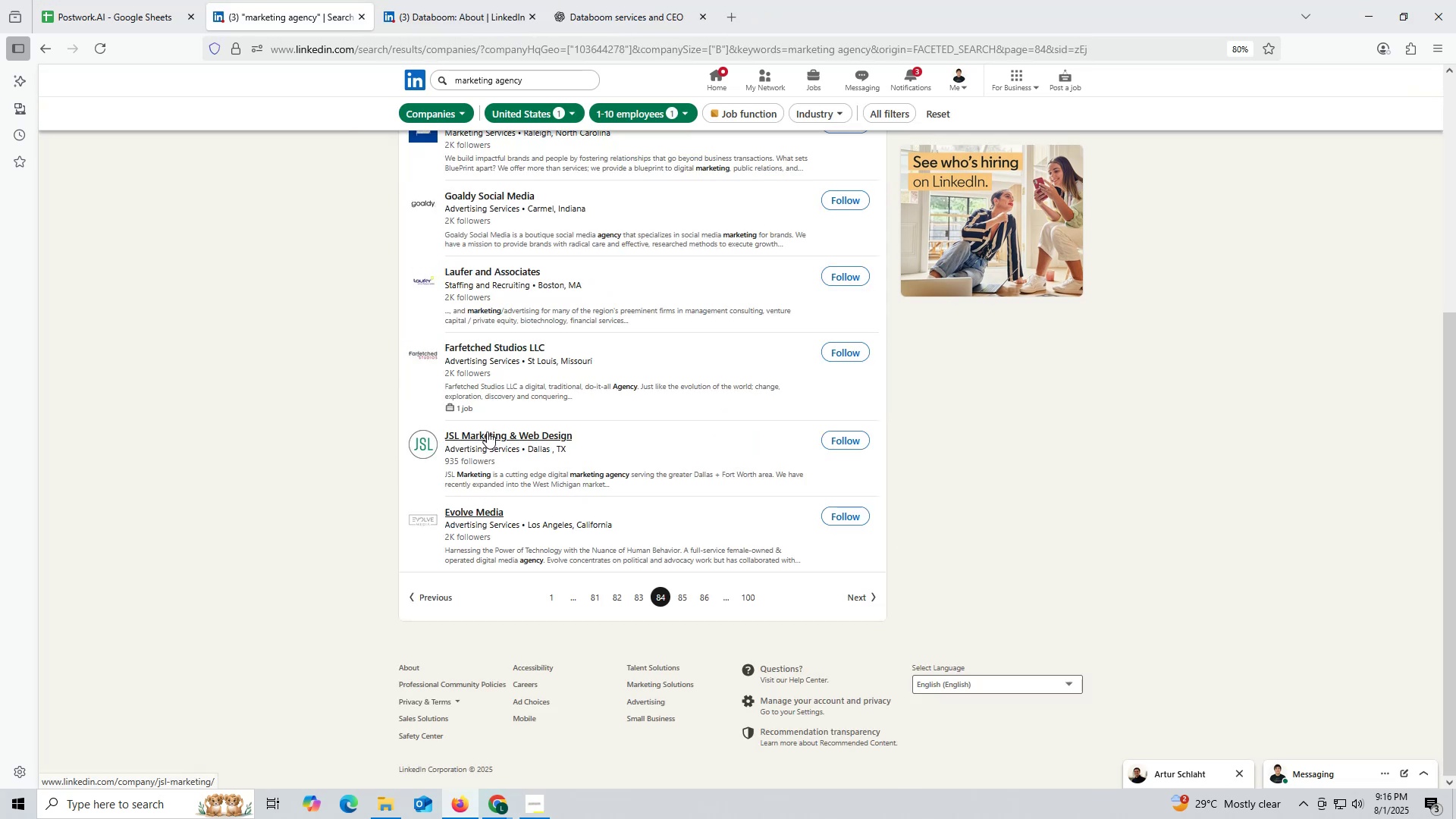 
left_click([526, 446])
 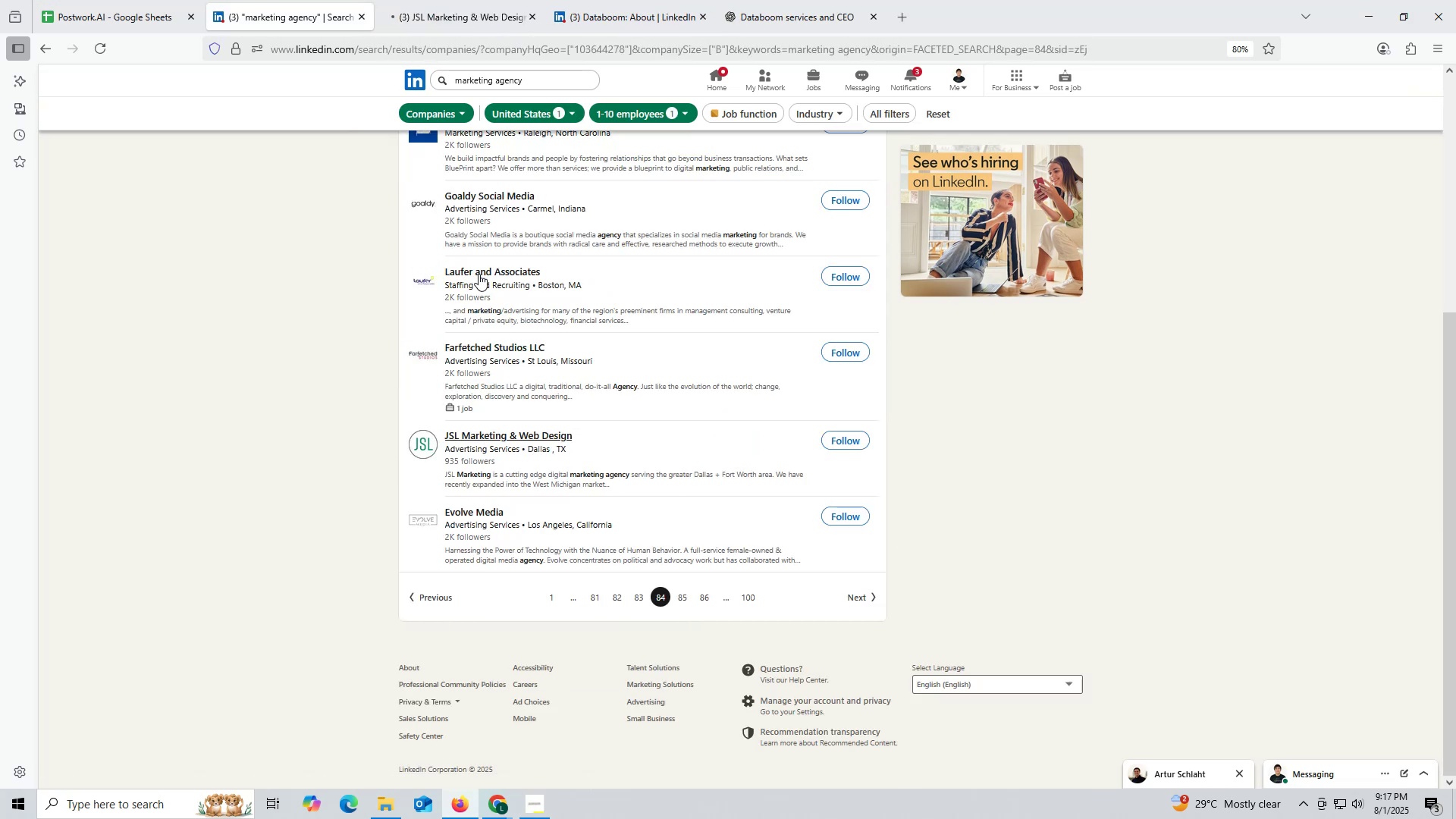 
wait(5.04)
 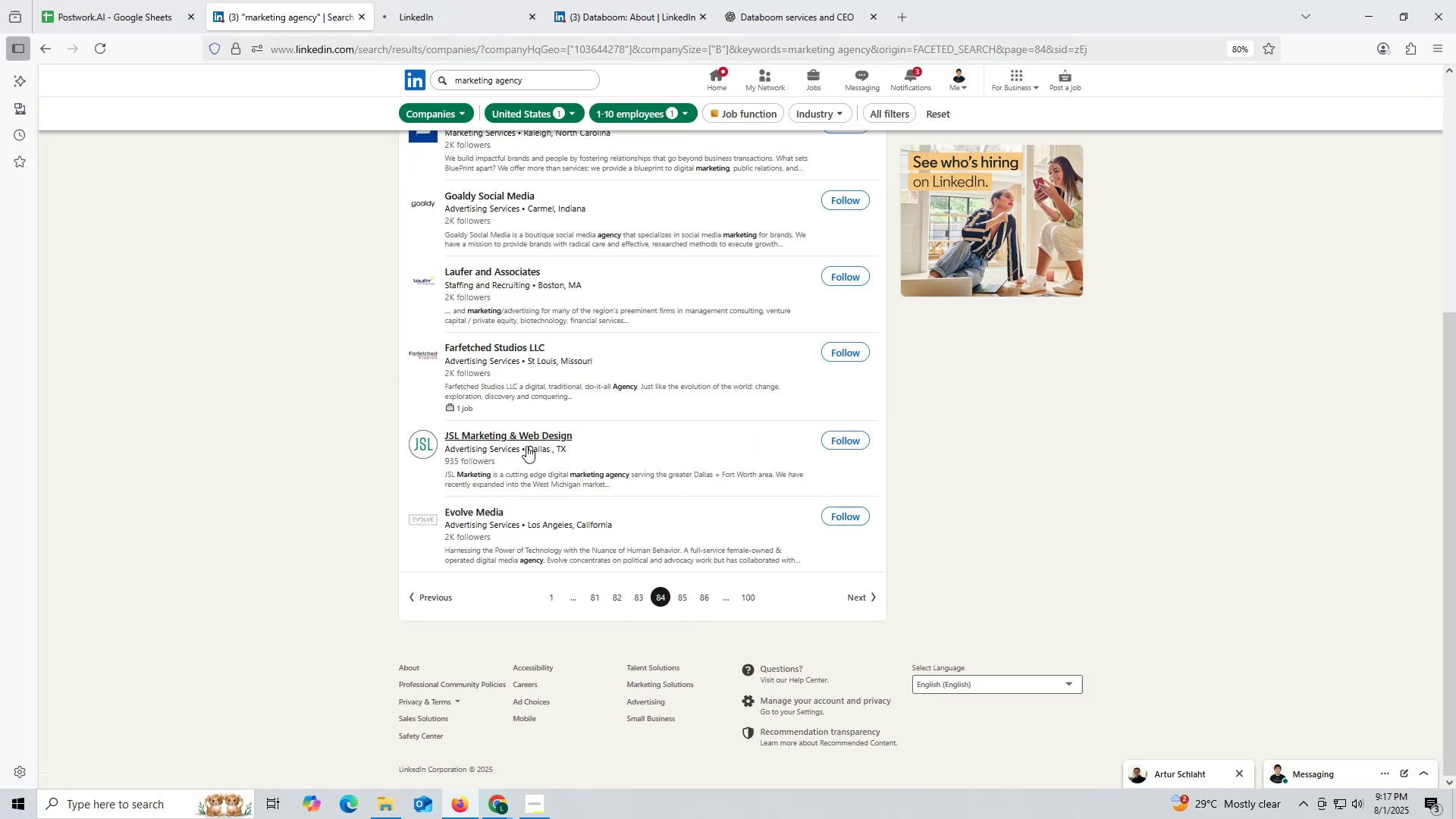 
left_click([445, 7])
 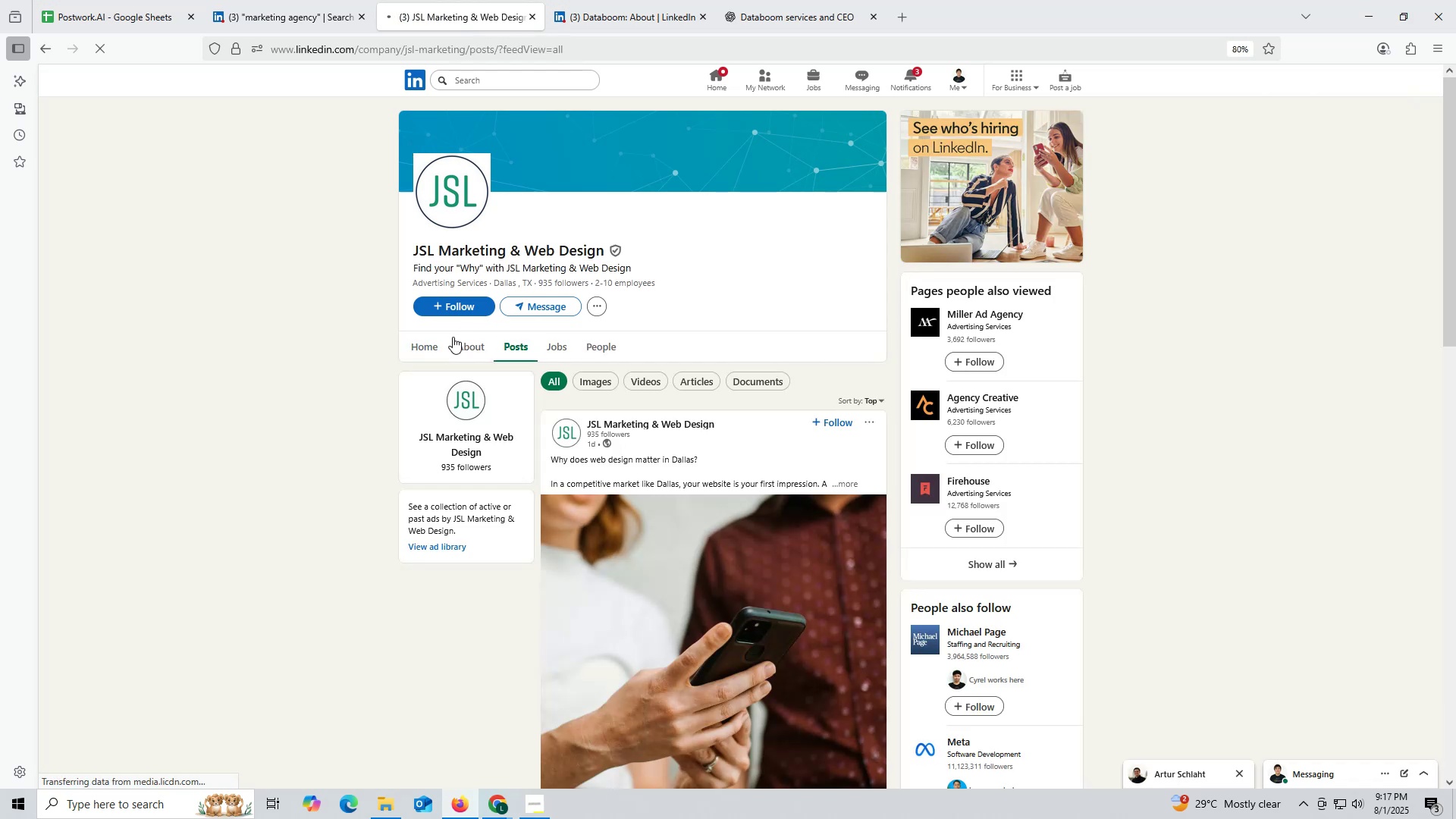 
left_click([466, 353])
 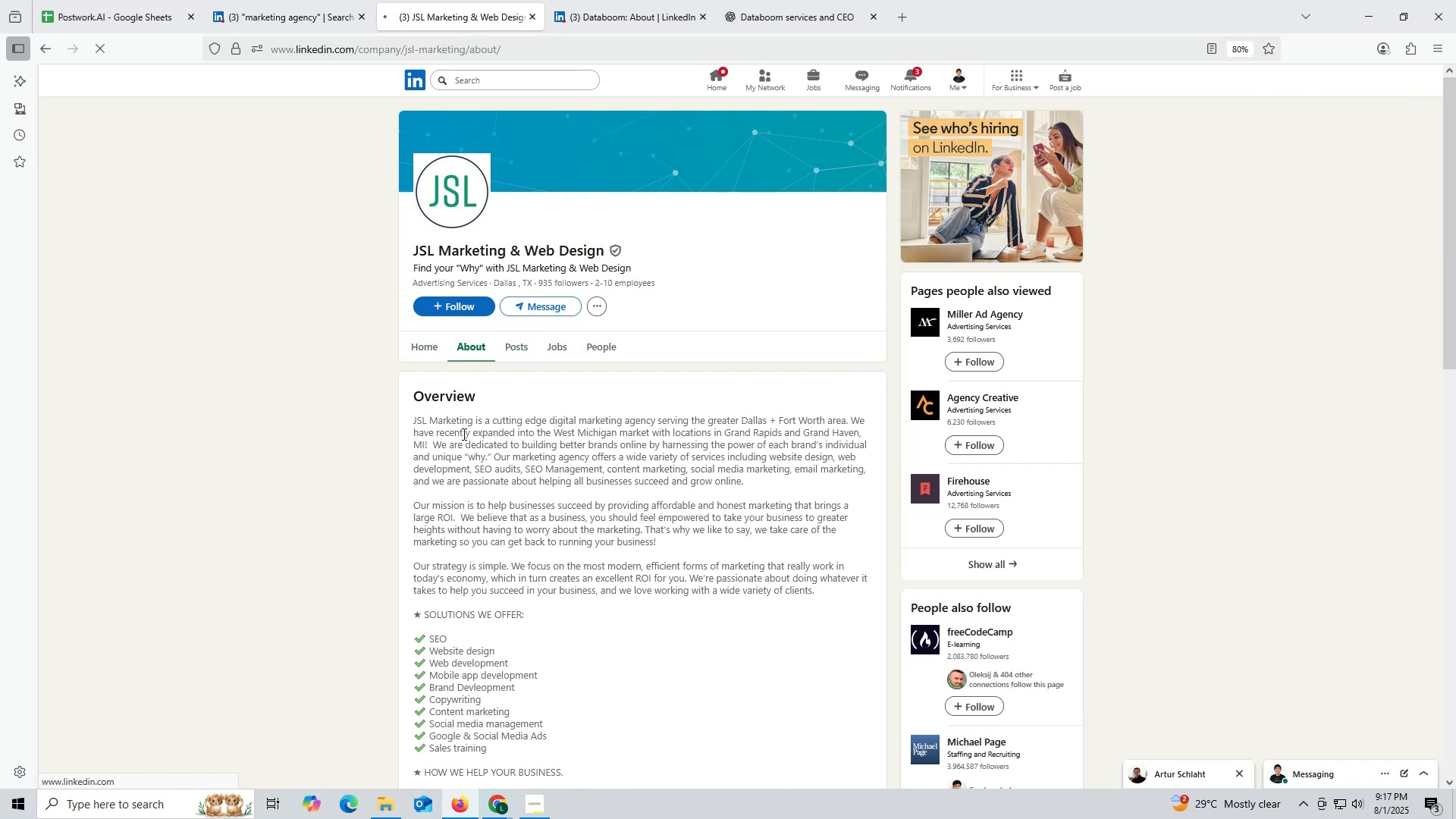 
scroll: coordinate [463, 433], scroll_direction: down, amount: 6.0
 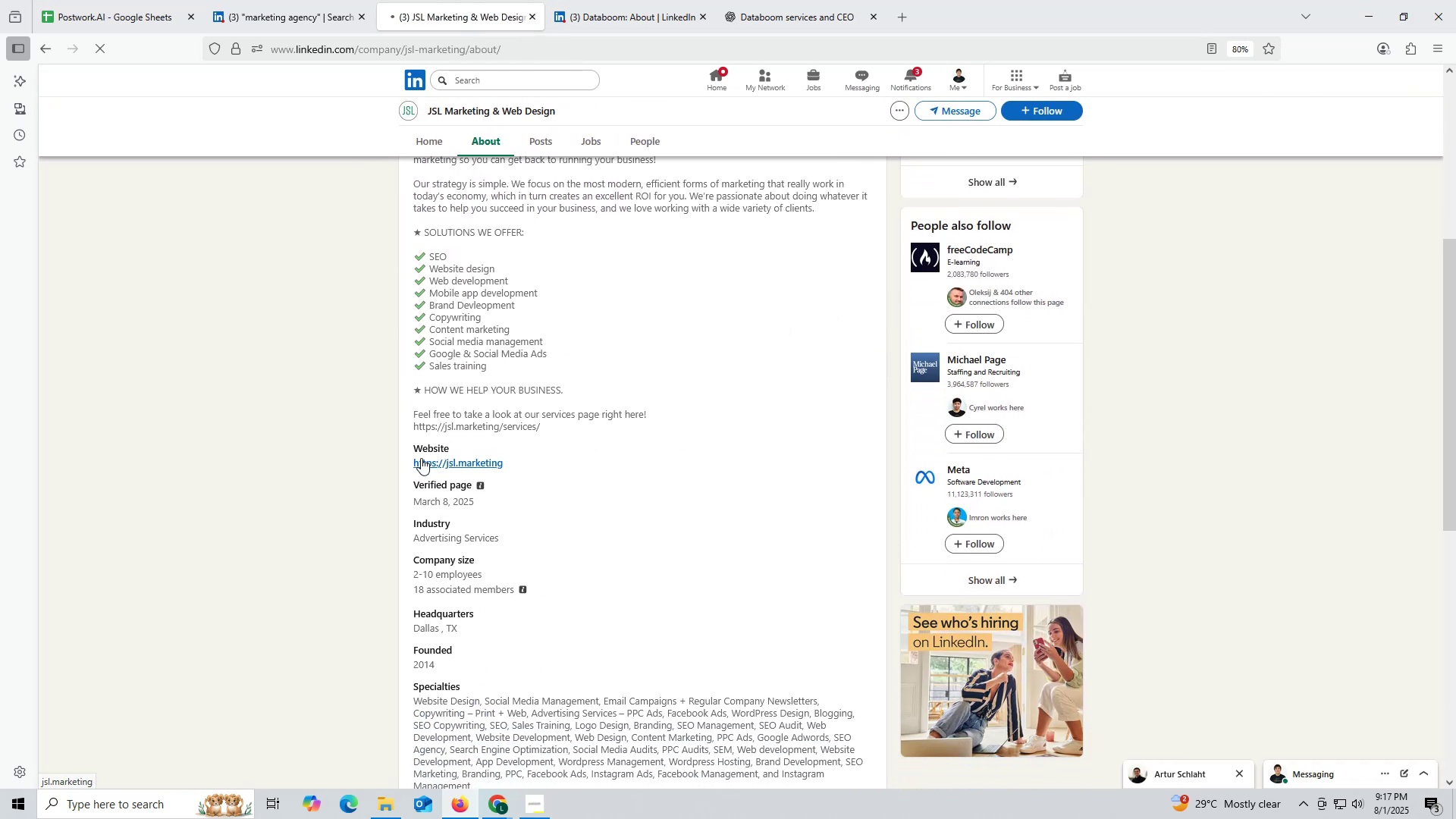 
left_click_drag(start_coordinate=[406, 465], to_coordinate=[537, 465])
 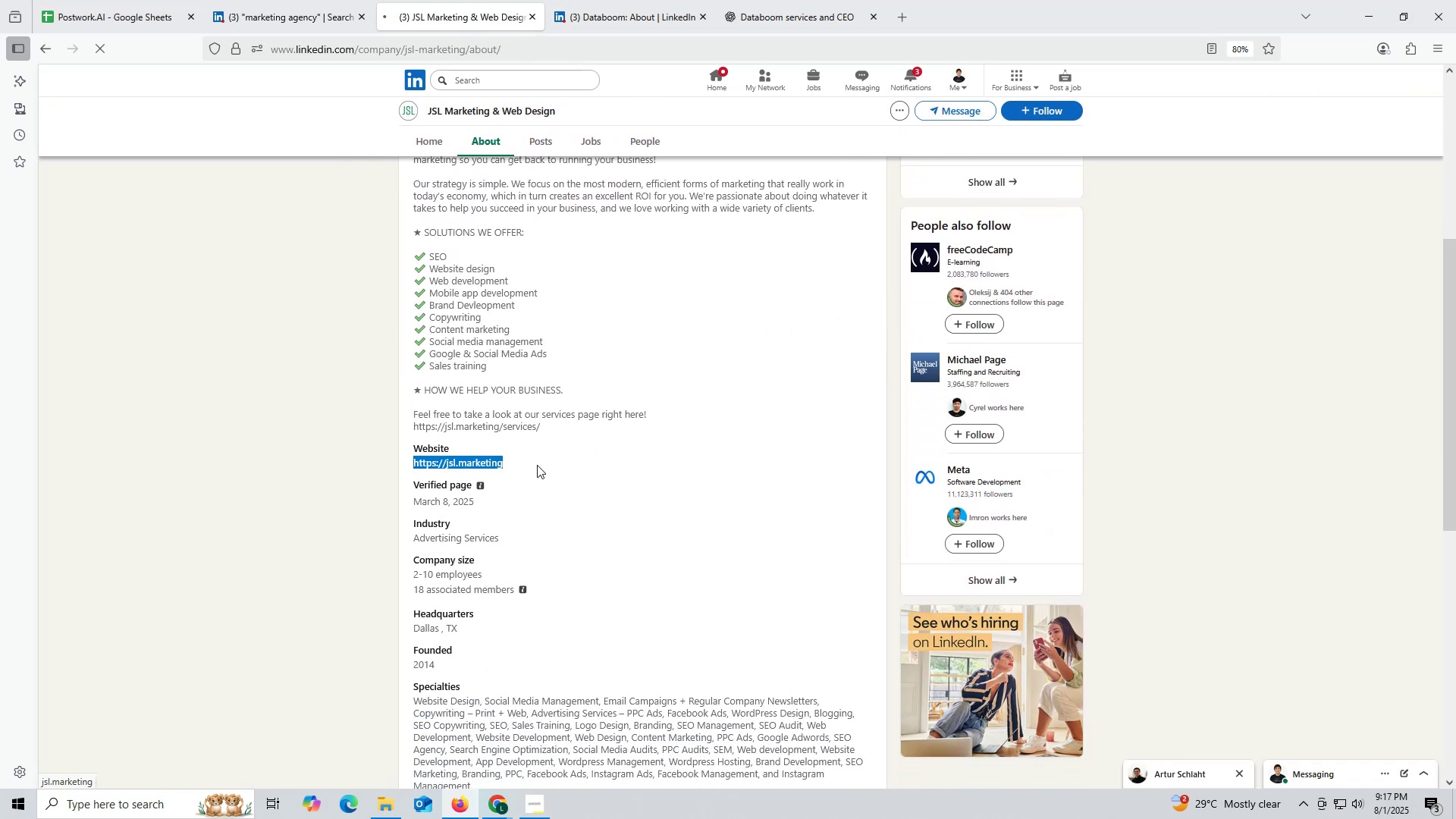 
key(Control+ControlLeft)
 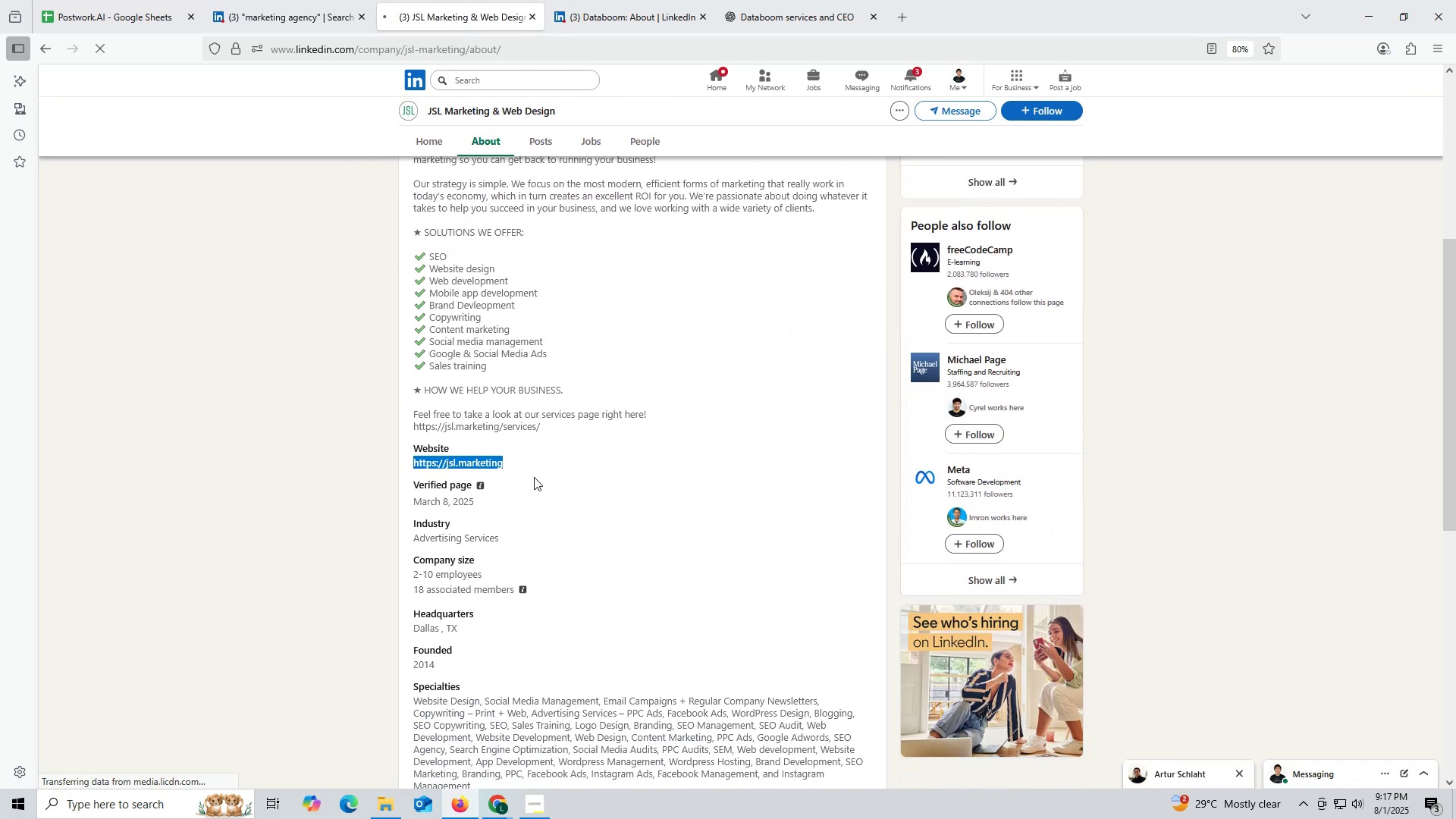 
key(Control+C)
 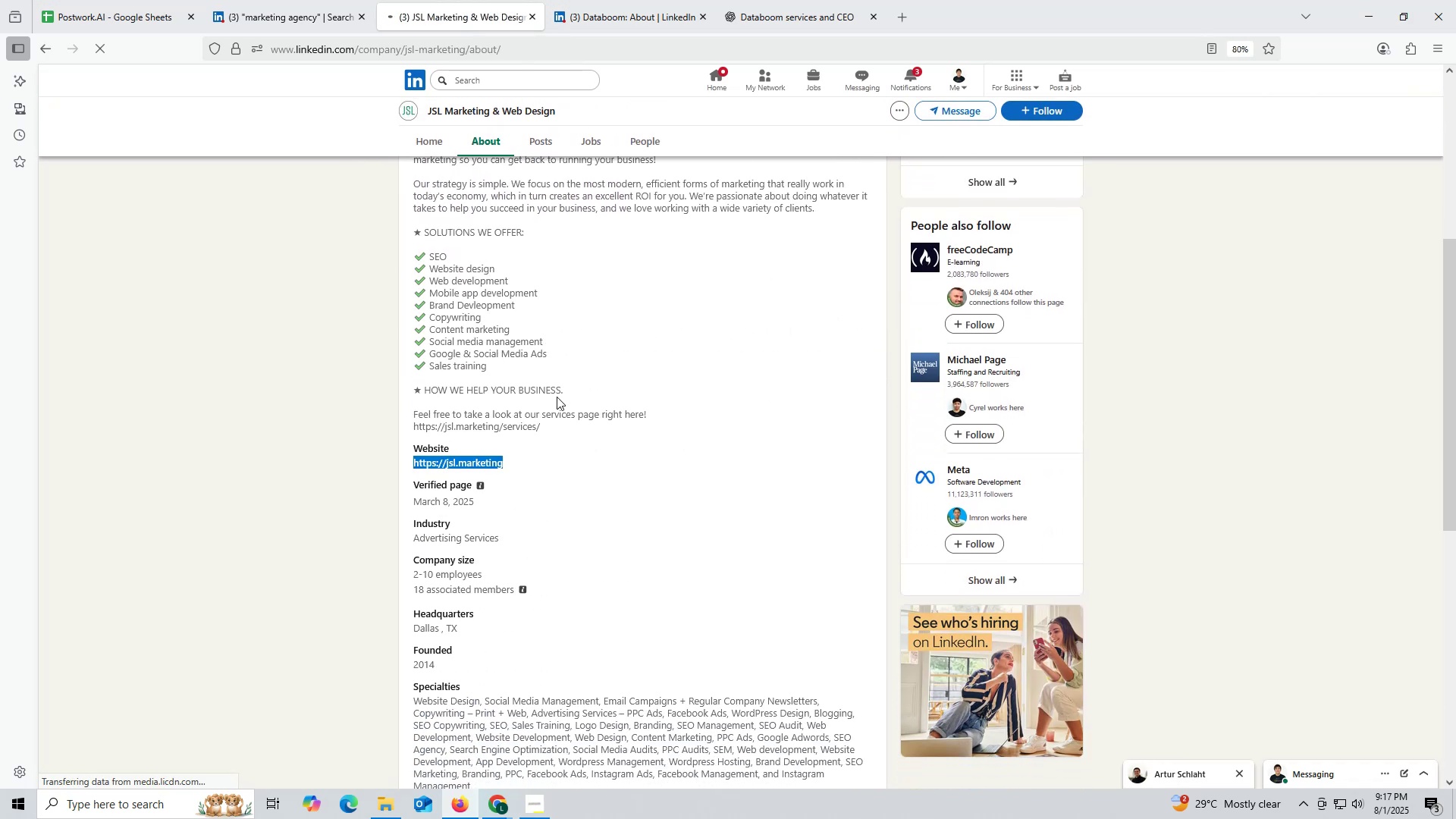 
key(Control+ControlLeft)
 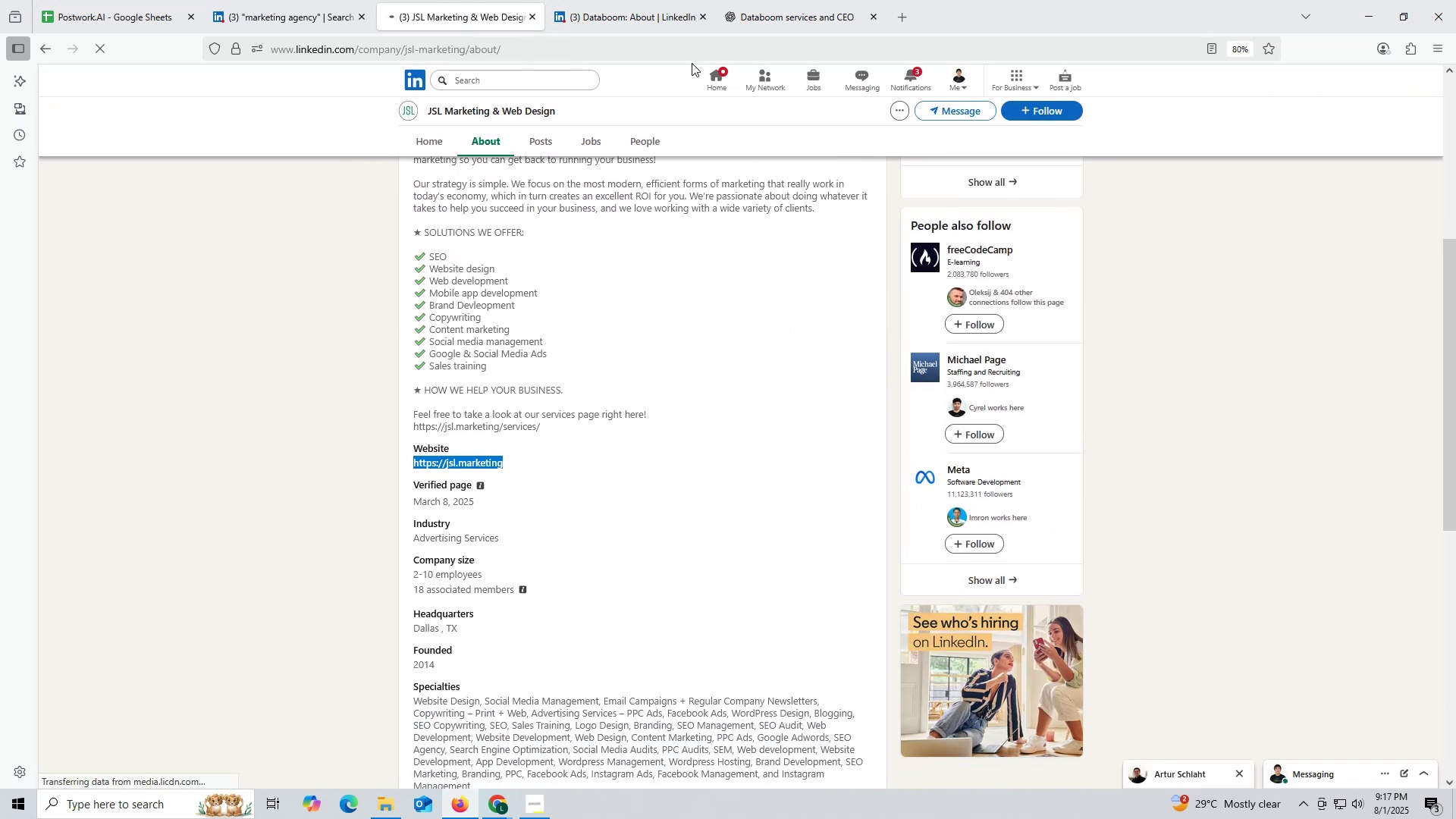 
key(Control+C)
 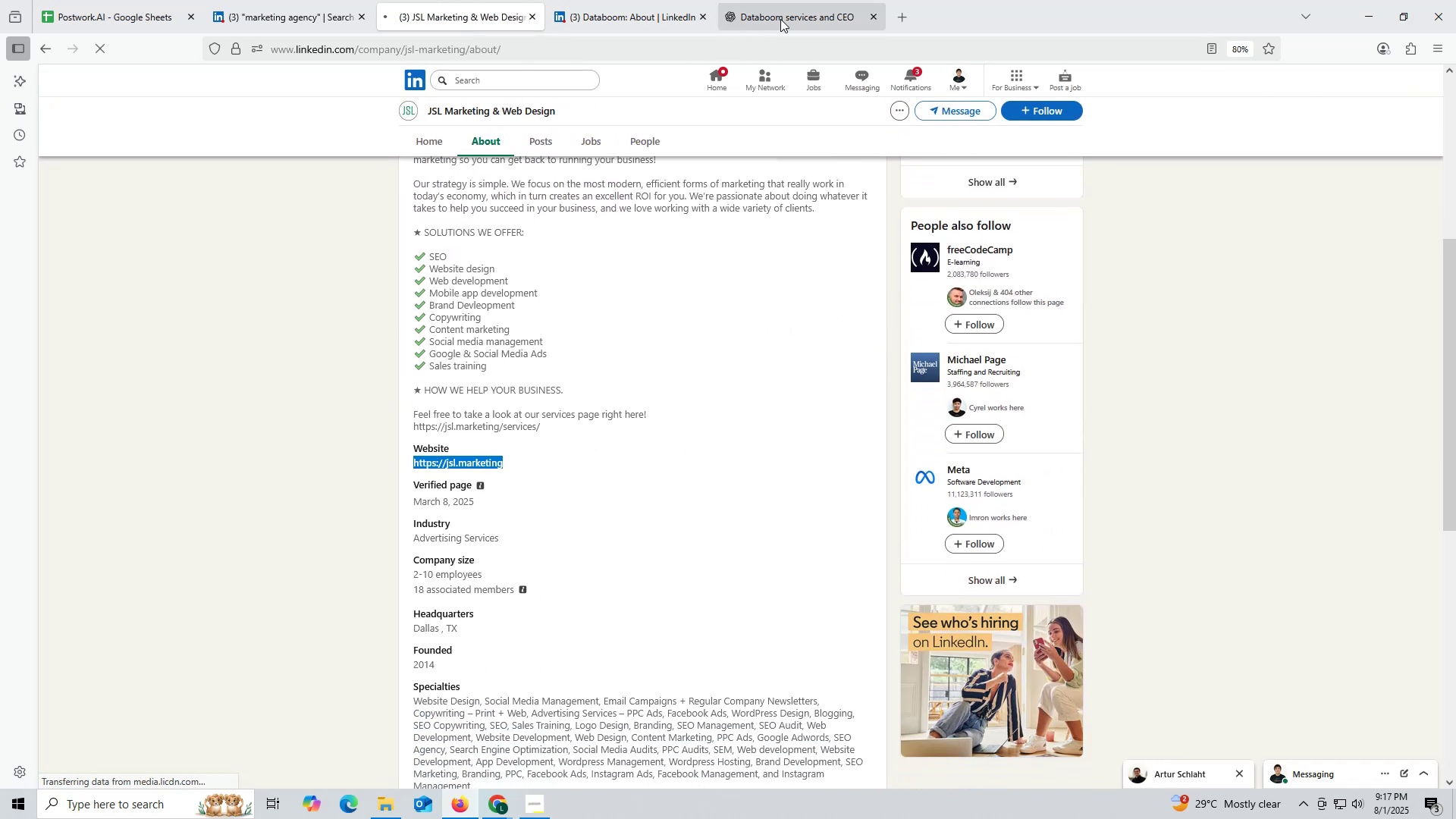 
left_click([782, 18])
 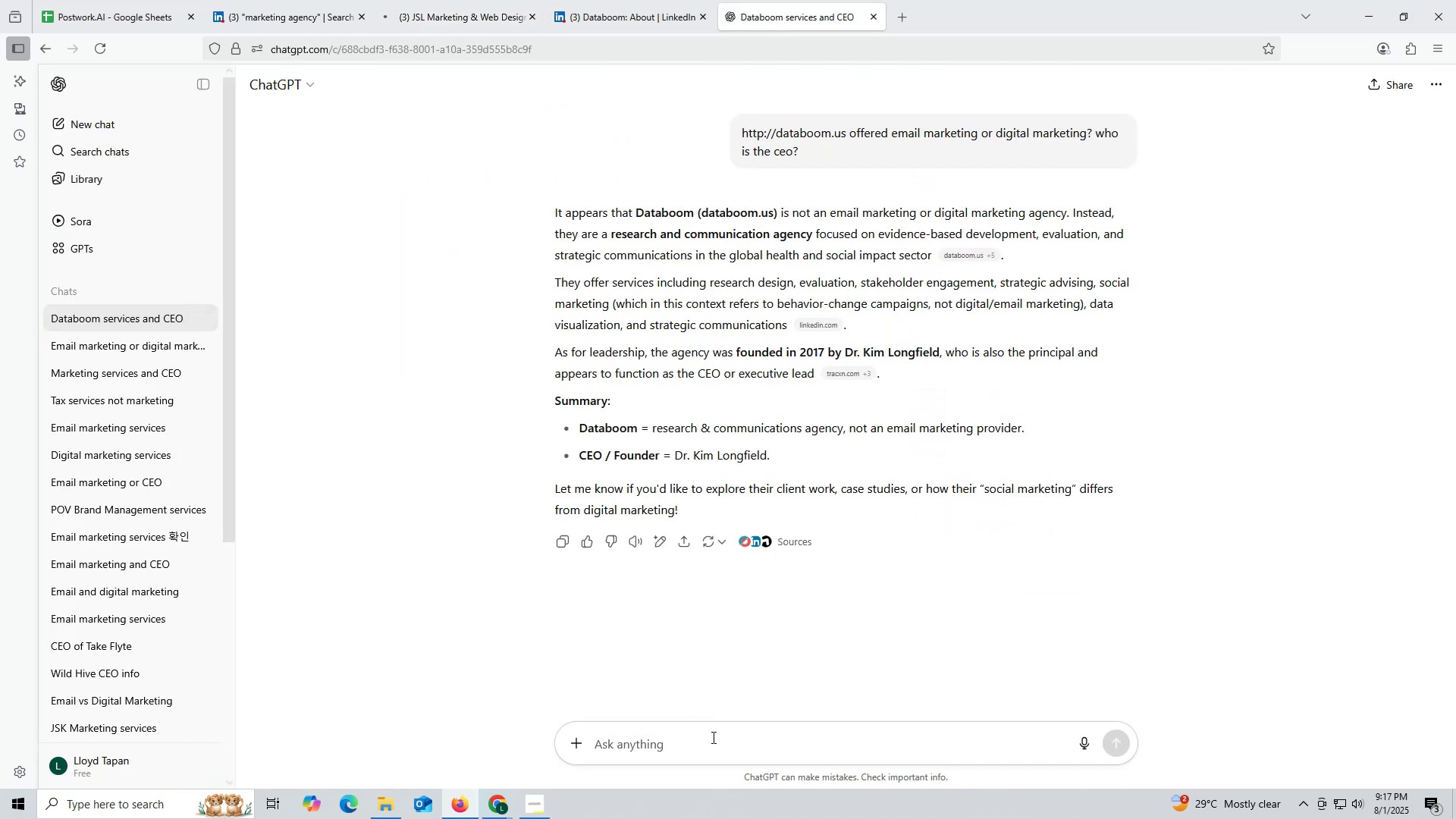 
key(Control+ControlLeft)
 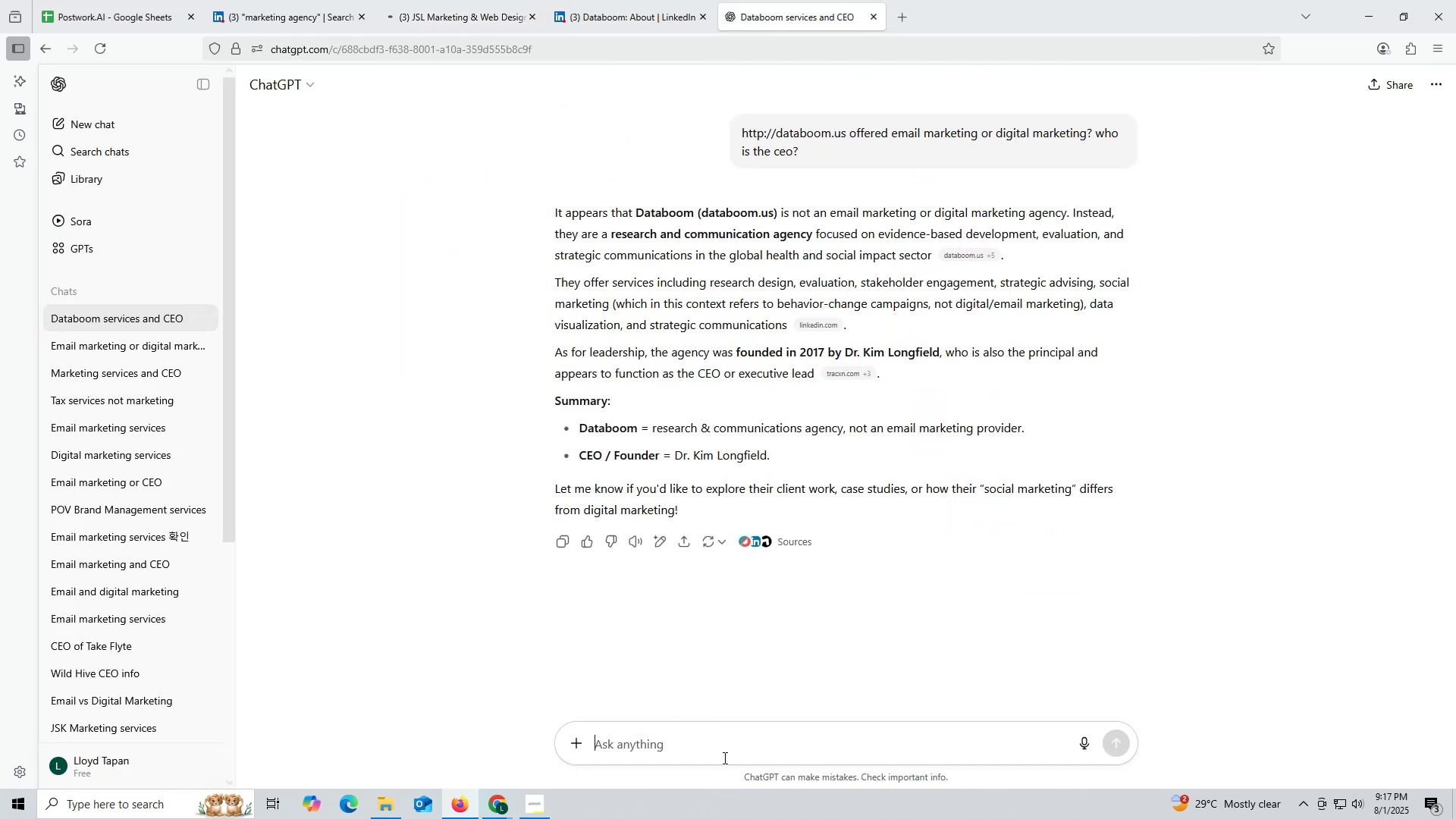 
key(Control+V)
 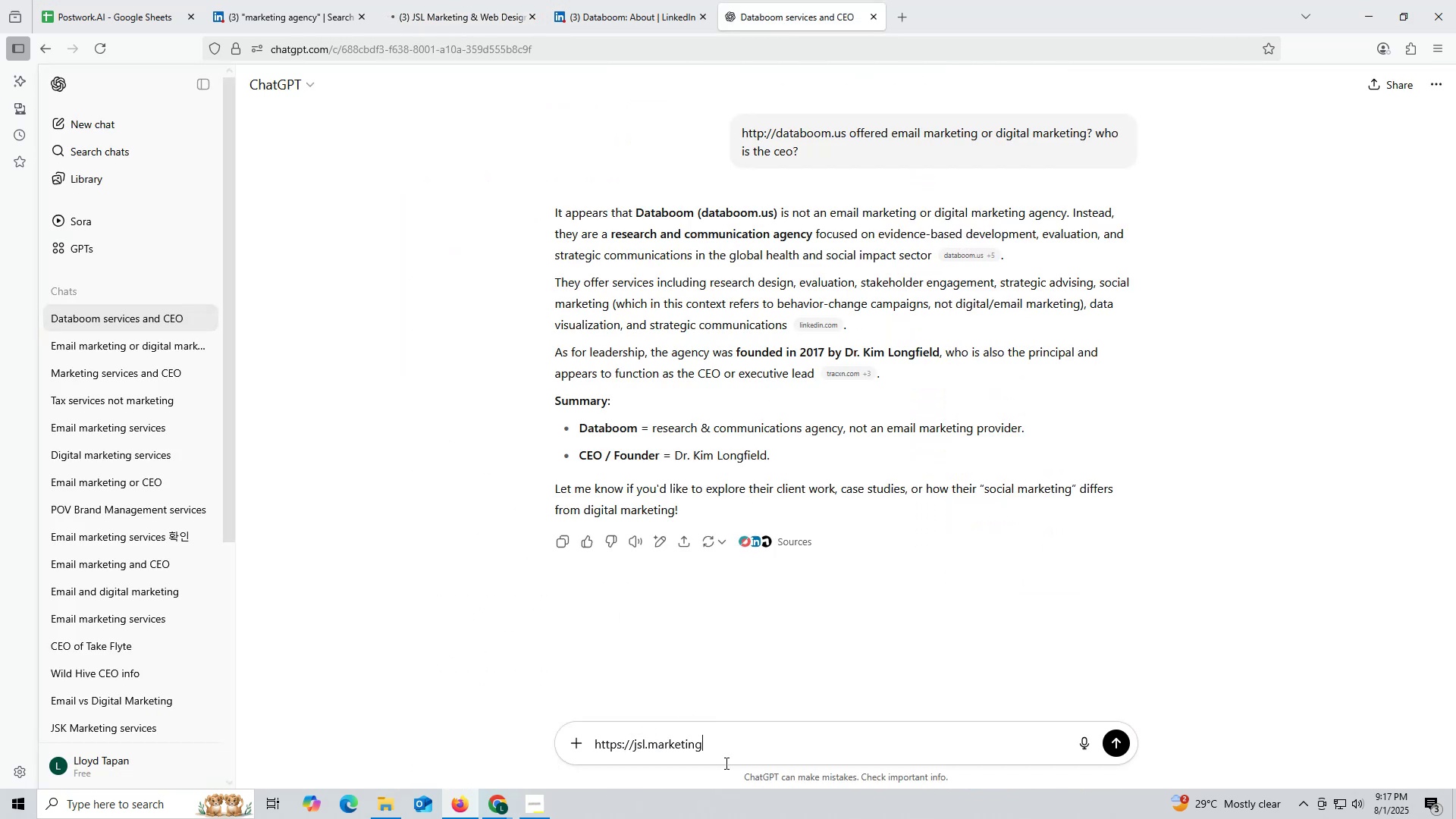 
key(Space)
 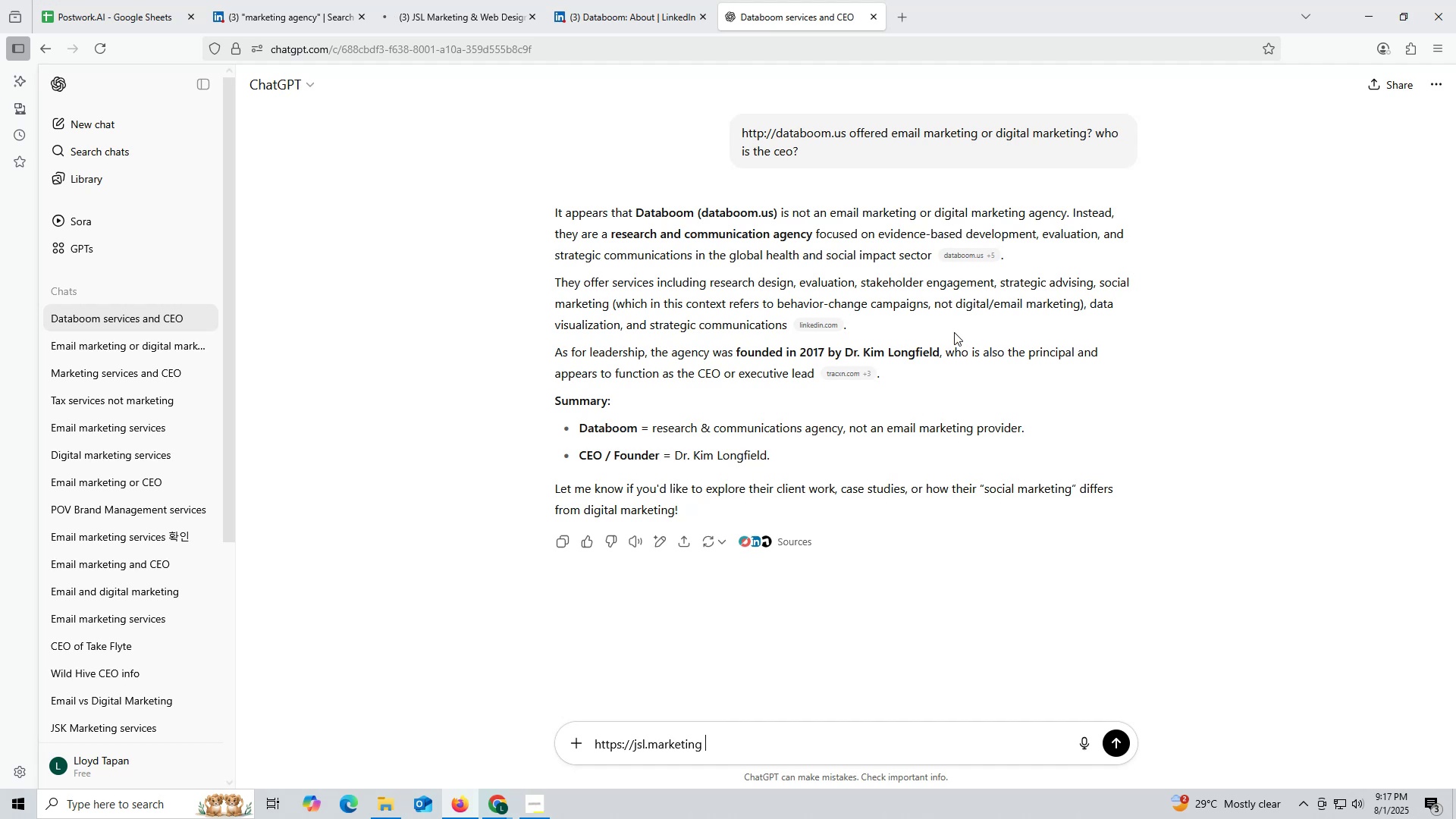 
scroll: coordinate [953, 325], scroll_direction: up, amount: 2.0
 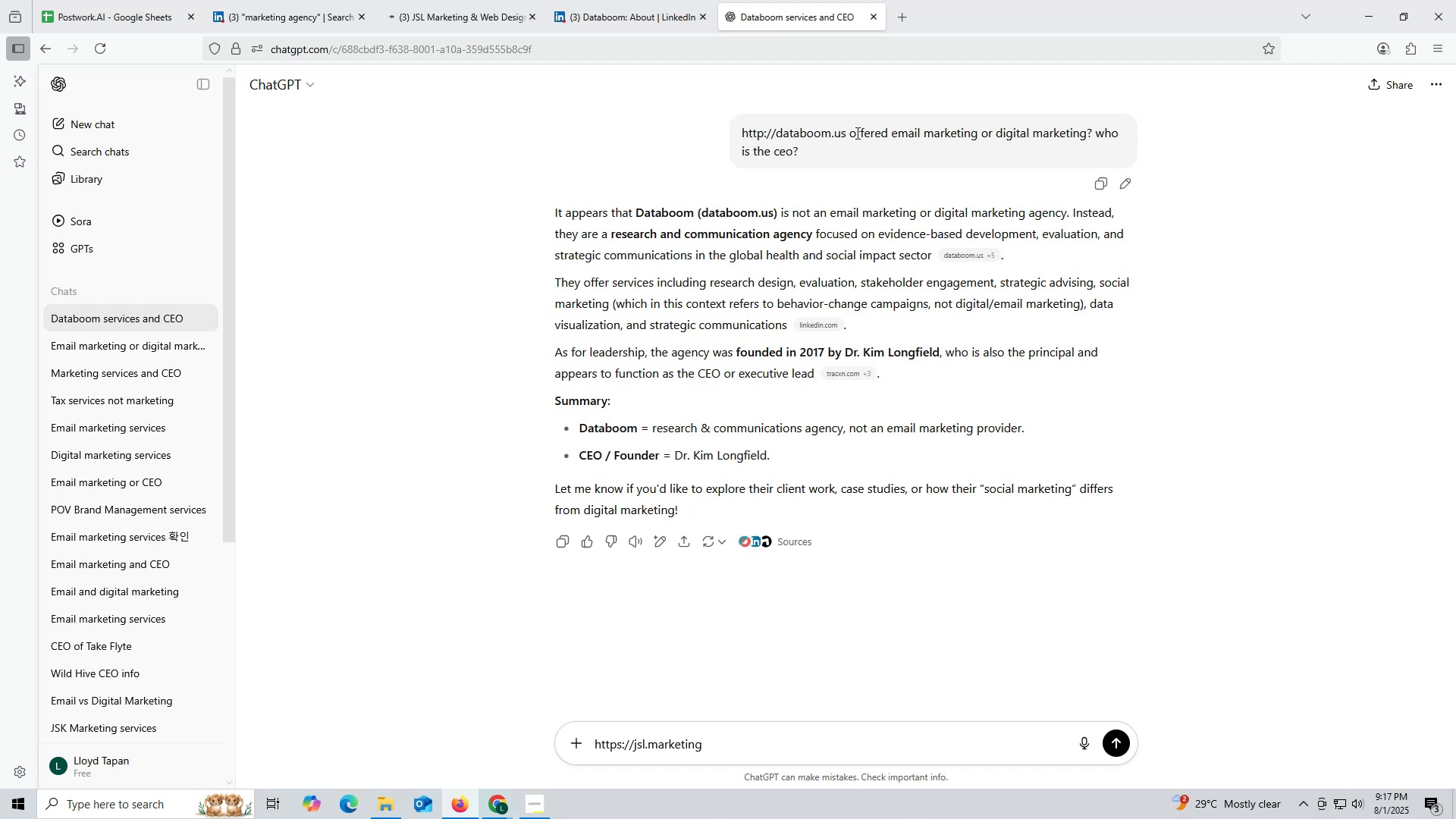 
left_click_drag(start_coordinate=[849, 130], to_coordinate=[920, 166])
 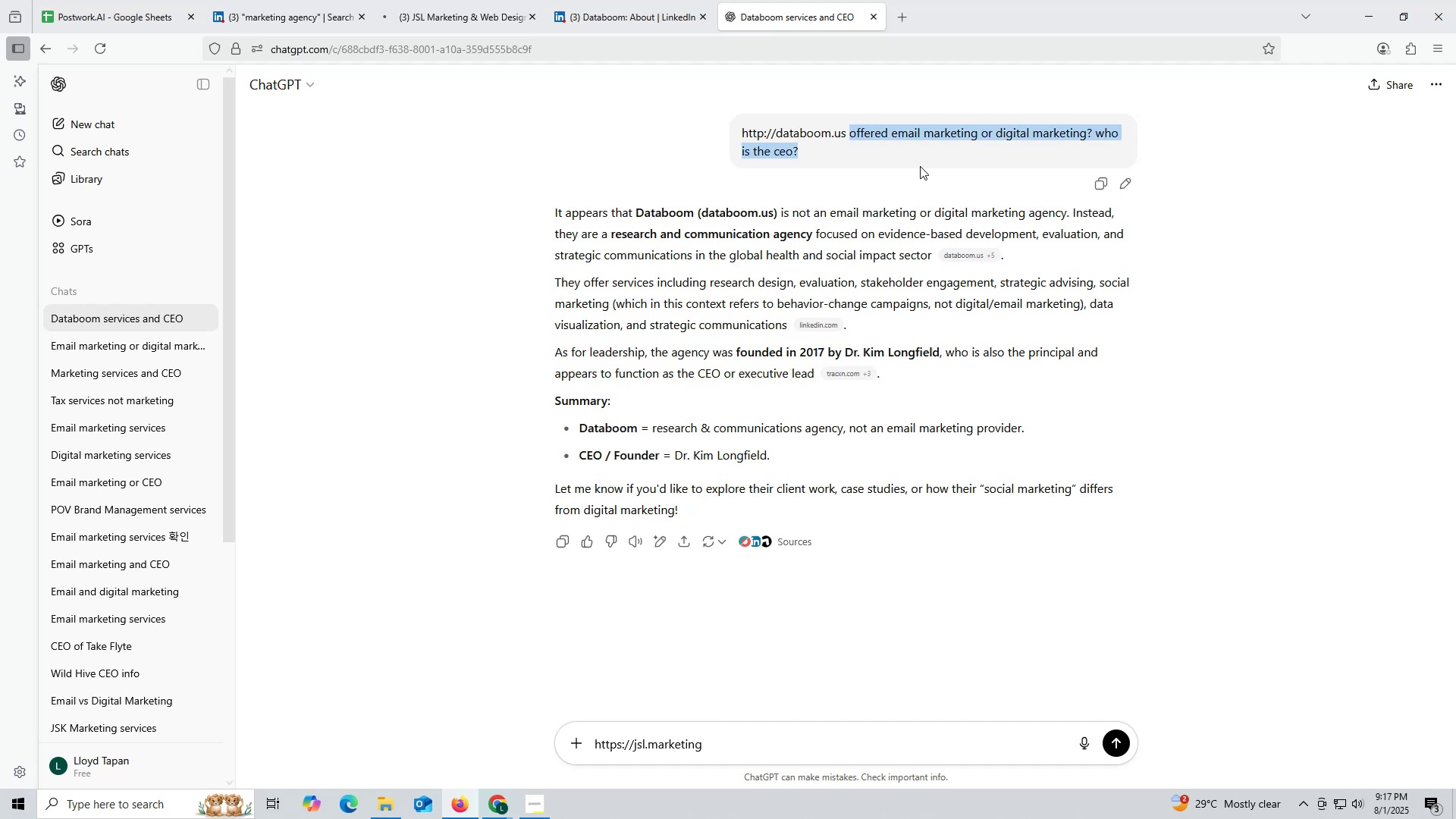 
key(Control+ControlLeft)
 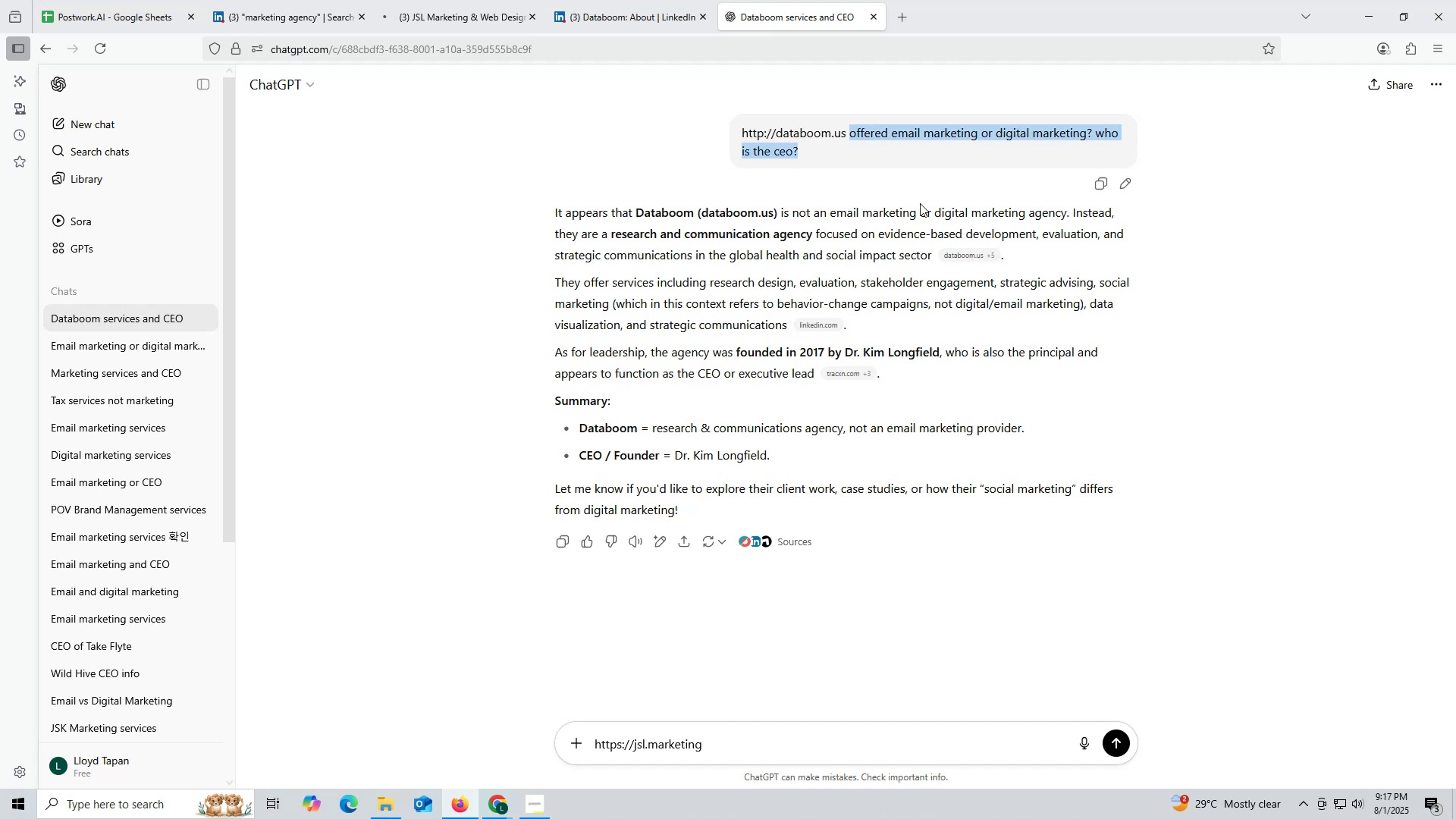 
key(Control+C)
 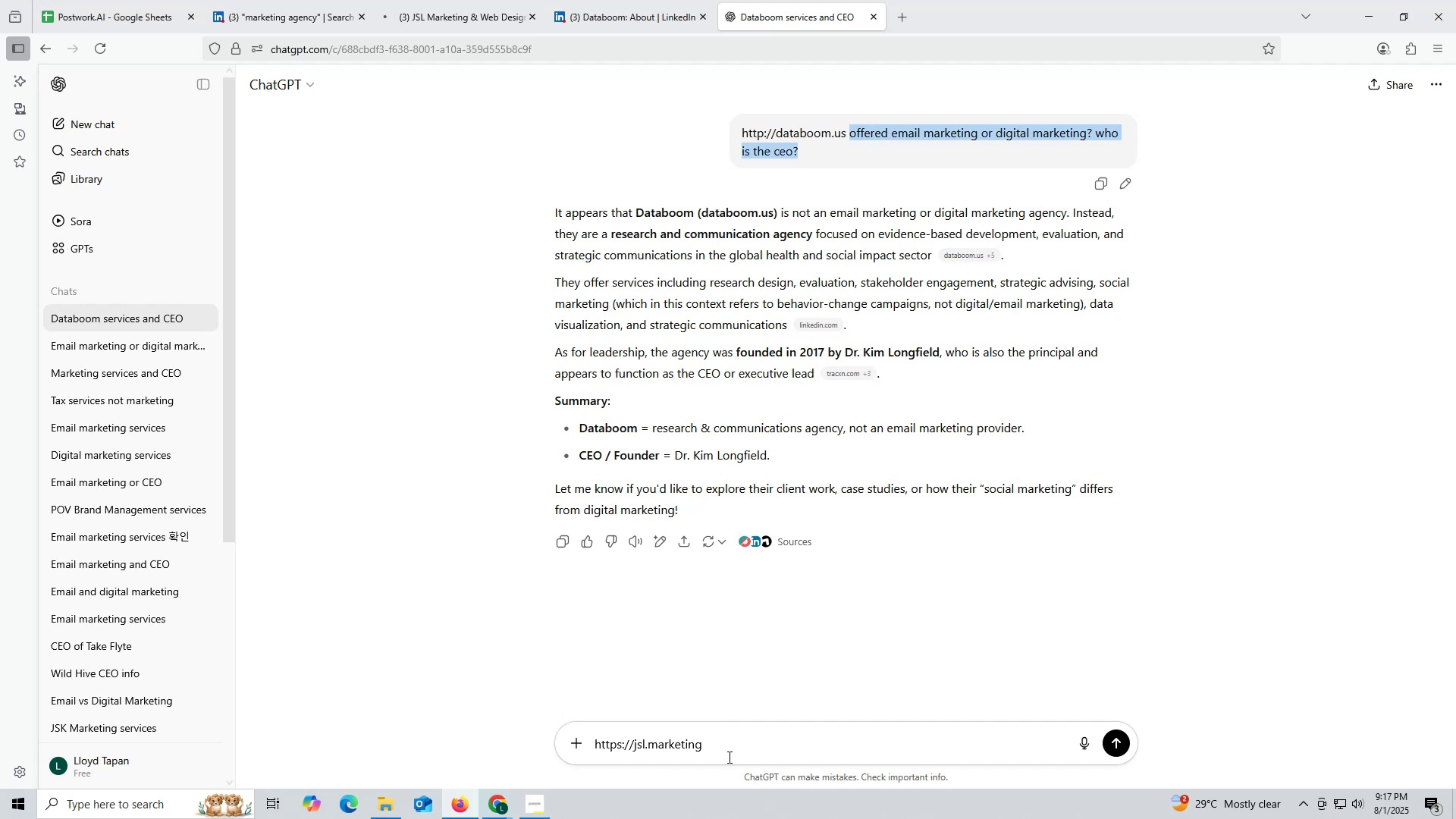 
left_click([731, 748])
 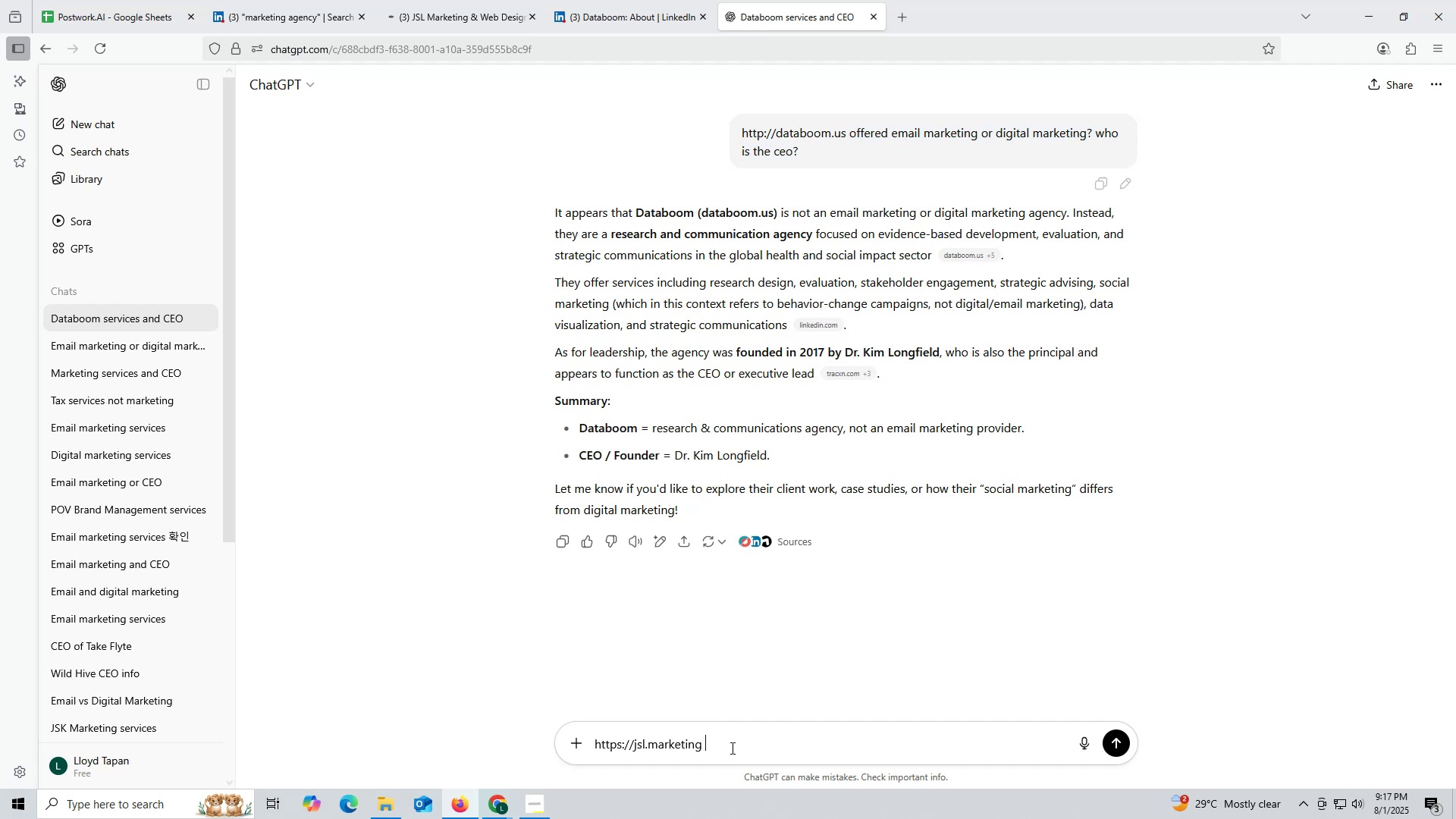 
key(Control+ControlLeft)
 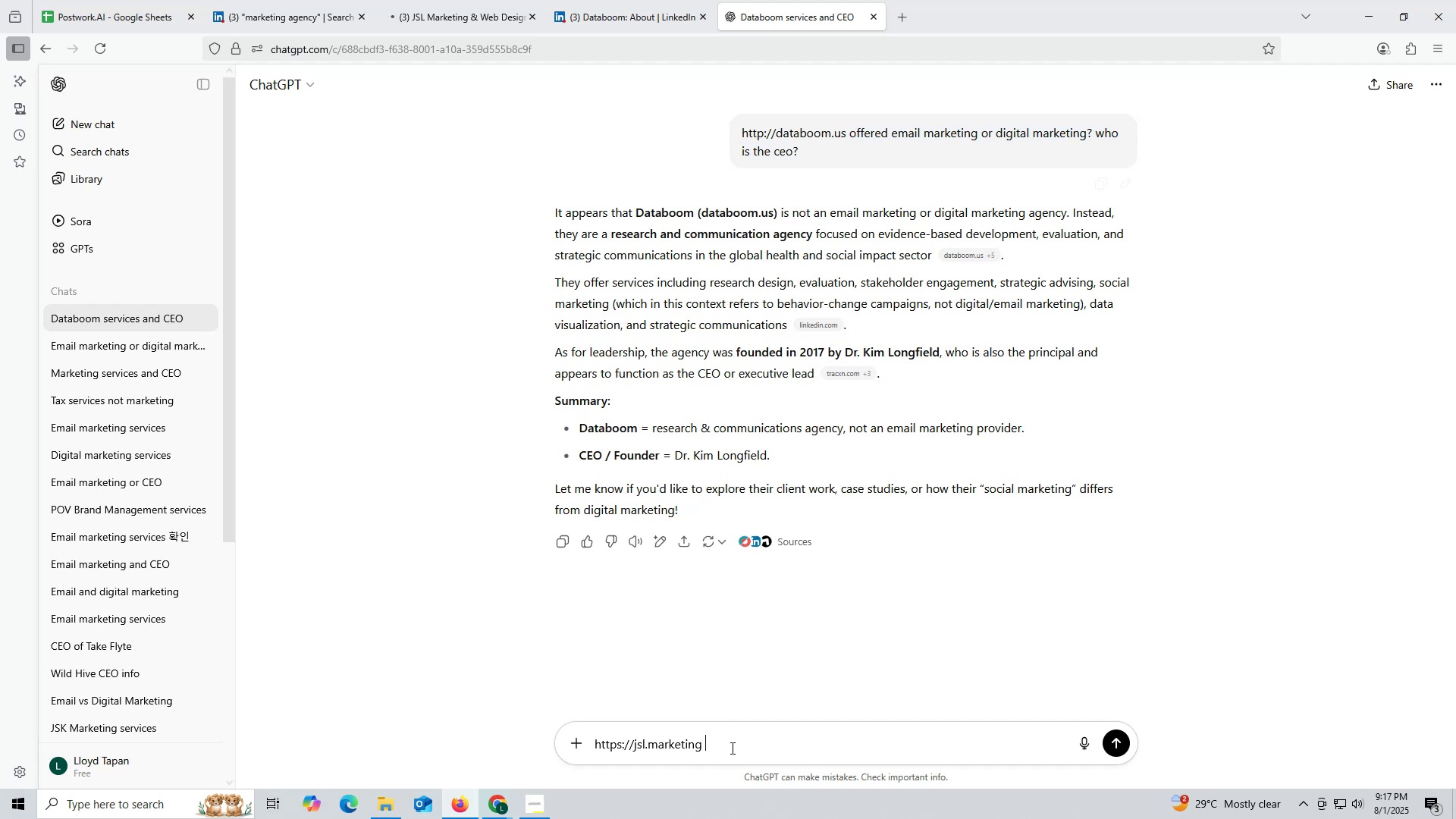 
key(Control+V)
 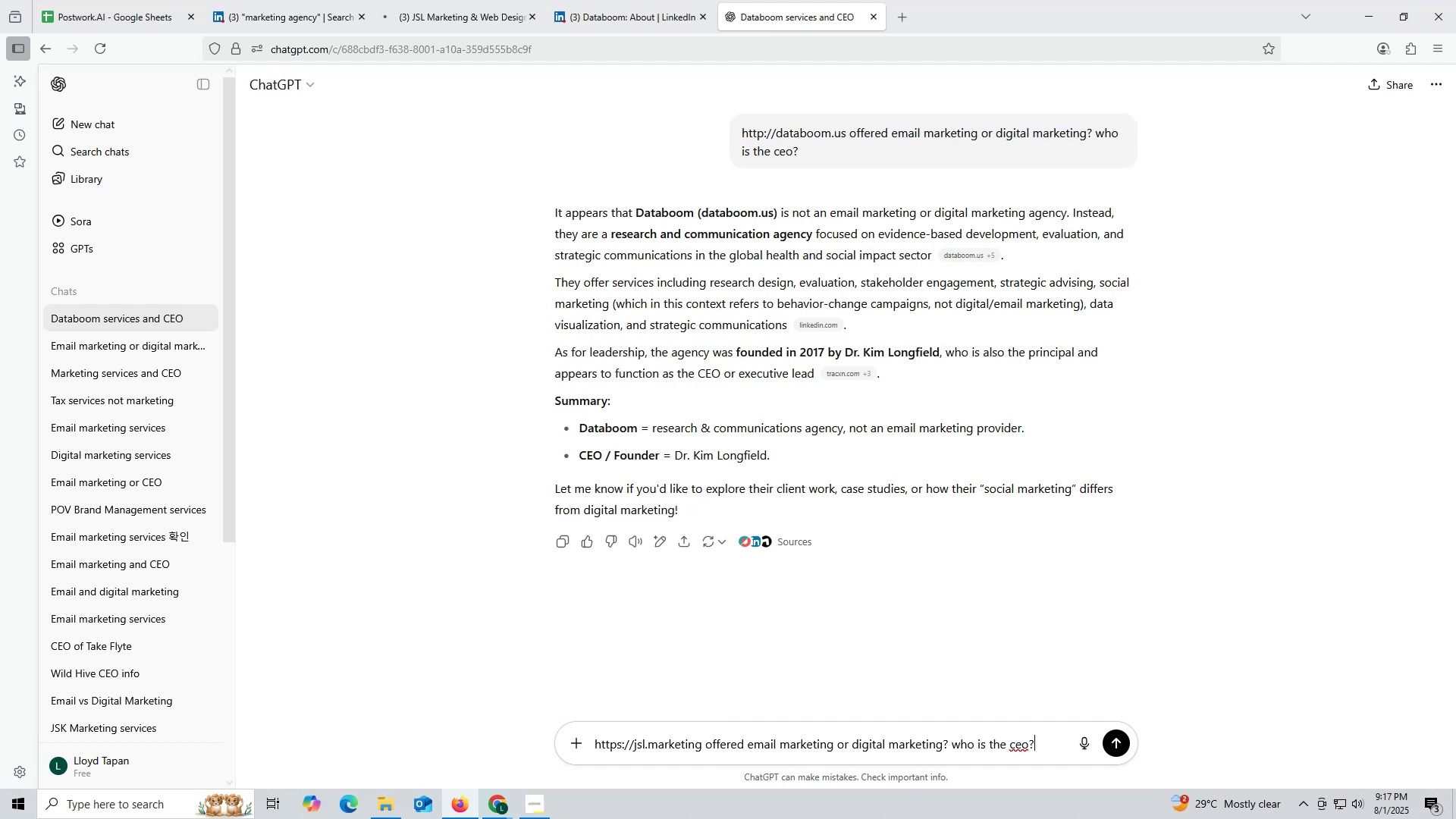 
key(Enter)
 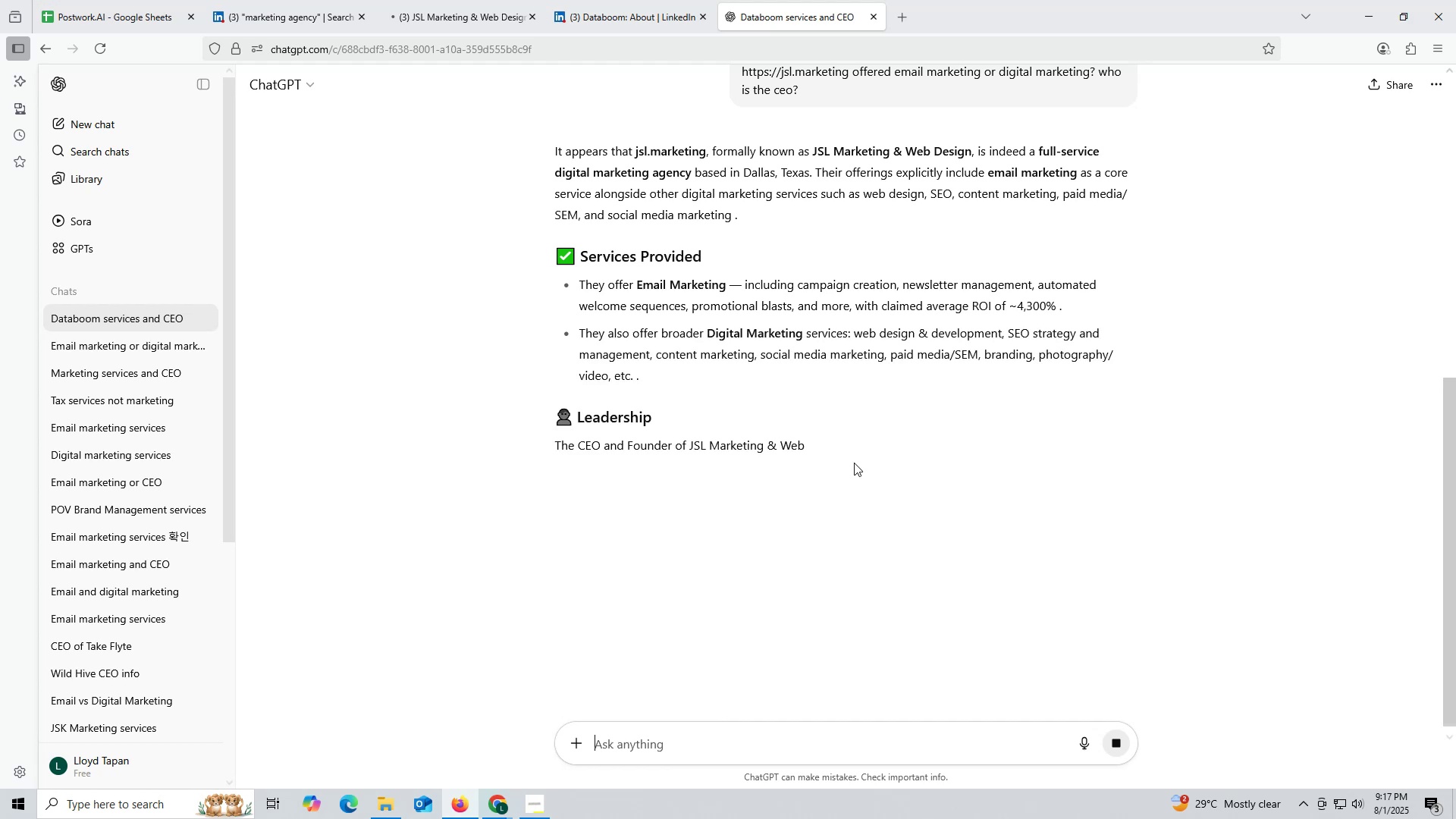 
wait(7.81)
 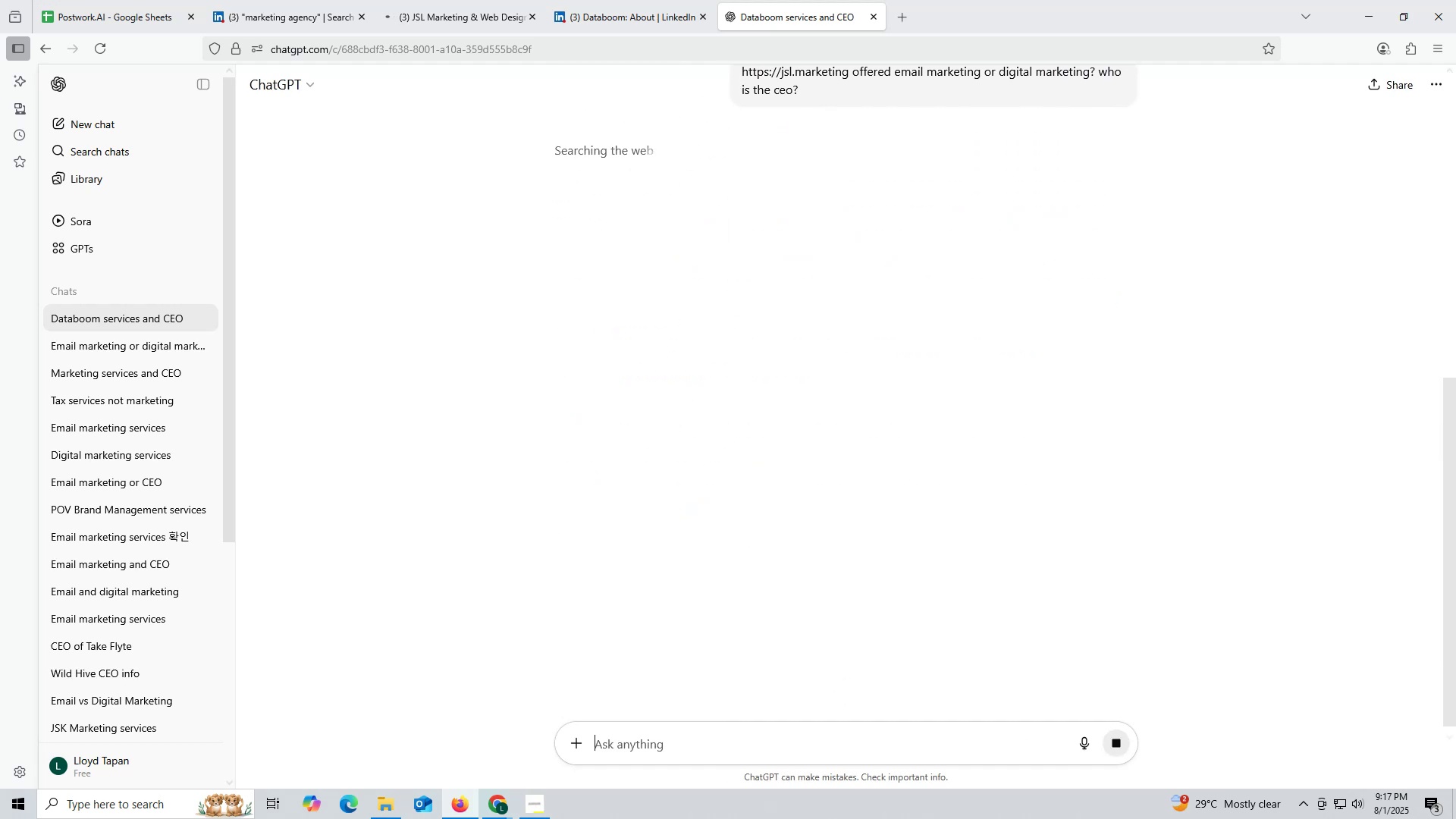 
left_click_drag(start_coordinate=[859, 444], to_coordinate=[917, 444])
 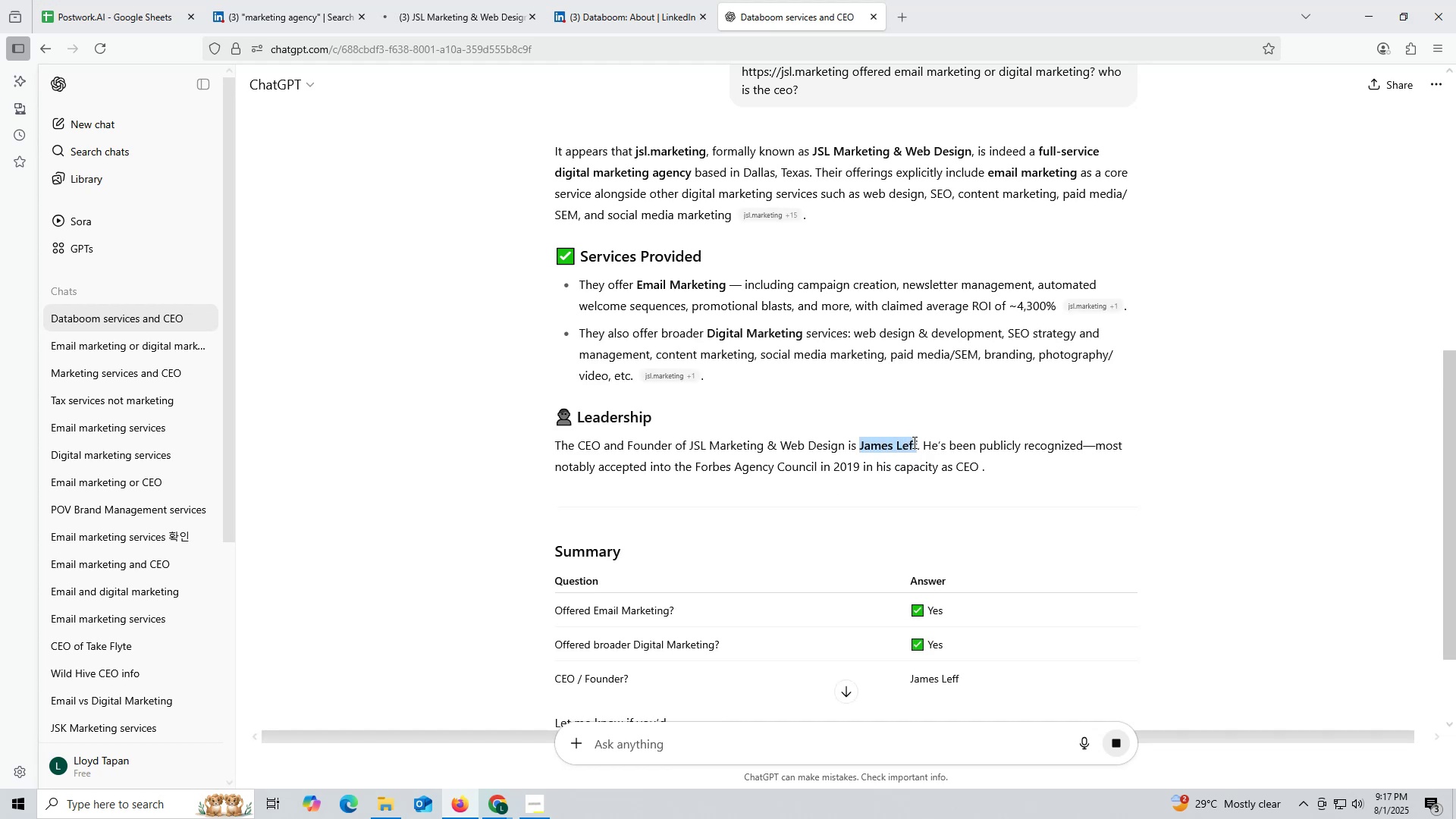 
key(Control+ControlLeft)
 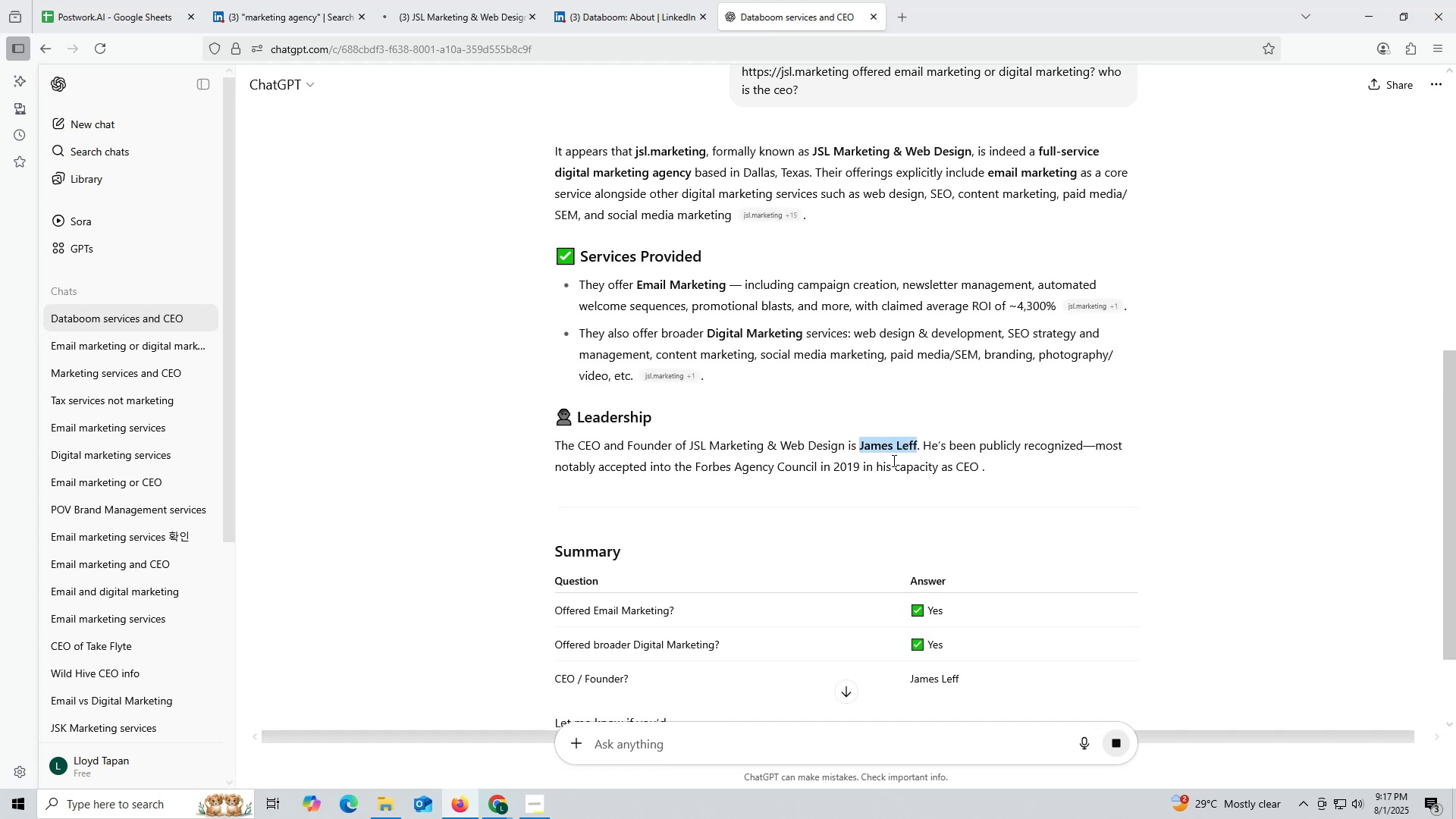 
key(Control+C)
 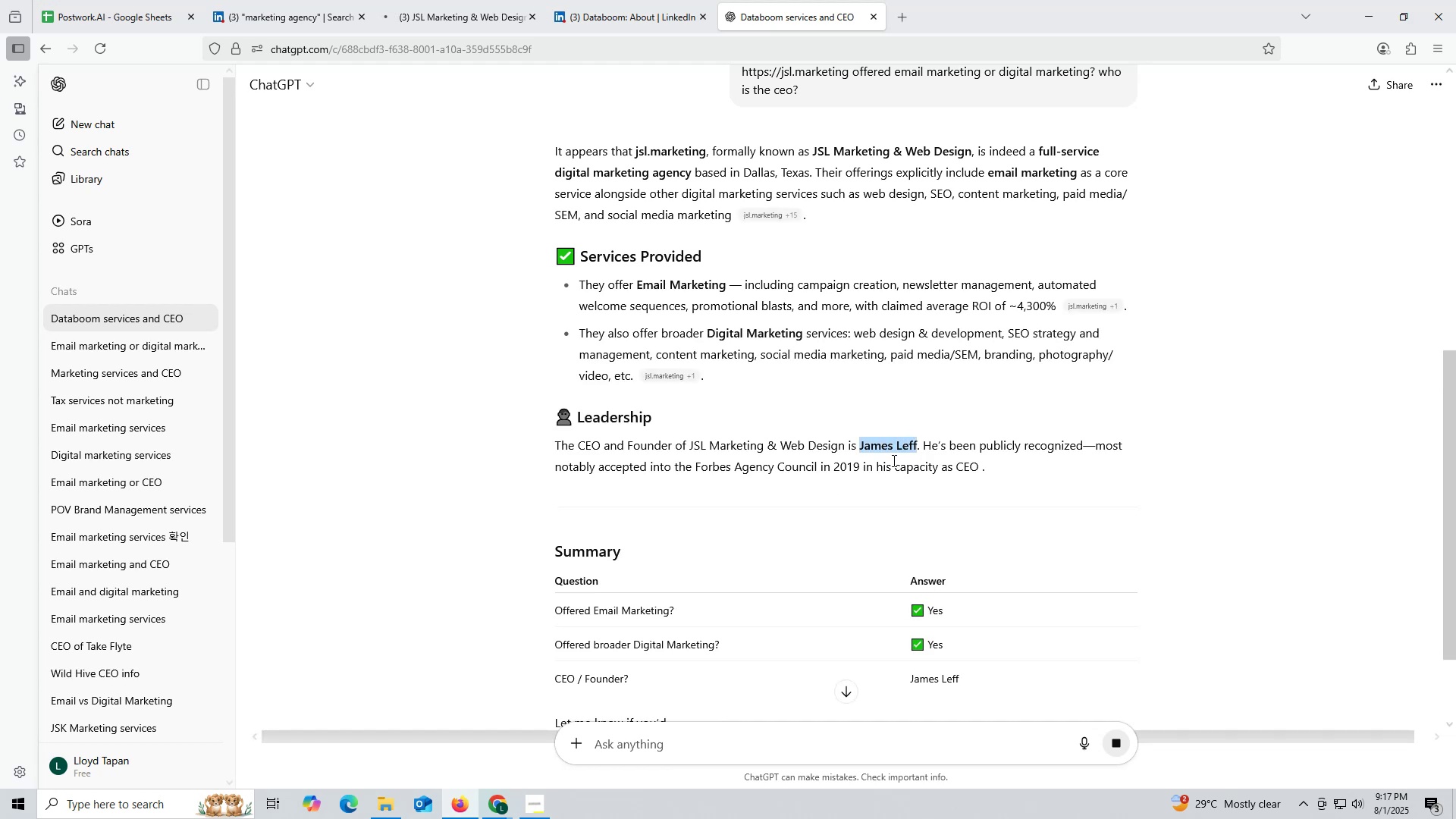 
key(Control+ControlLeft)
 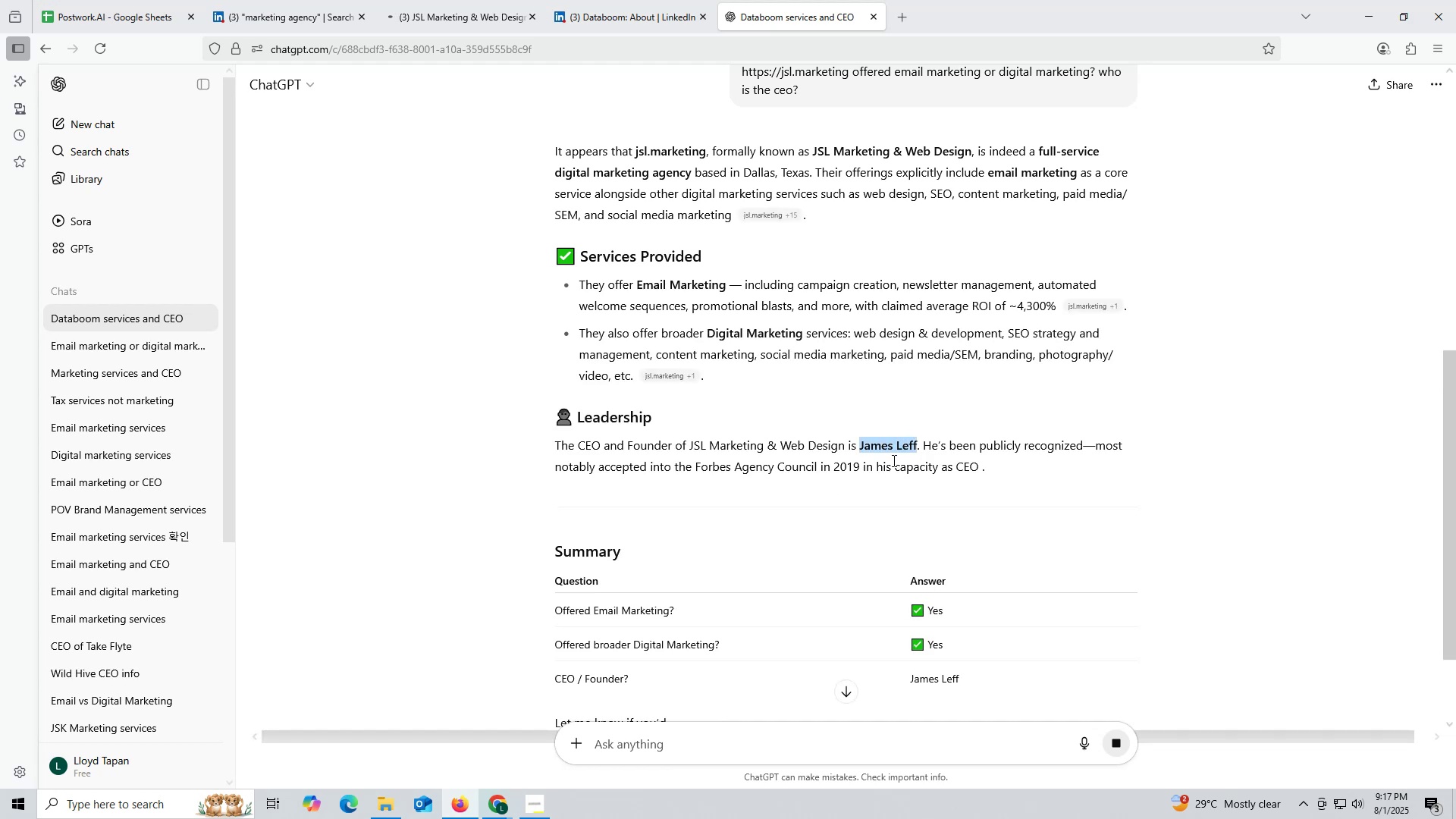 
key(Control+C)
 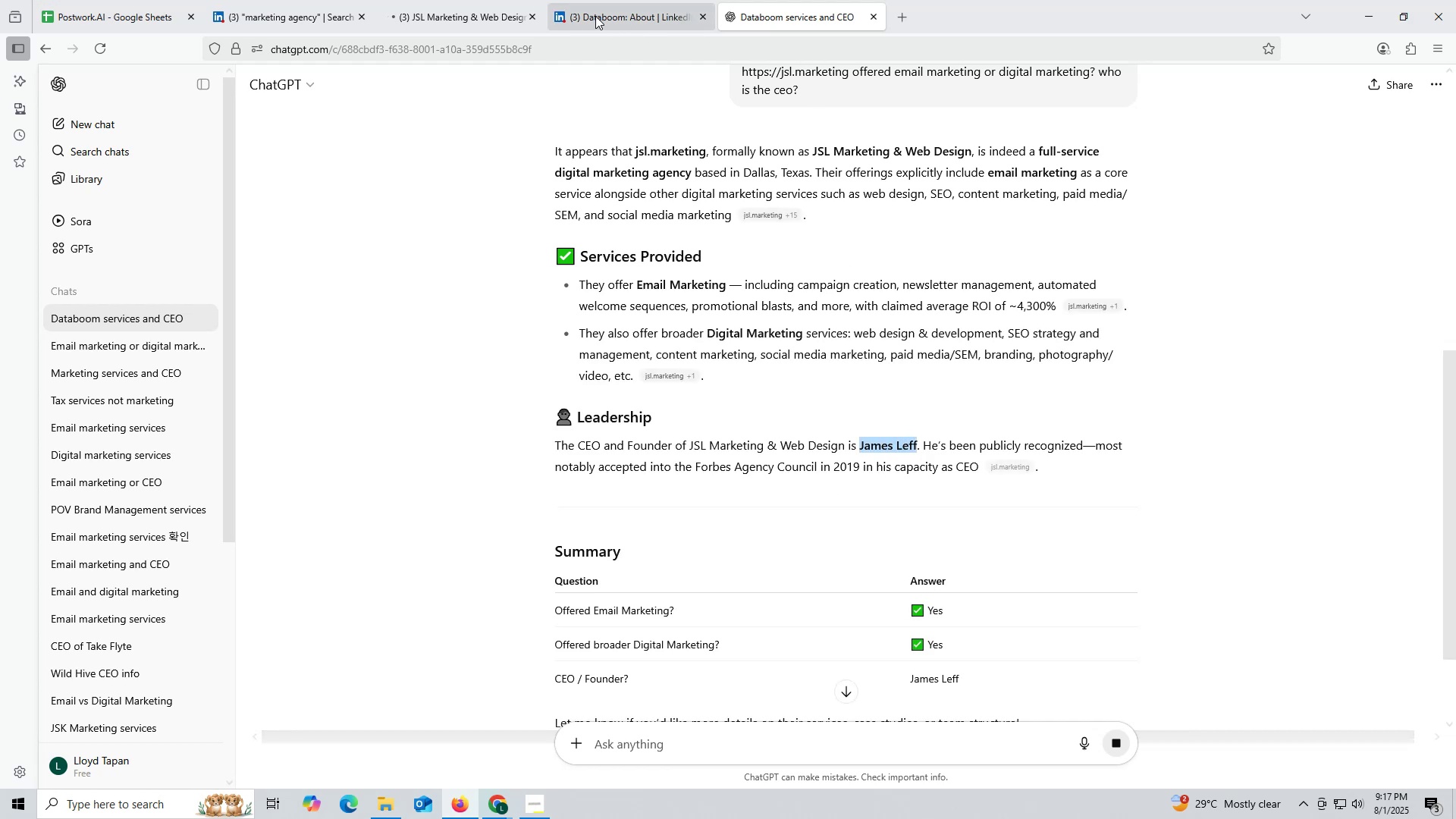 
left_click([595, 16])
 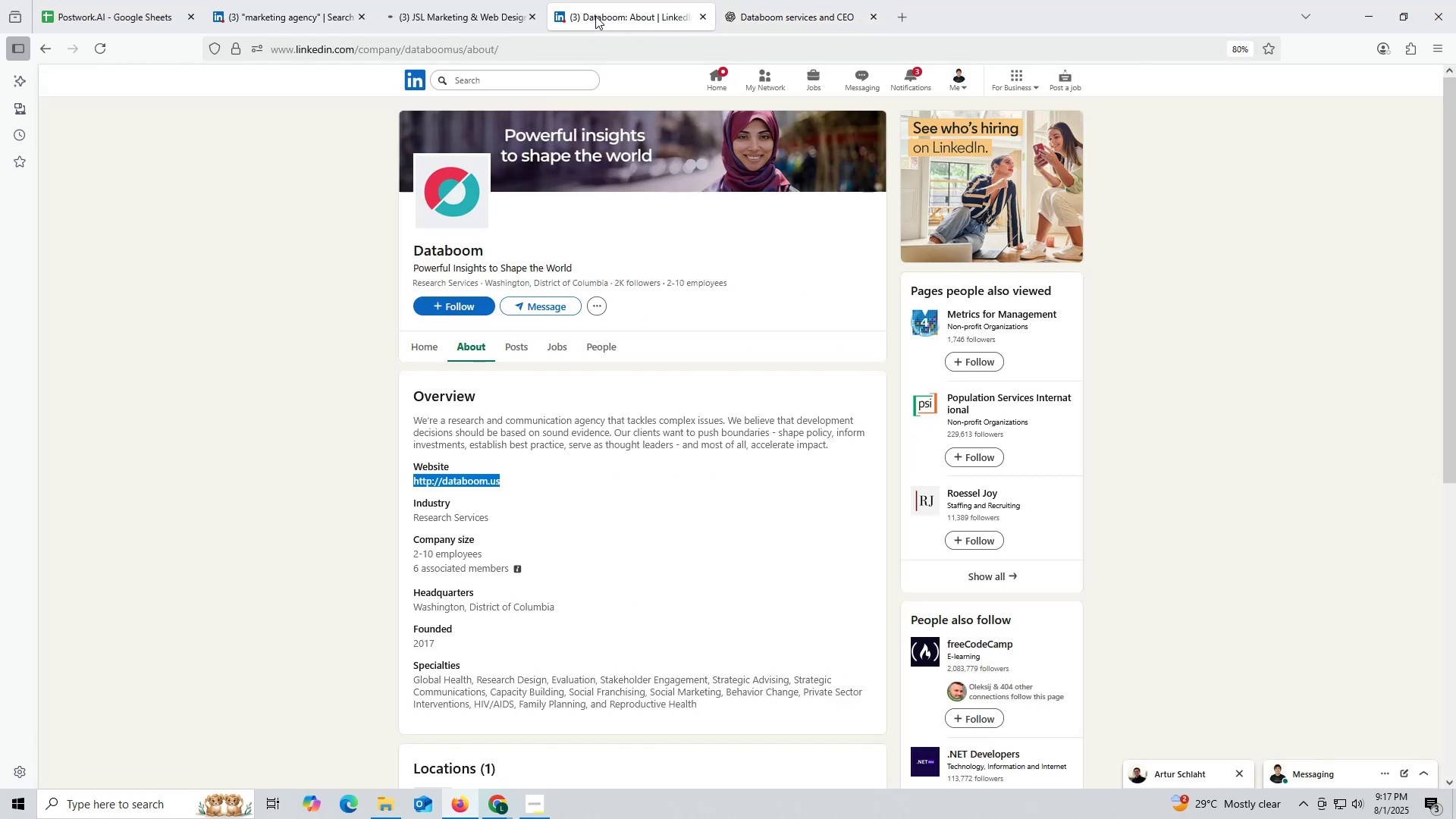 
key(Control+V)
 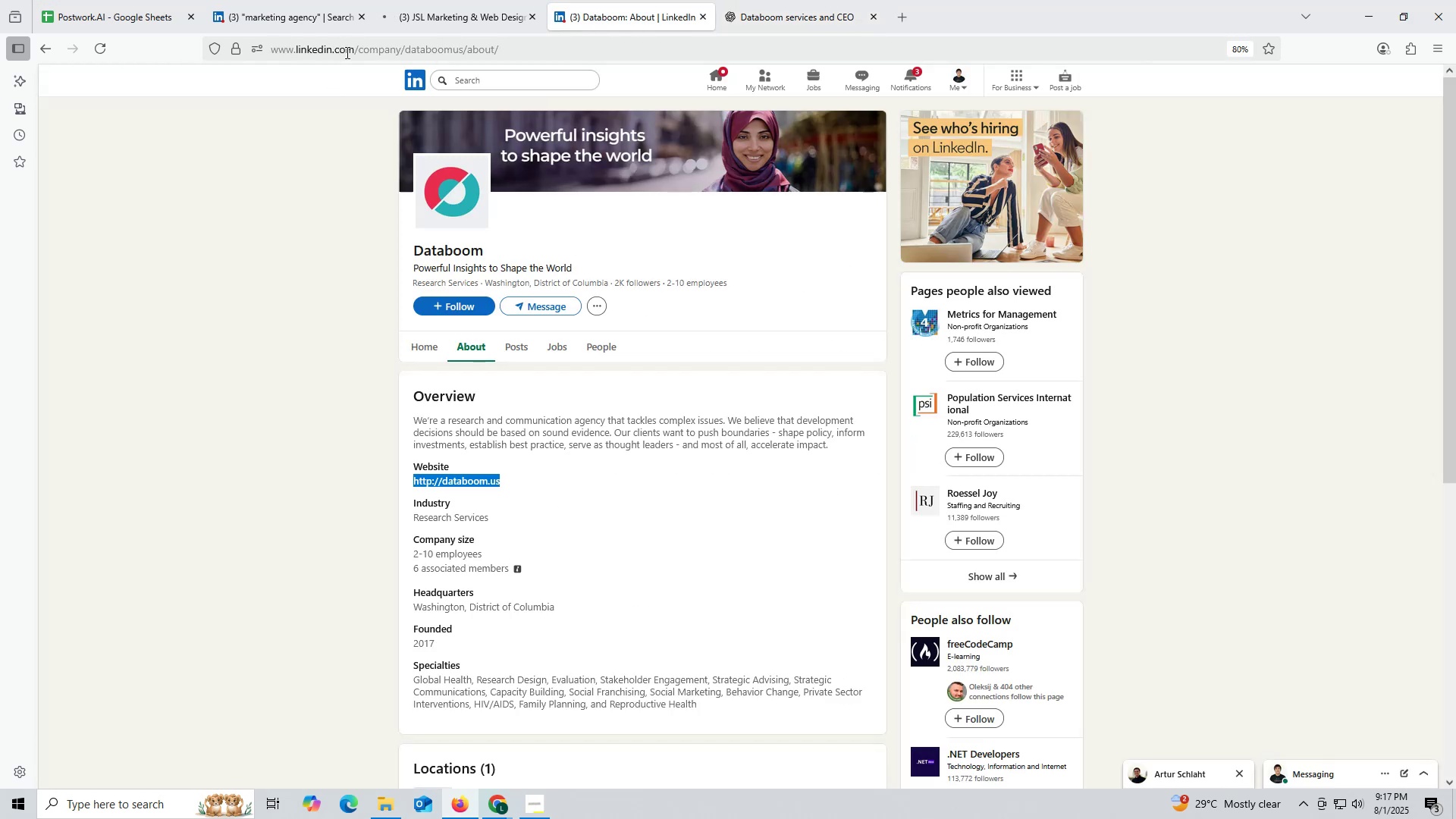 
key(Control+ControlLeft)
 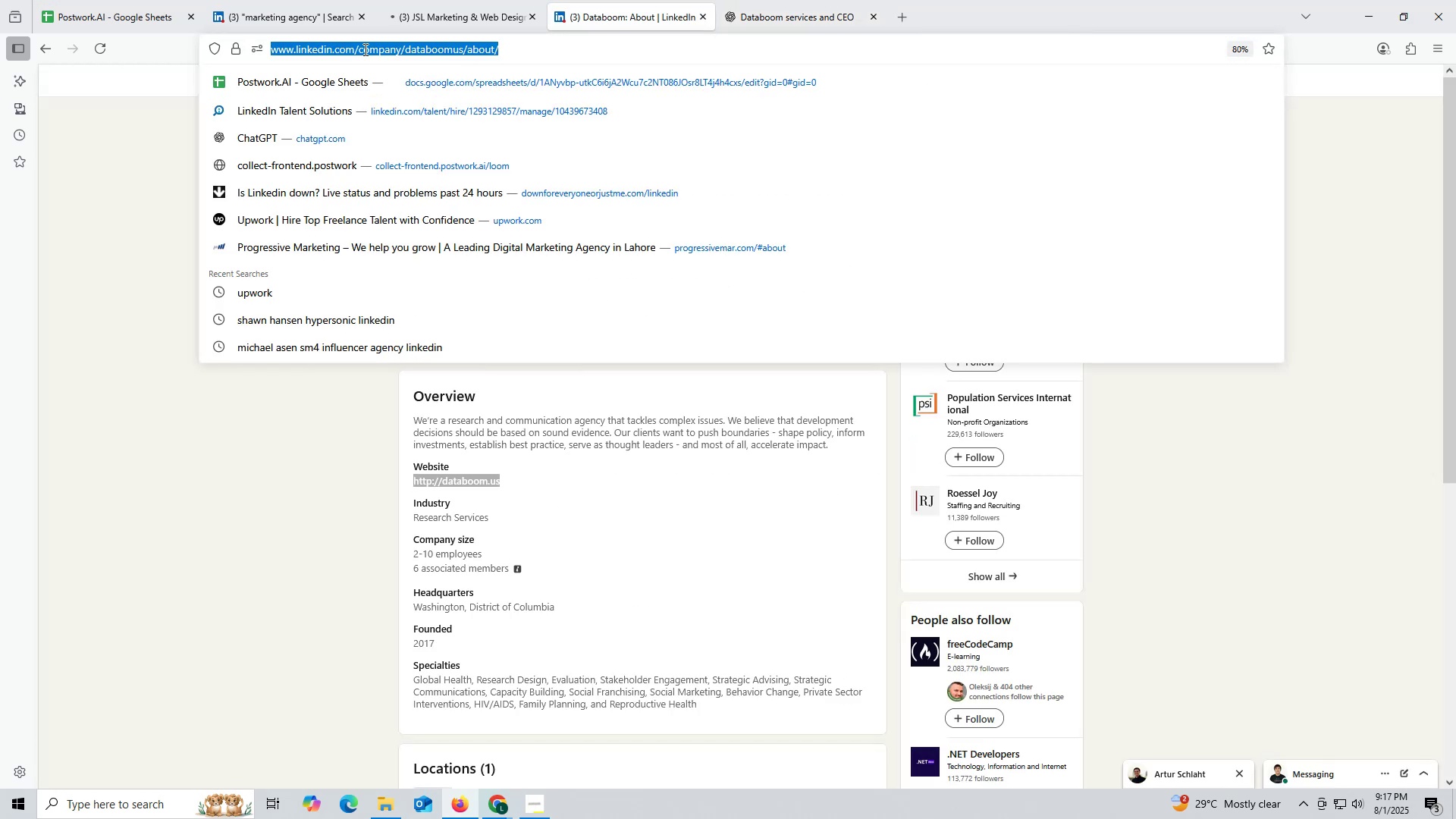 
key(Control+V)
 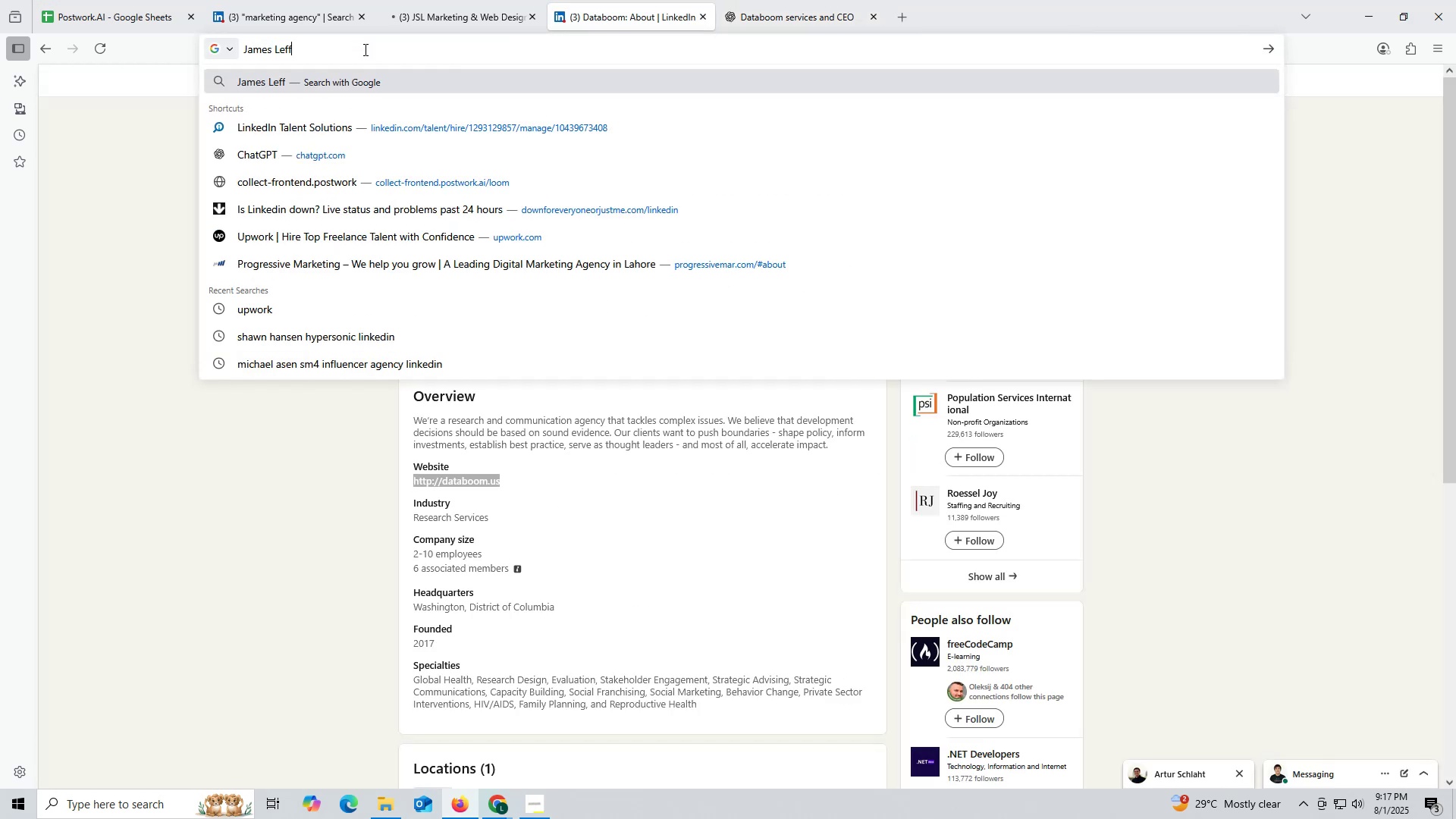 
key(Space)
 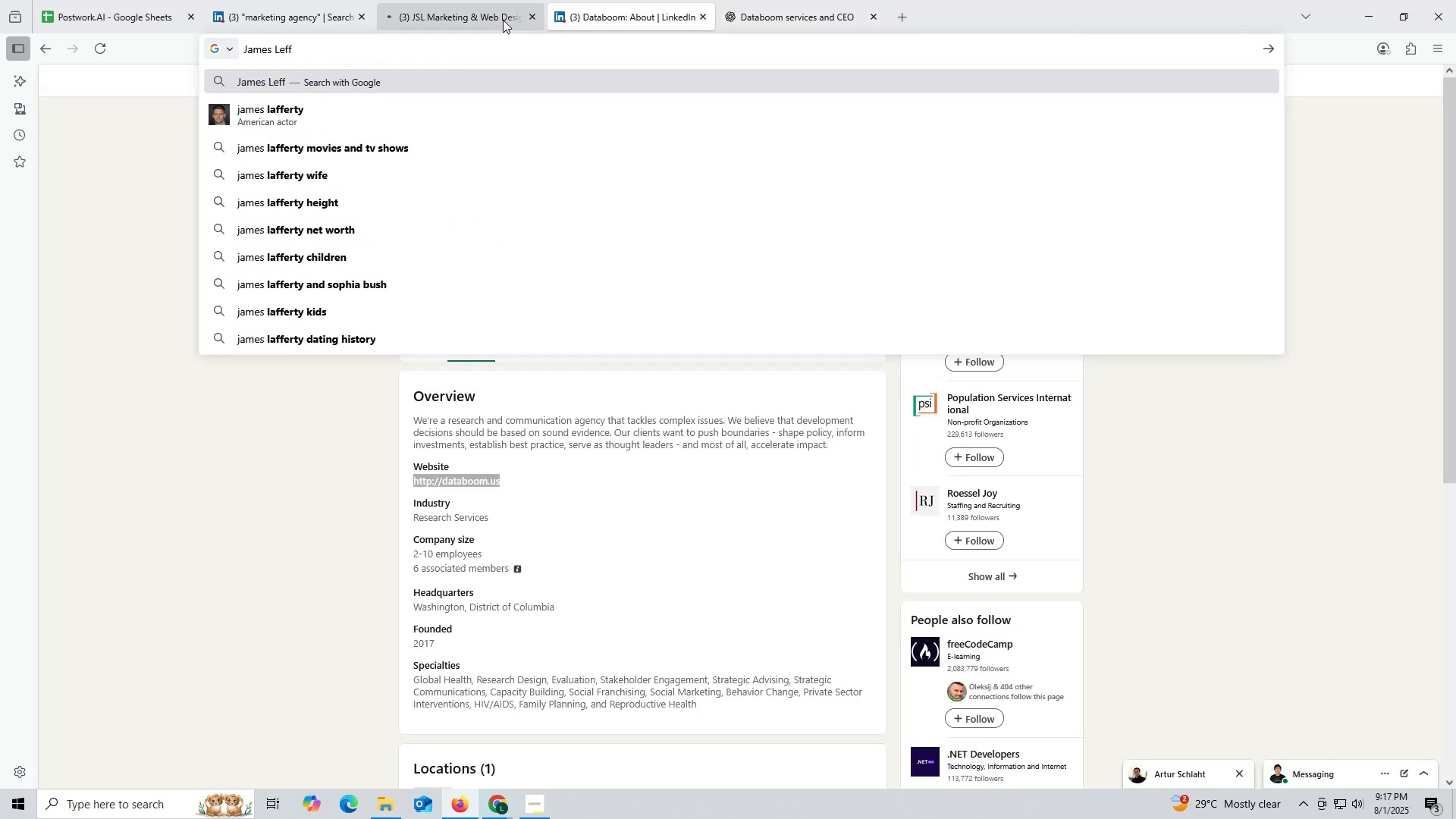 
left_click([495, 13])
 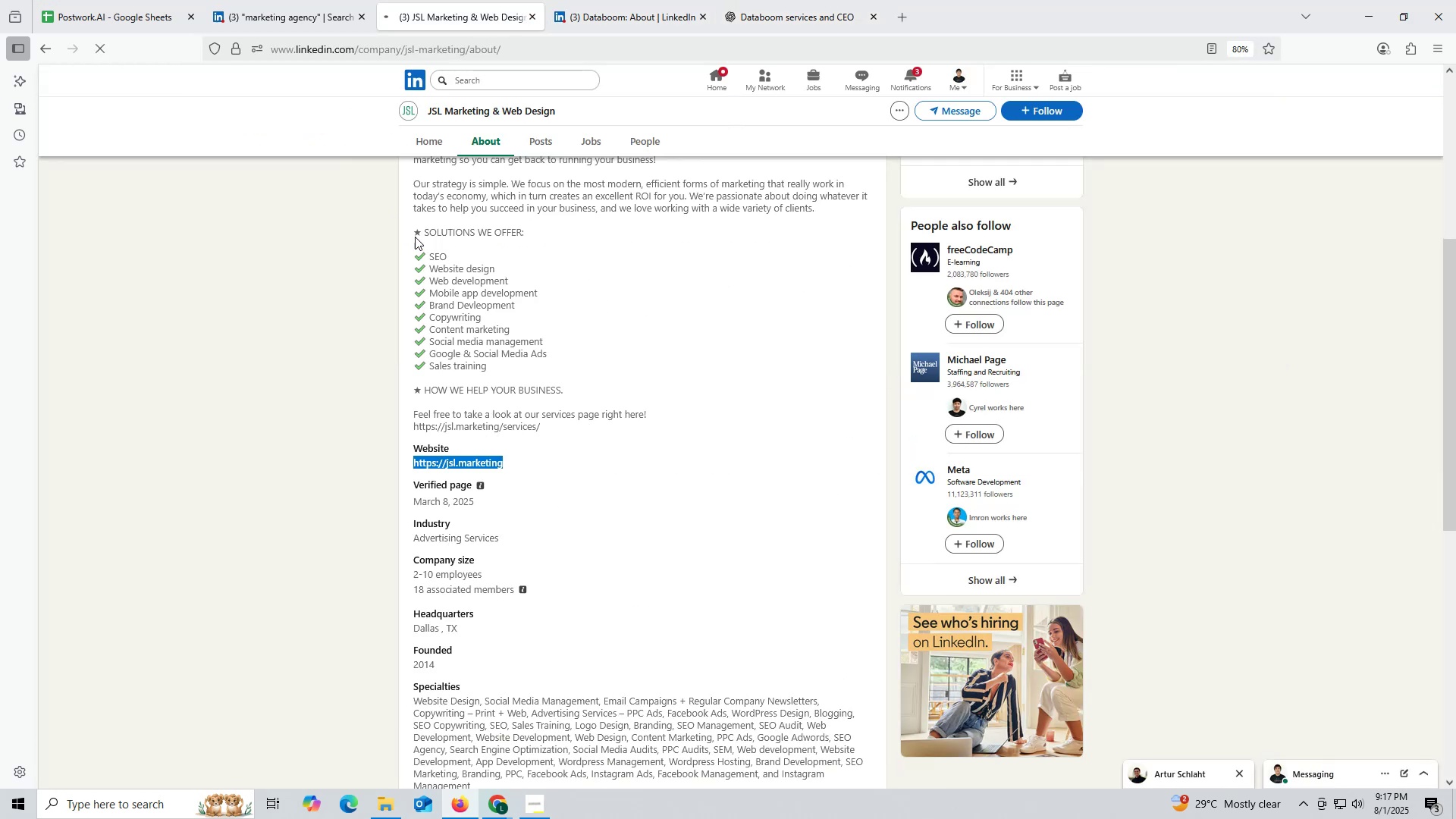 
scroll: coordinate [425, 239], scroll_direction: up, amount: 7.0
 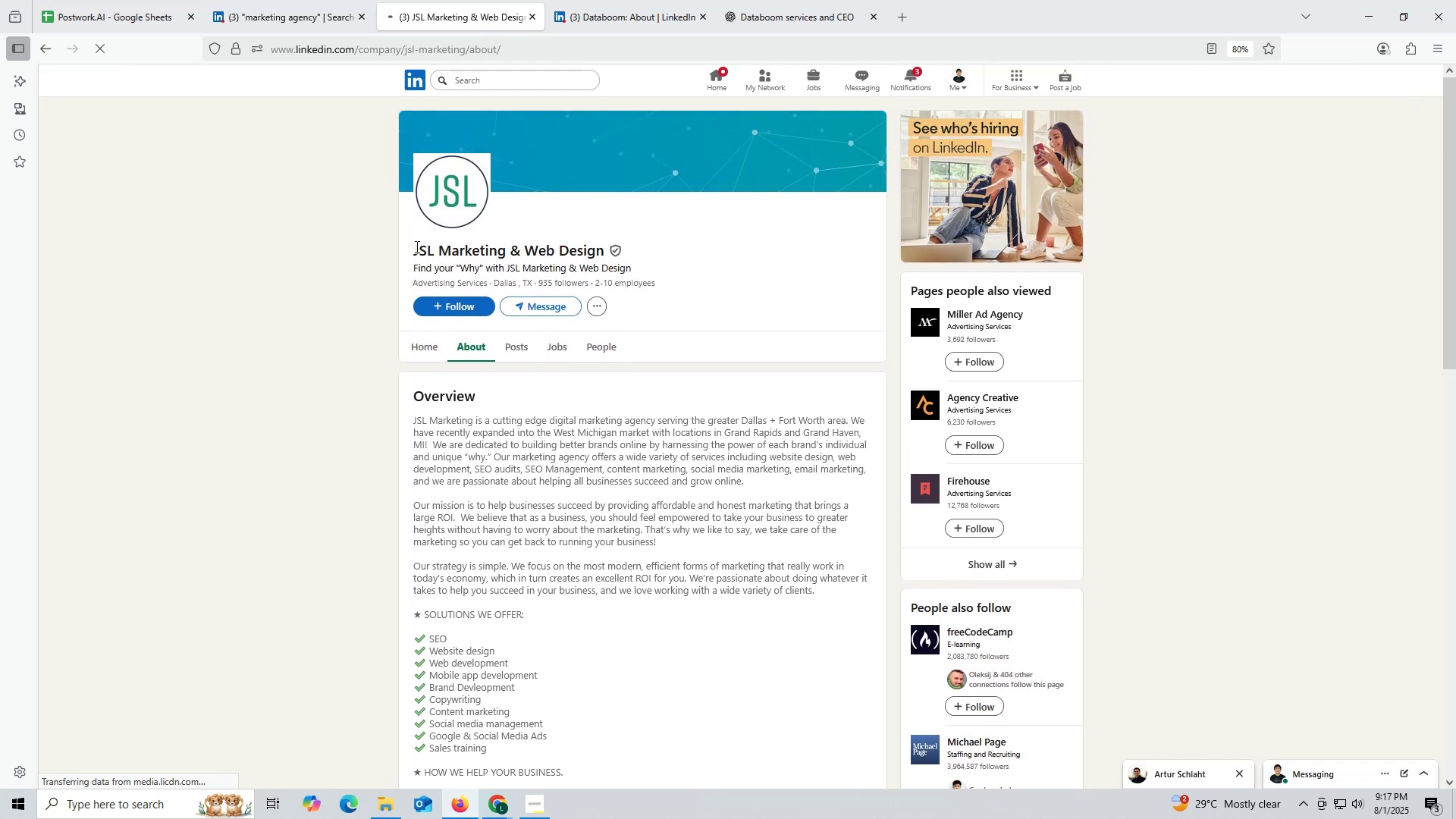 
left_click_drag(start_coordinate=[409, 249], to_coordinate=[605, 249])
 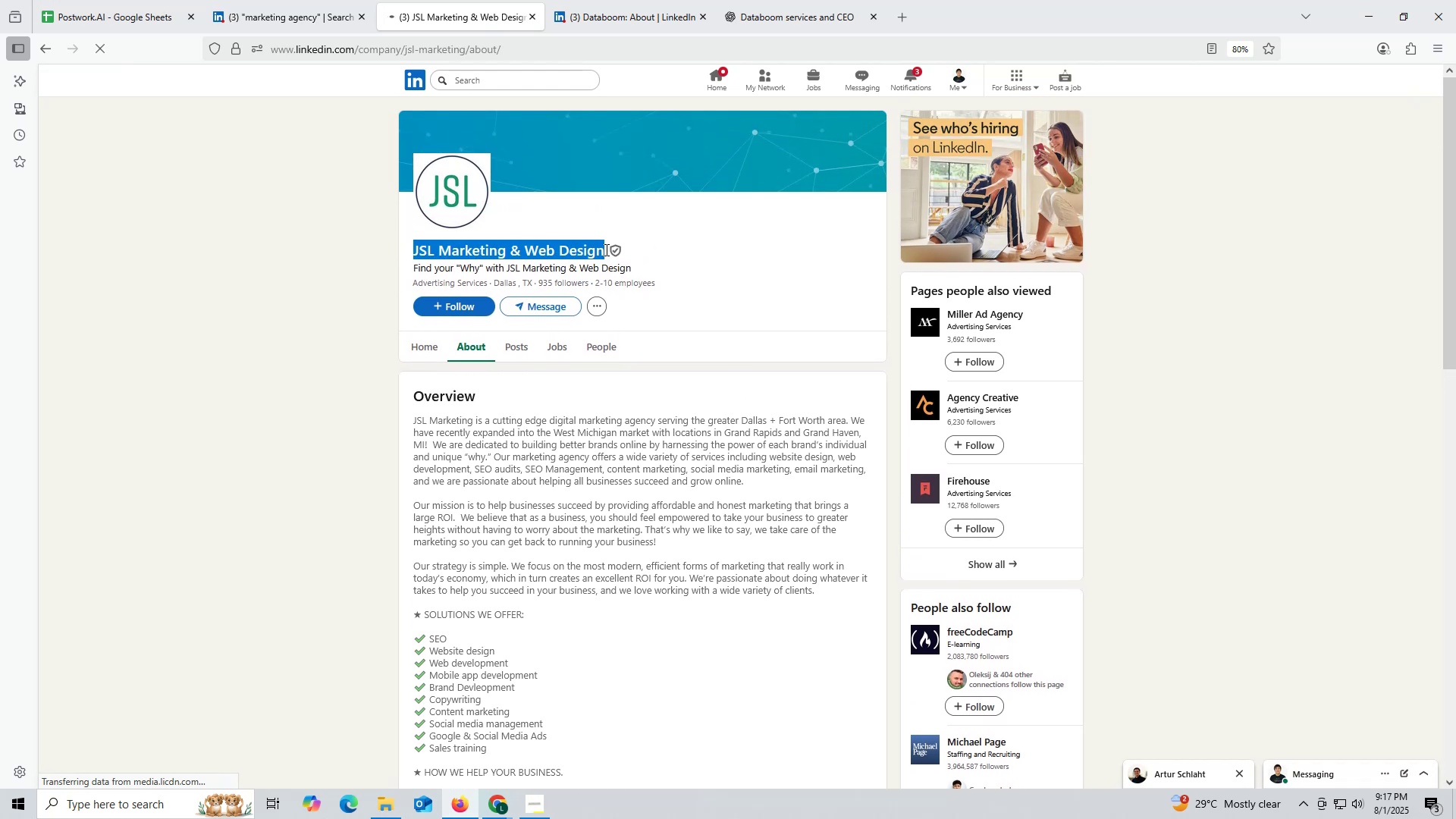 
key(Control+ControlLeft)
 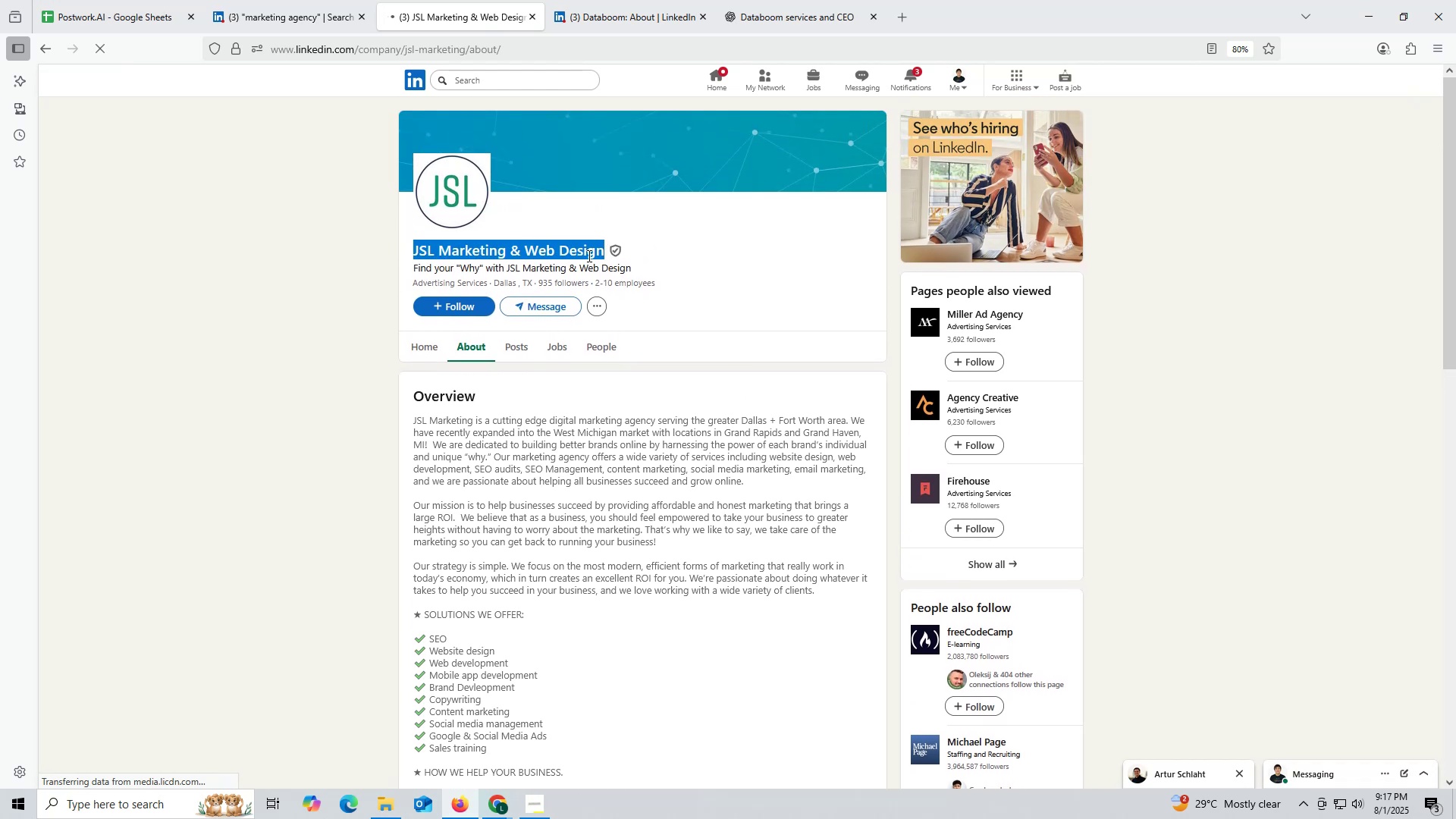 
key(Control+C)
 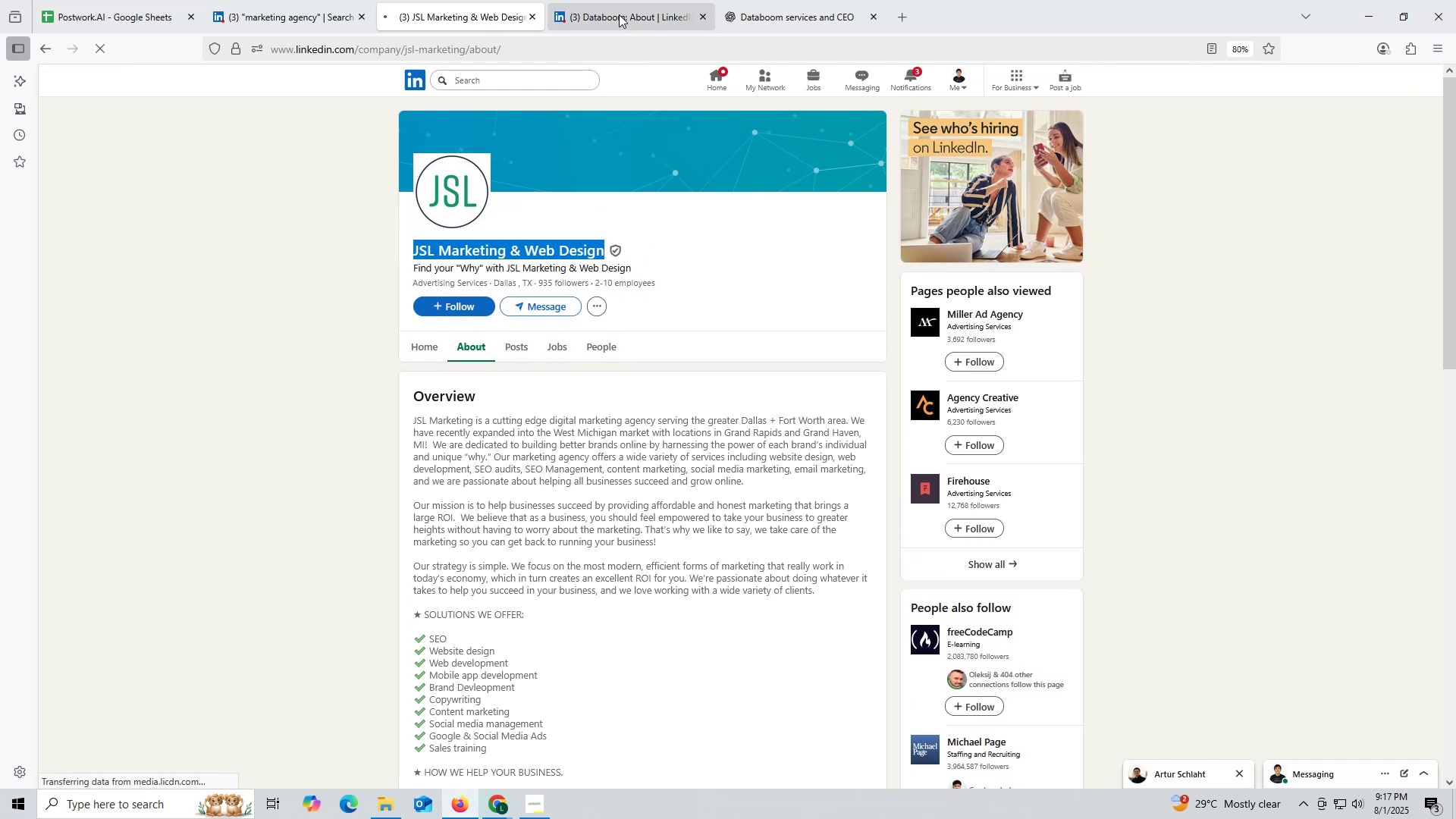 
left_click([619, 14])
 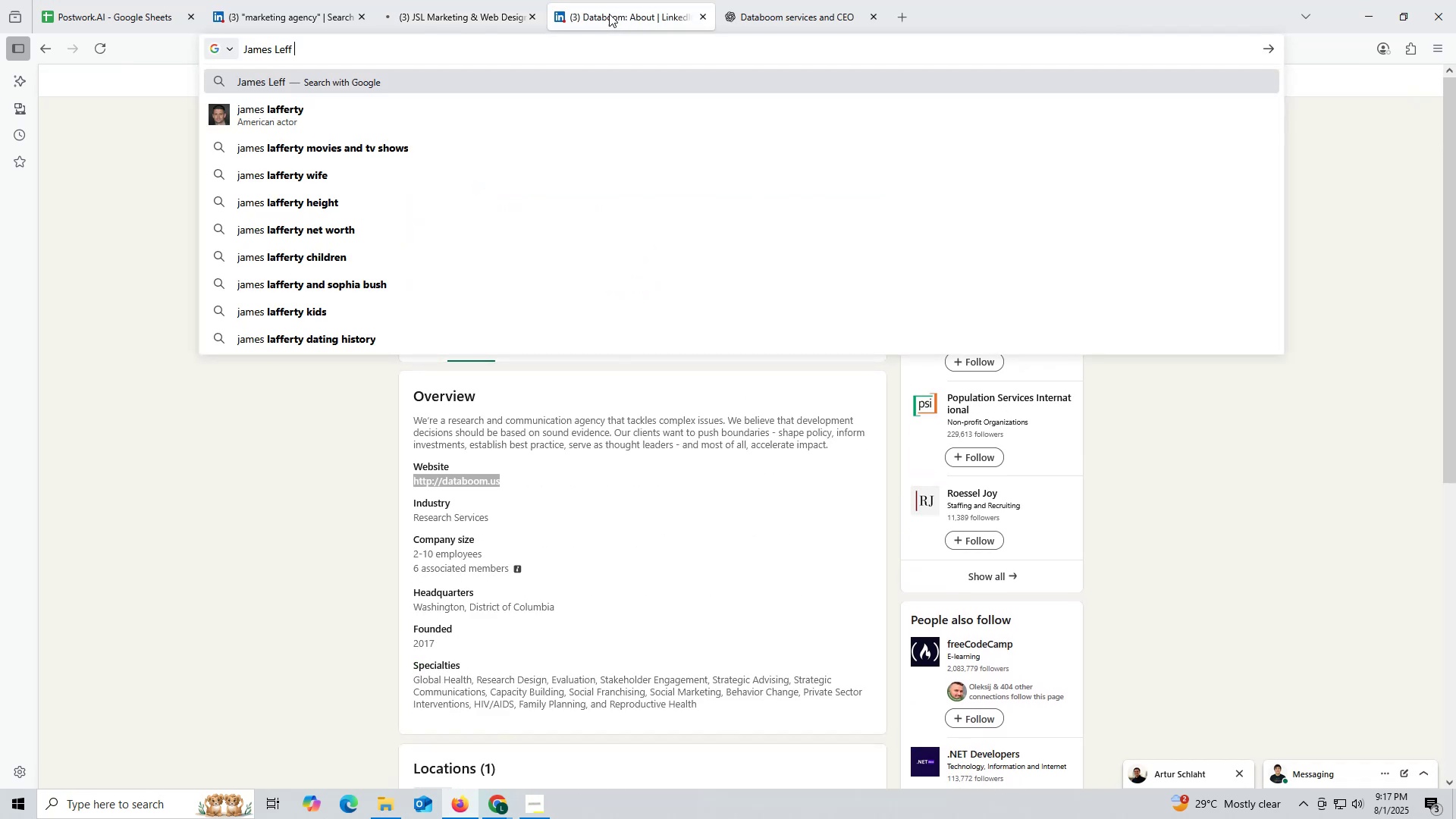 
key(Control+ControlLeft)
 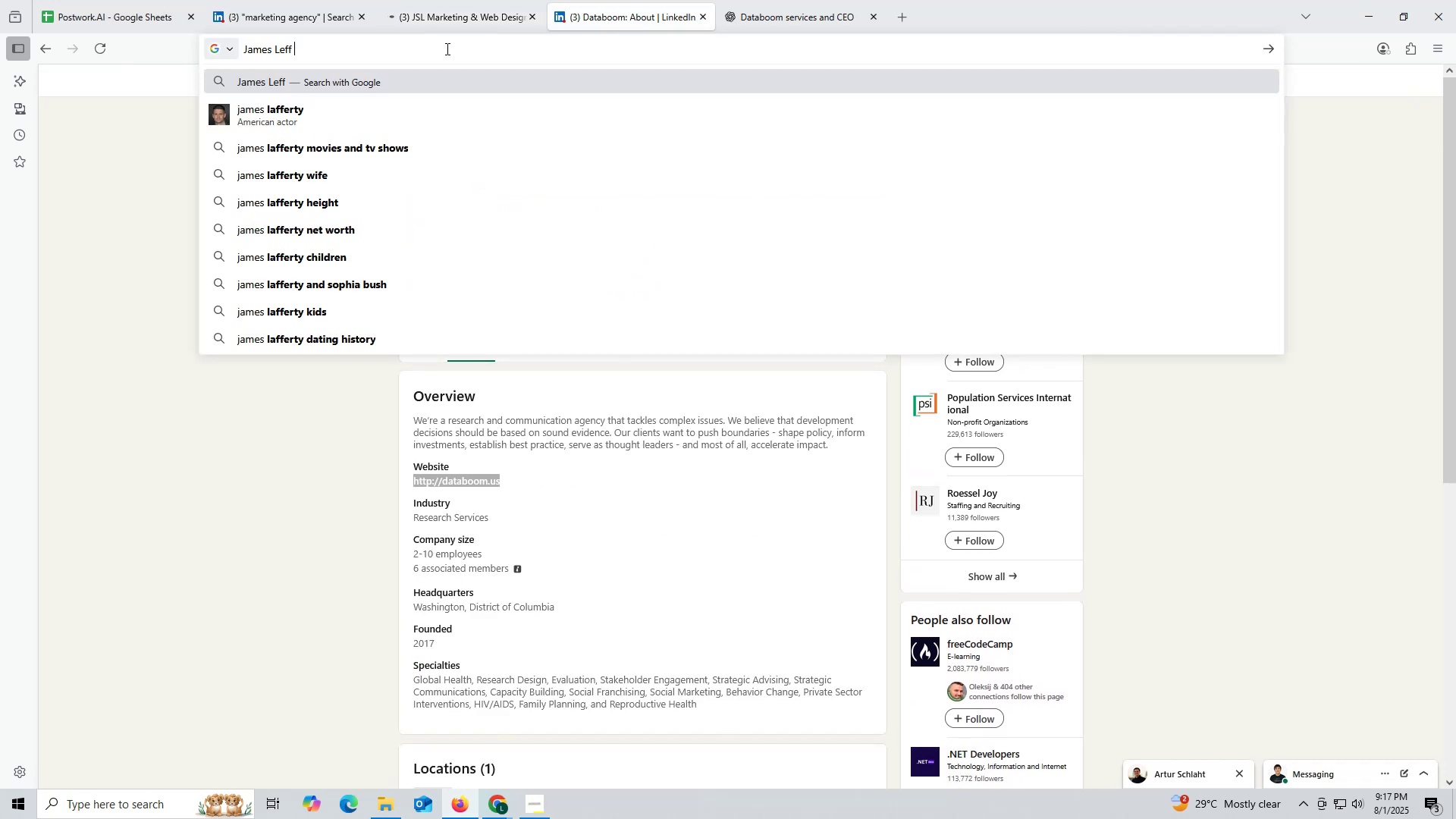 
key(Control+V)
 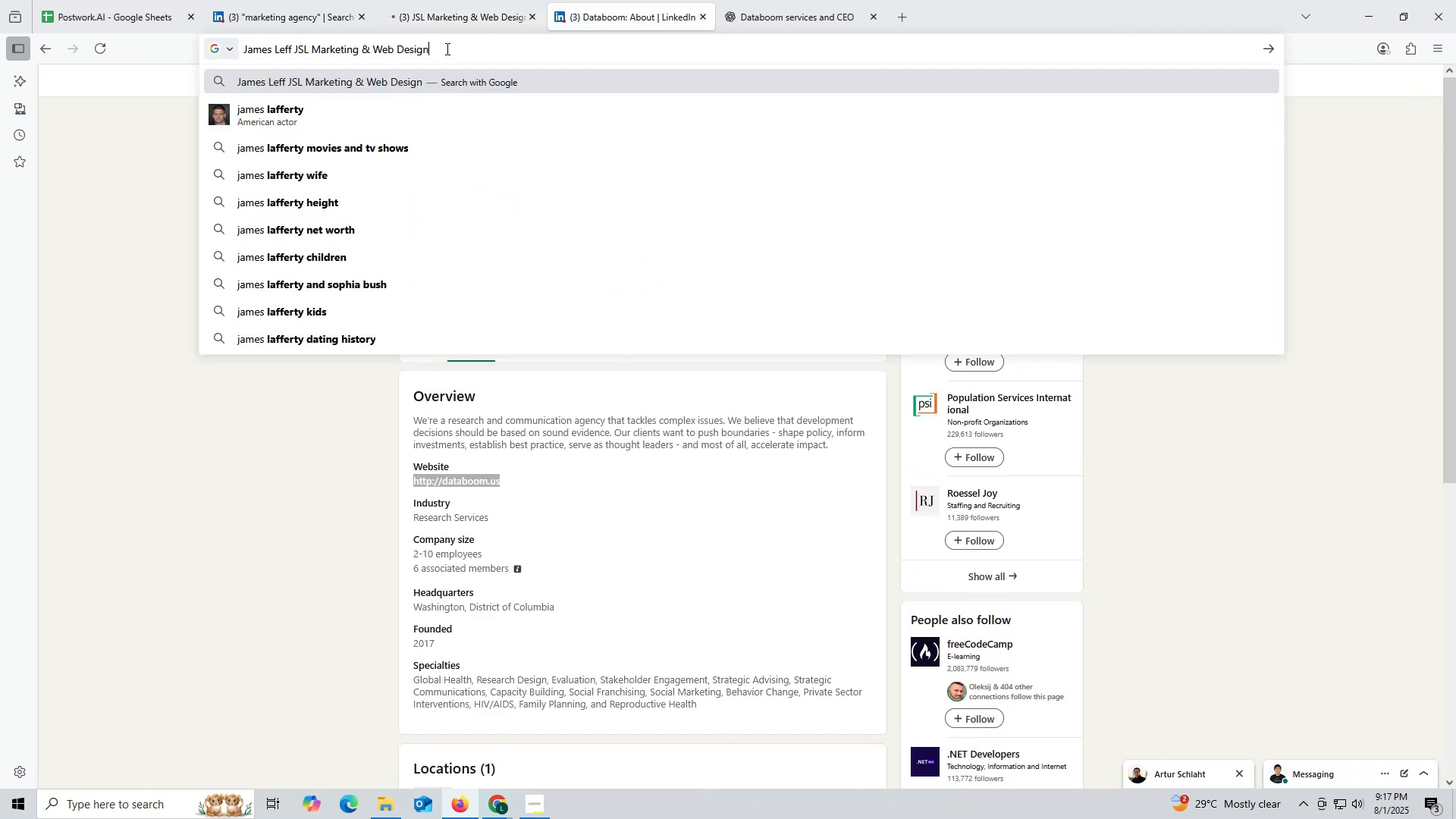 
type( link)
 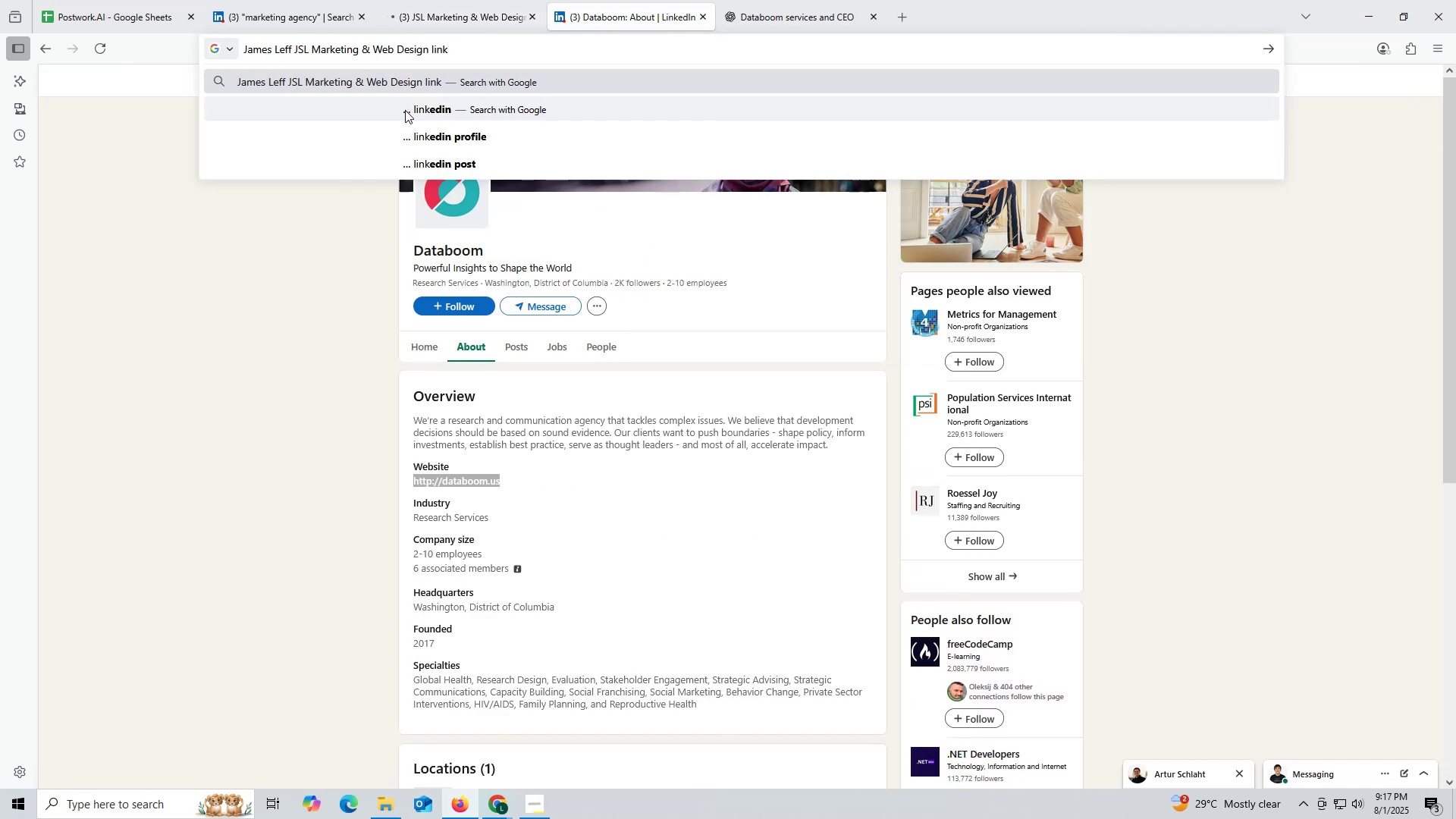 
left_click([425, 113])
 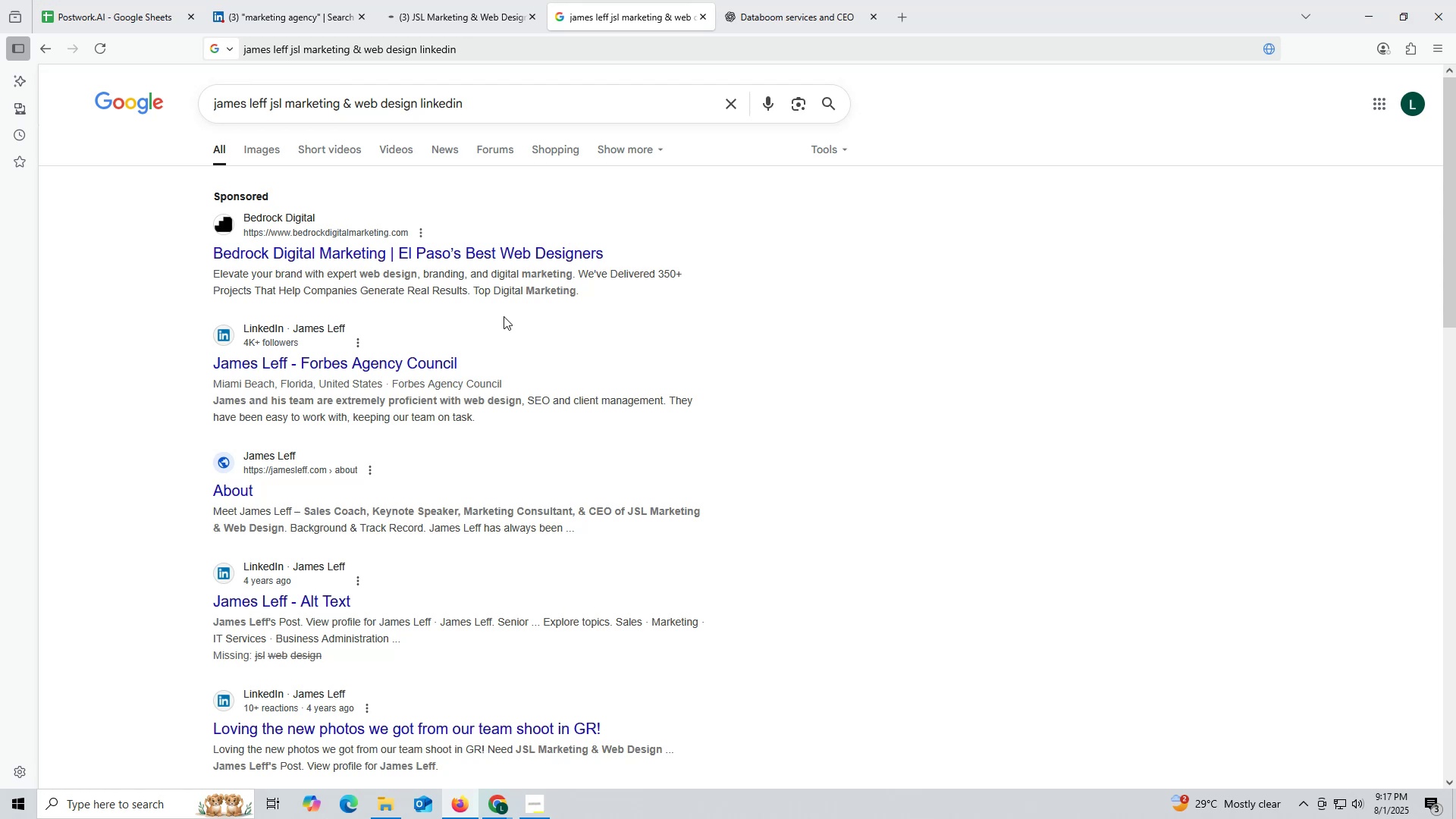 
wait(5.03)
 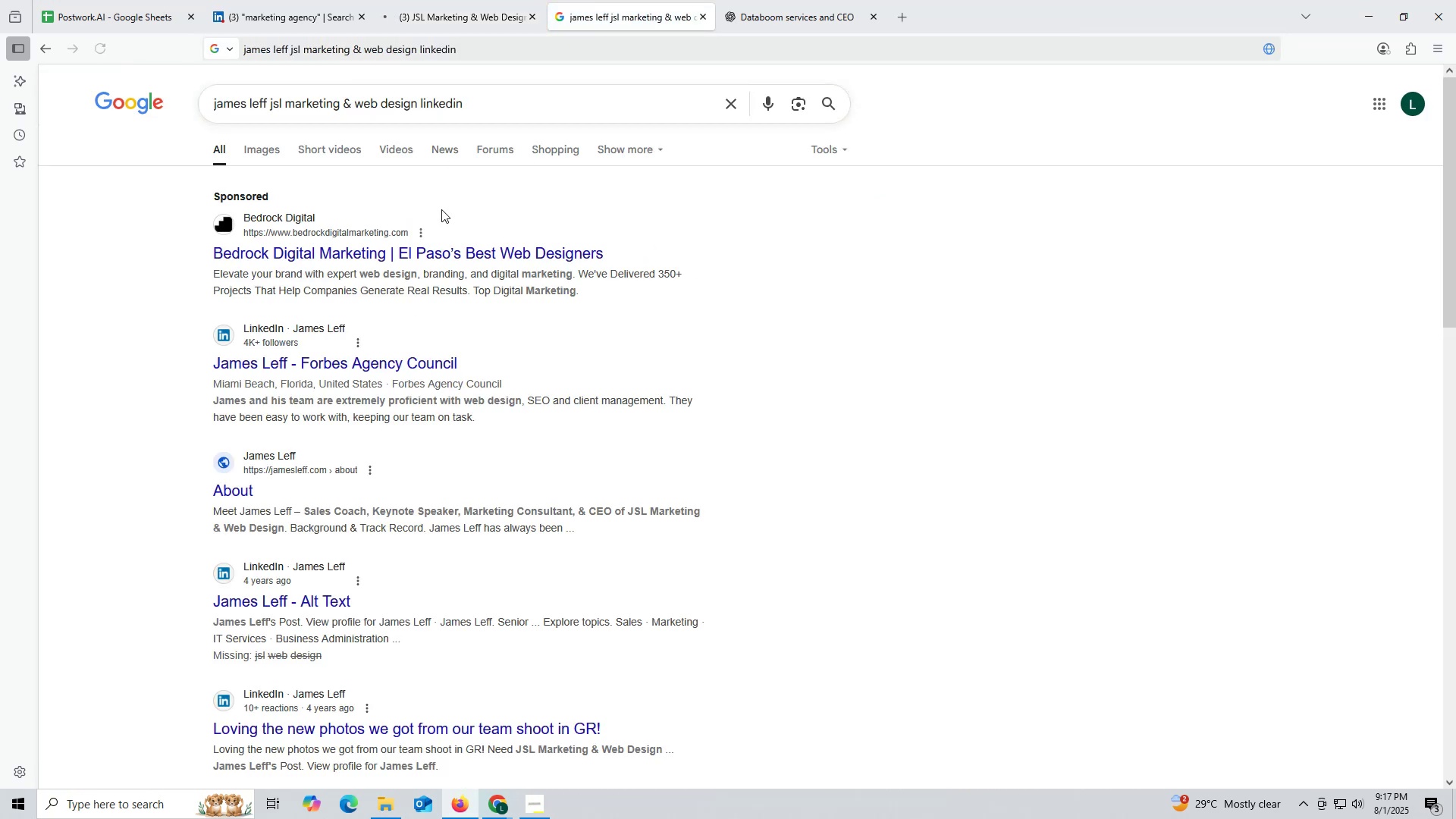 
left_click([373, 359])
 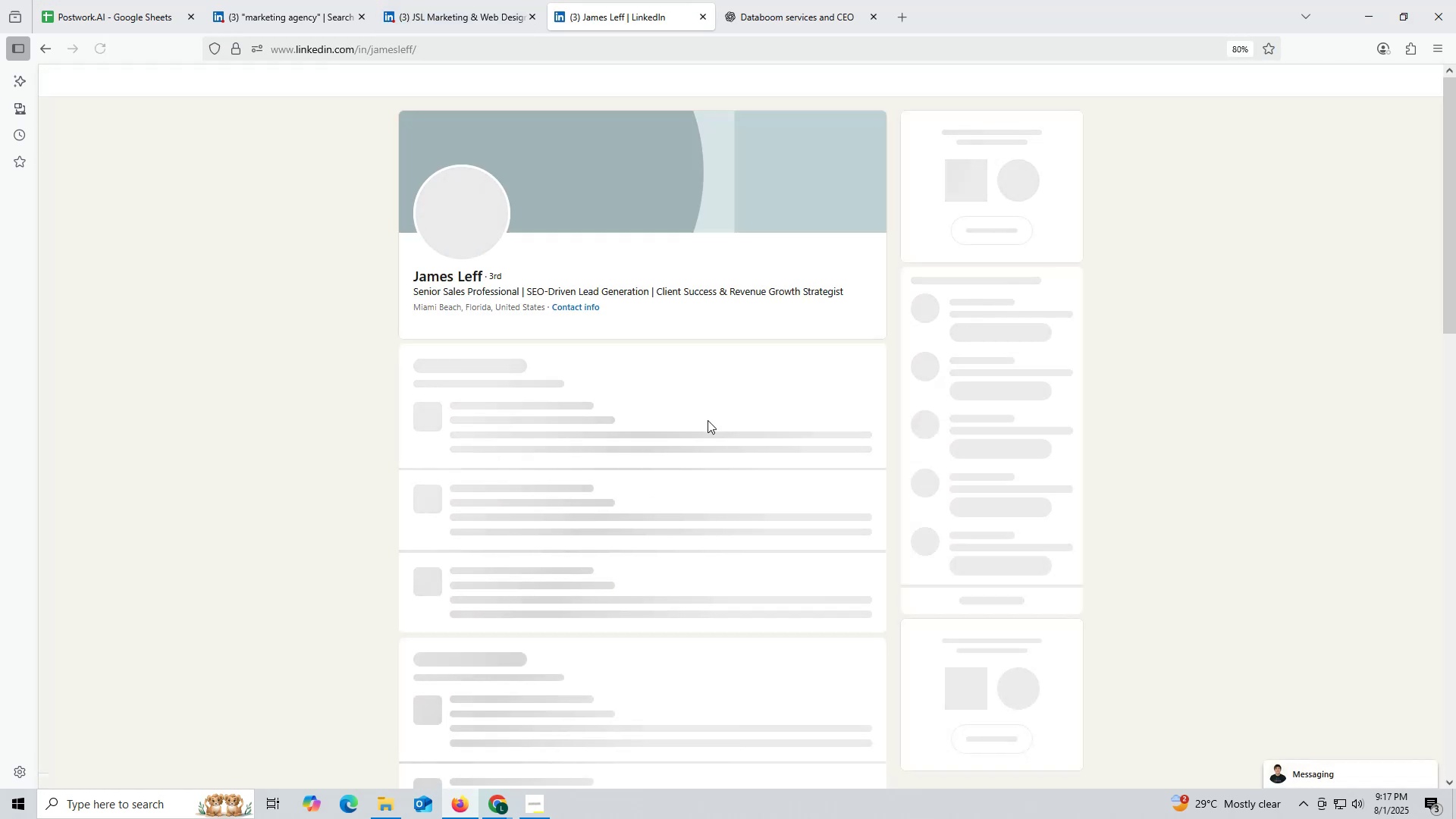 
wait(6.53)
 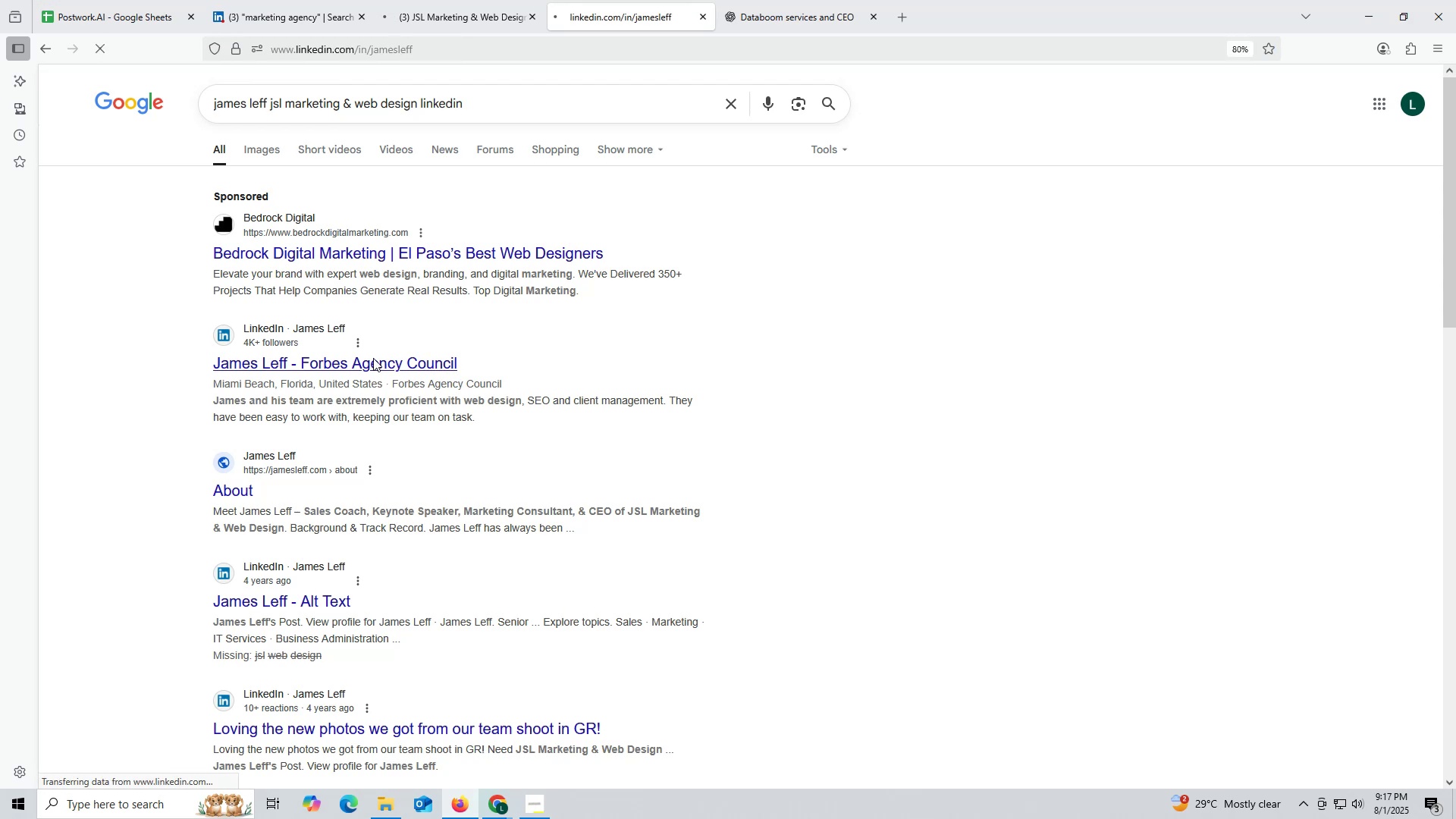 
scroll: coordinate [670, 419], scroll_direction: down, amount: 10.0
 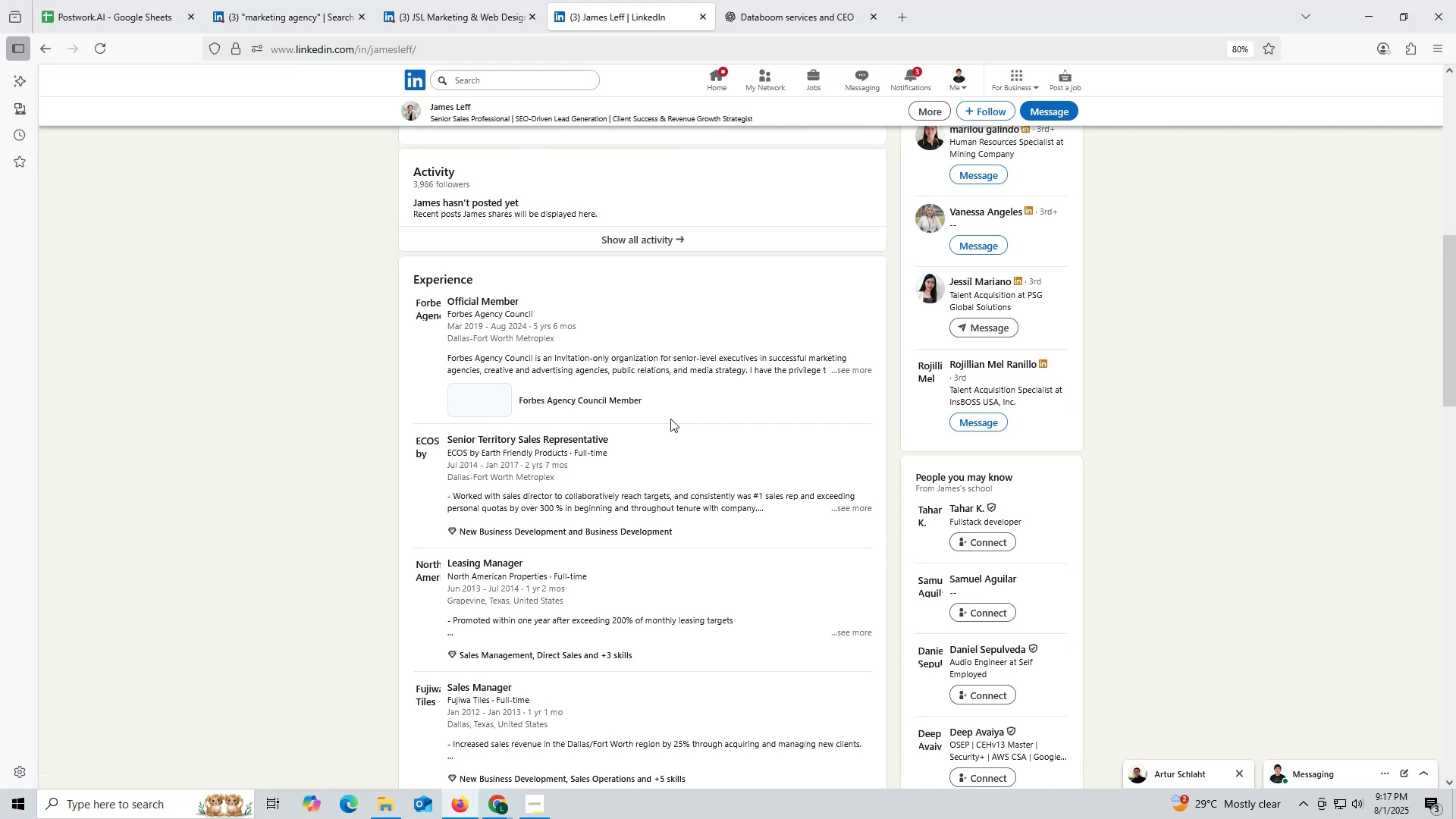 
scroll: coordinate [649, 394], scroll_direction: up, amount: 10.0
 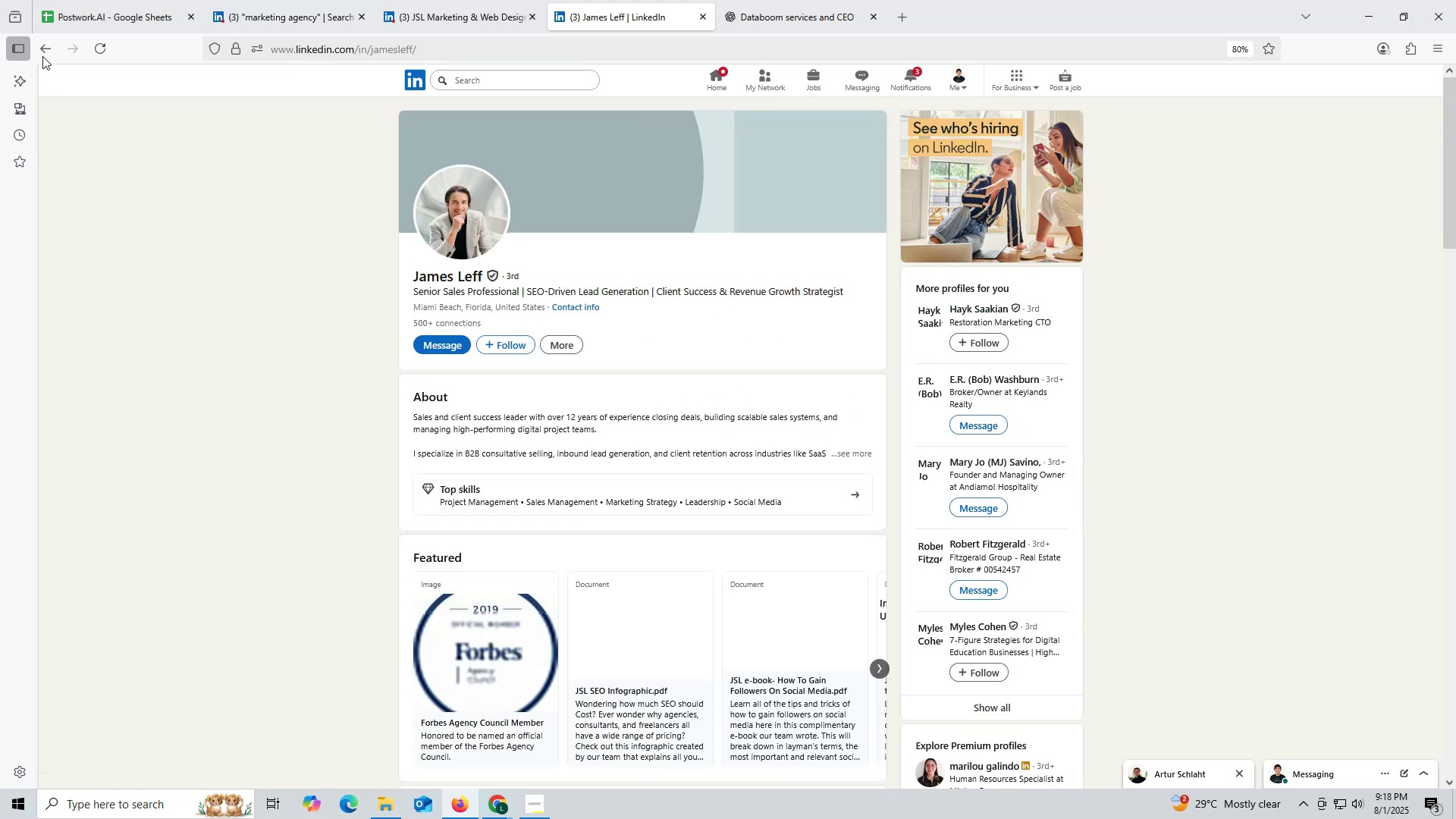 
left_click([43, 54])
 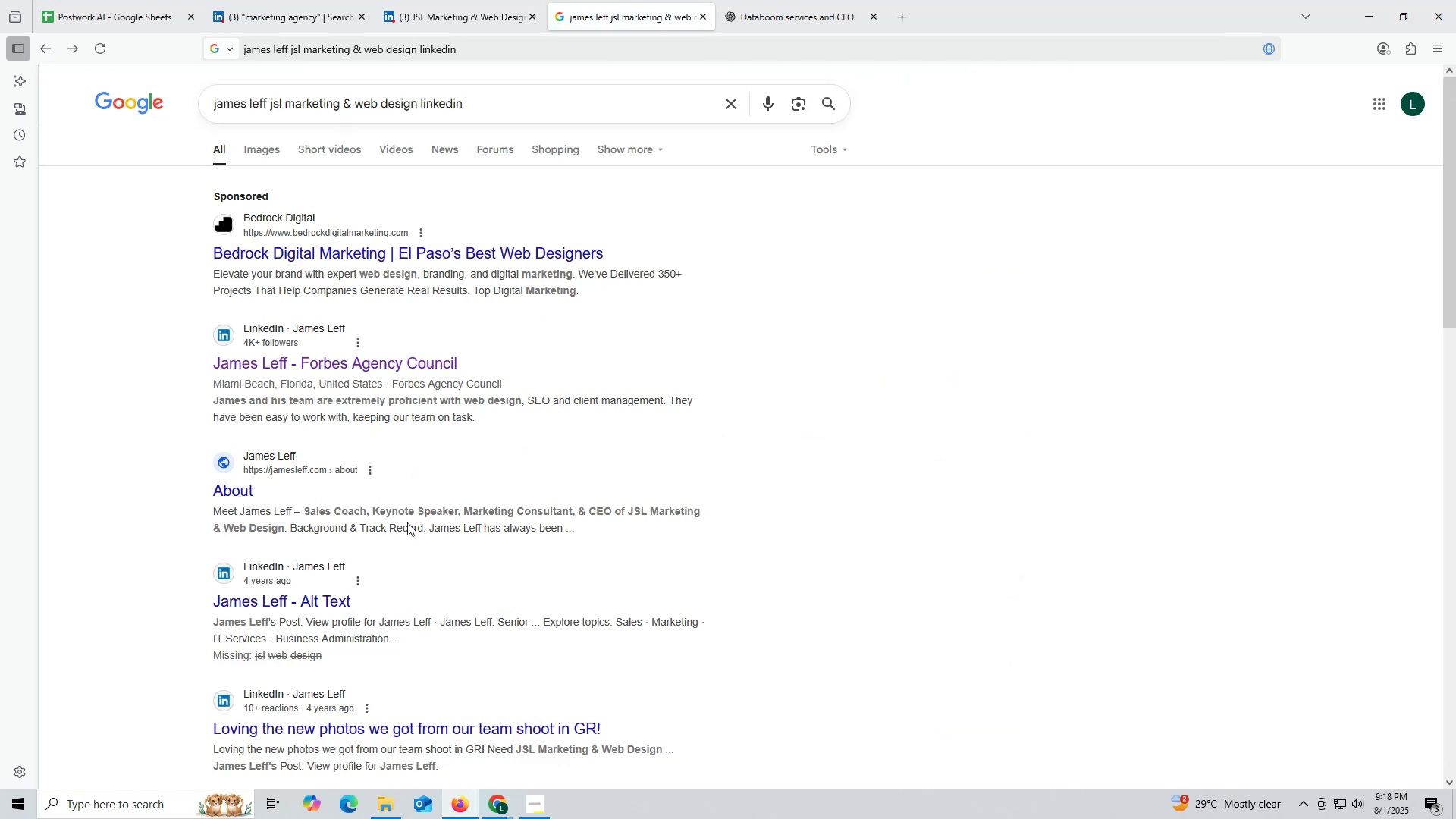 
scroll: coordinate [500, 522], scroll_direction: up, amount: 5.0
 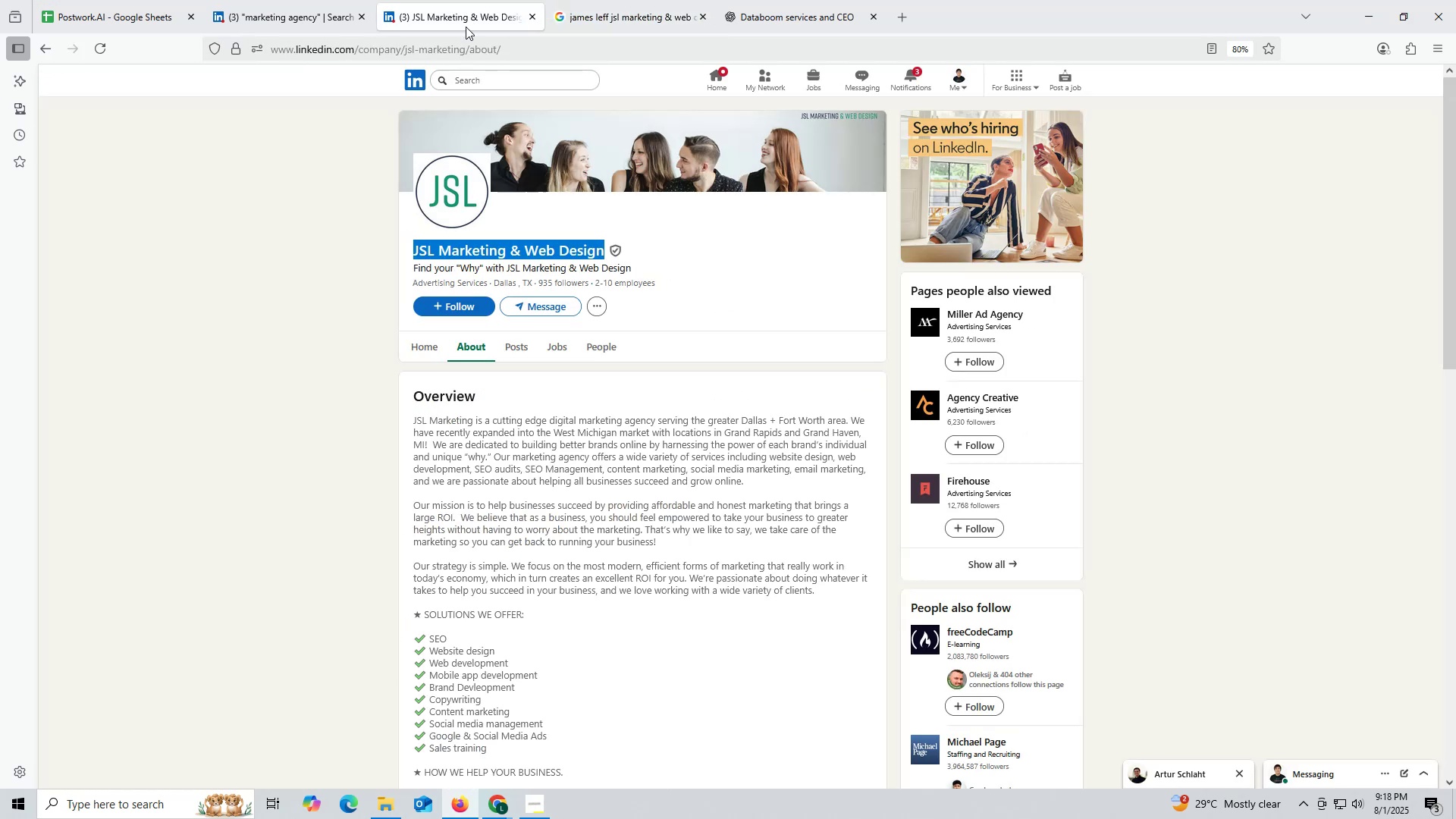 
key(Control+ControlLeft)
 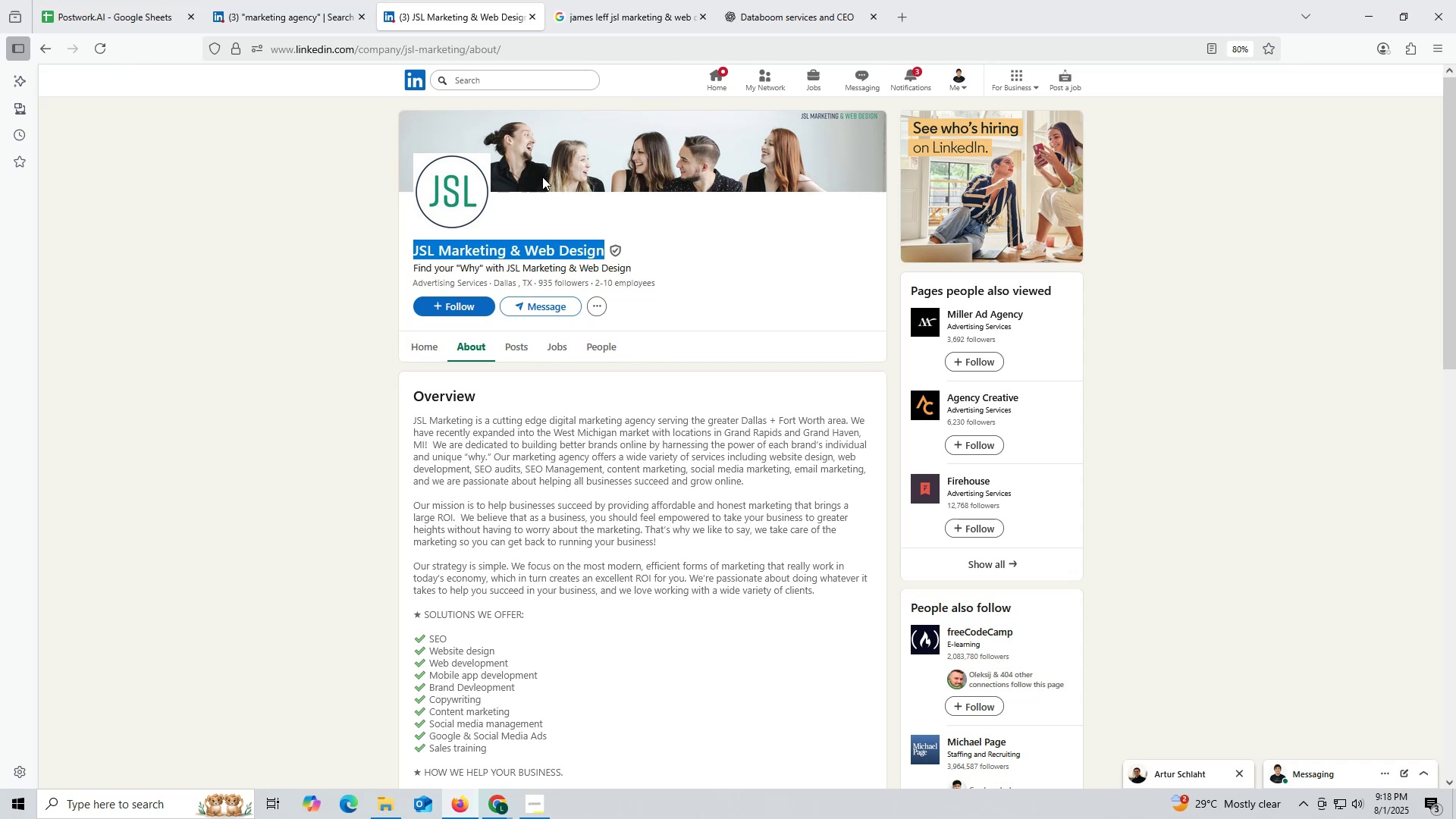 
key(Control+C)
 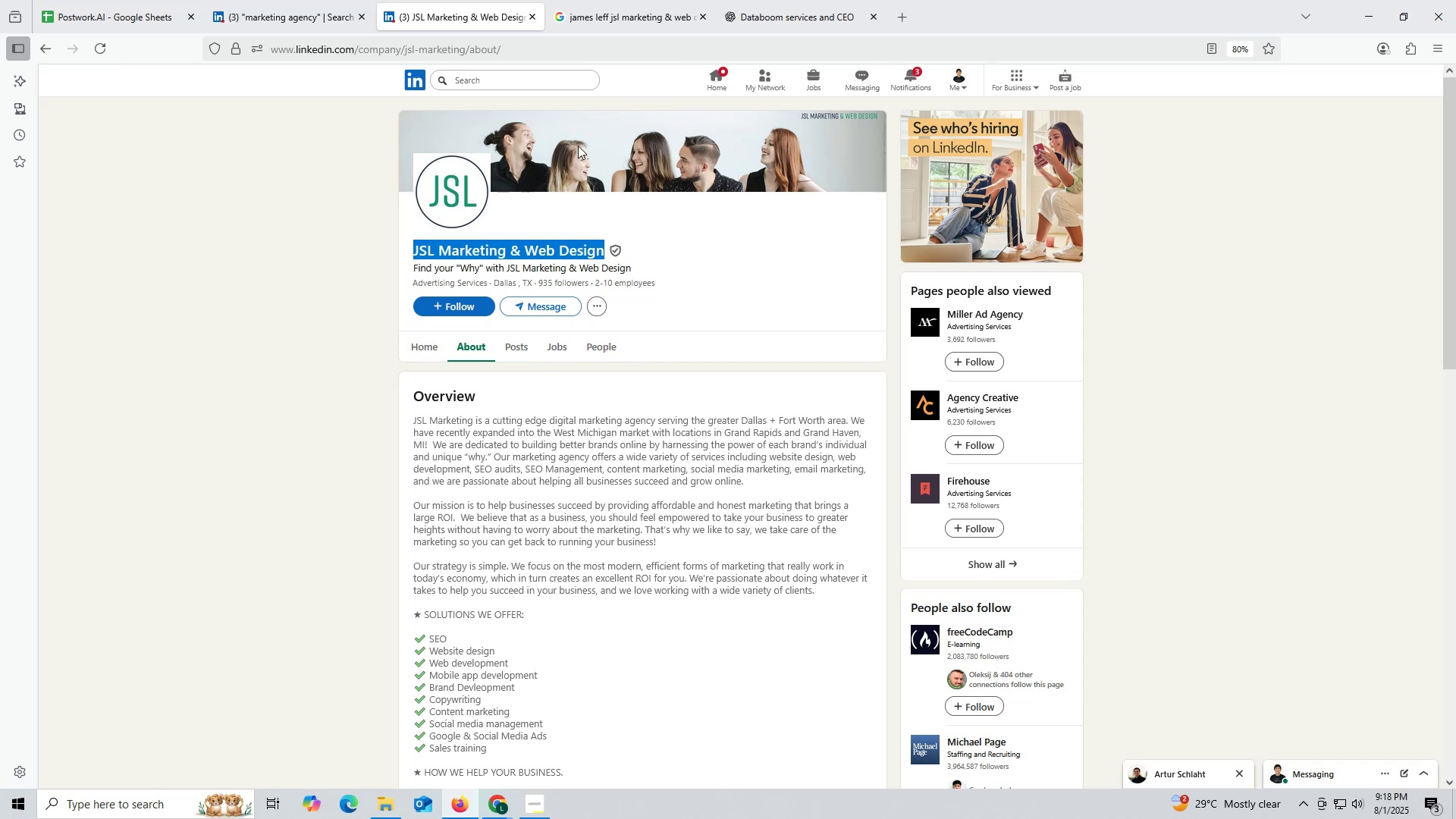 
key(Control+ControlLeft)
 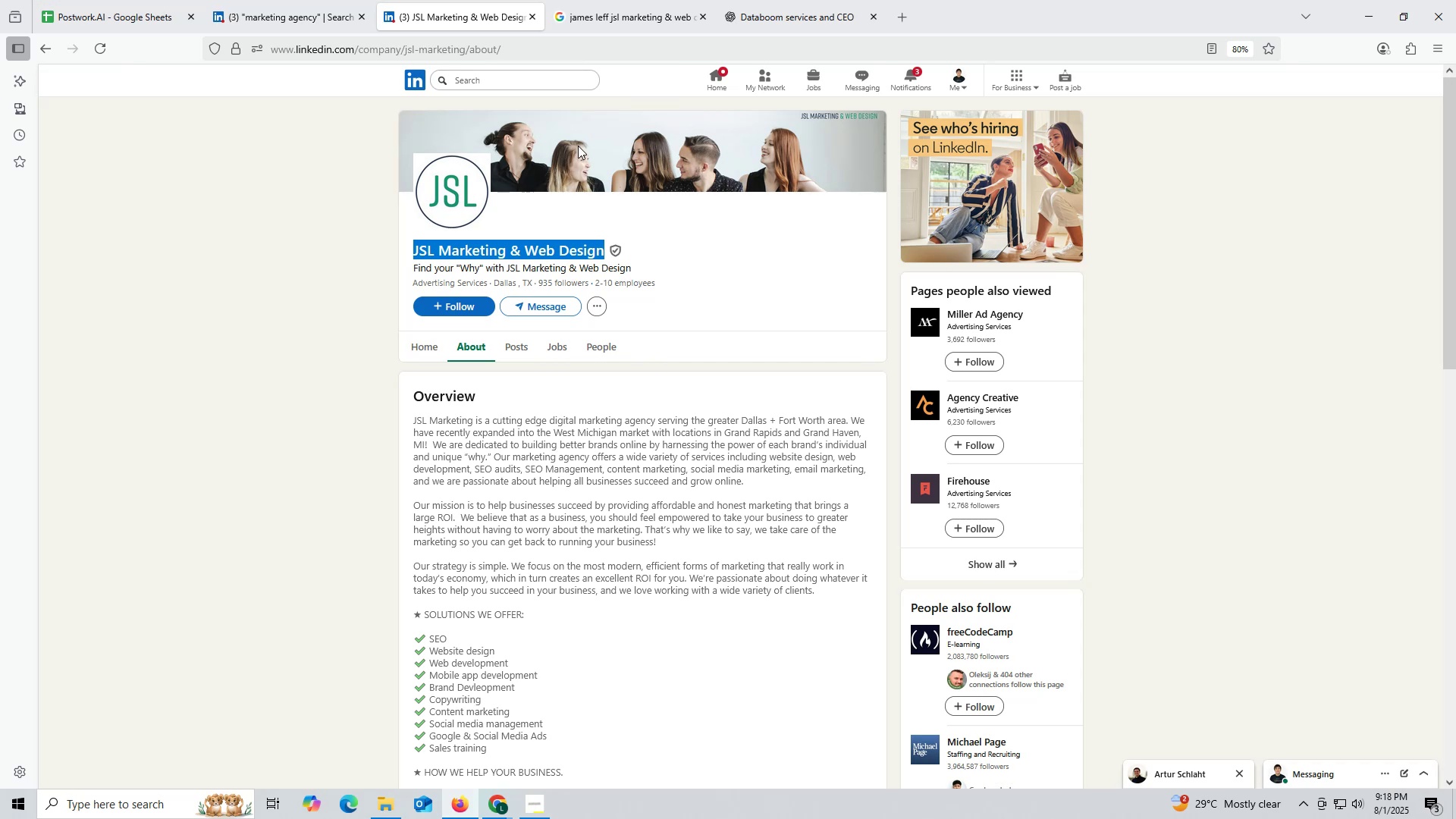 
key(Control+C)
 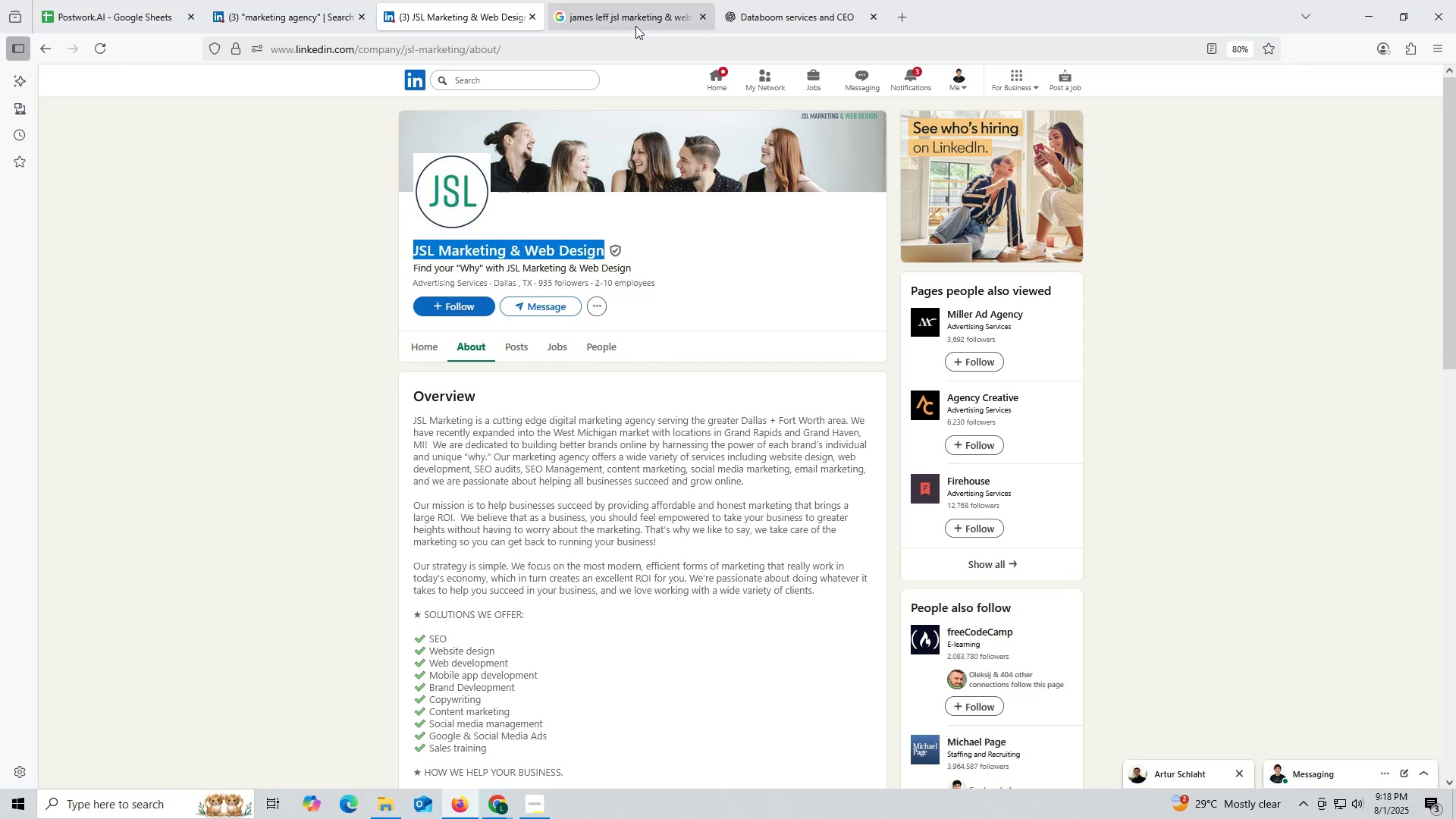 
left_click([634, 20])
 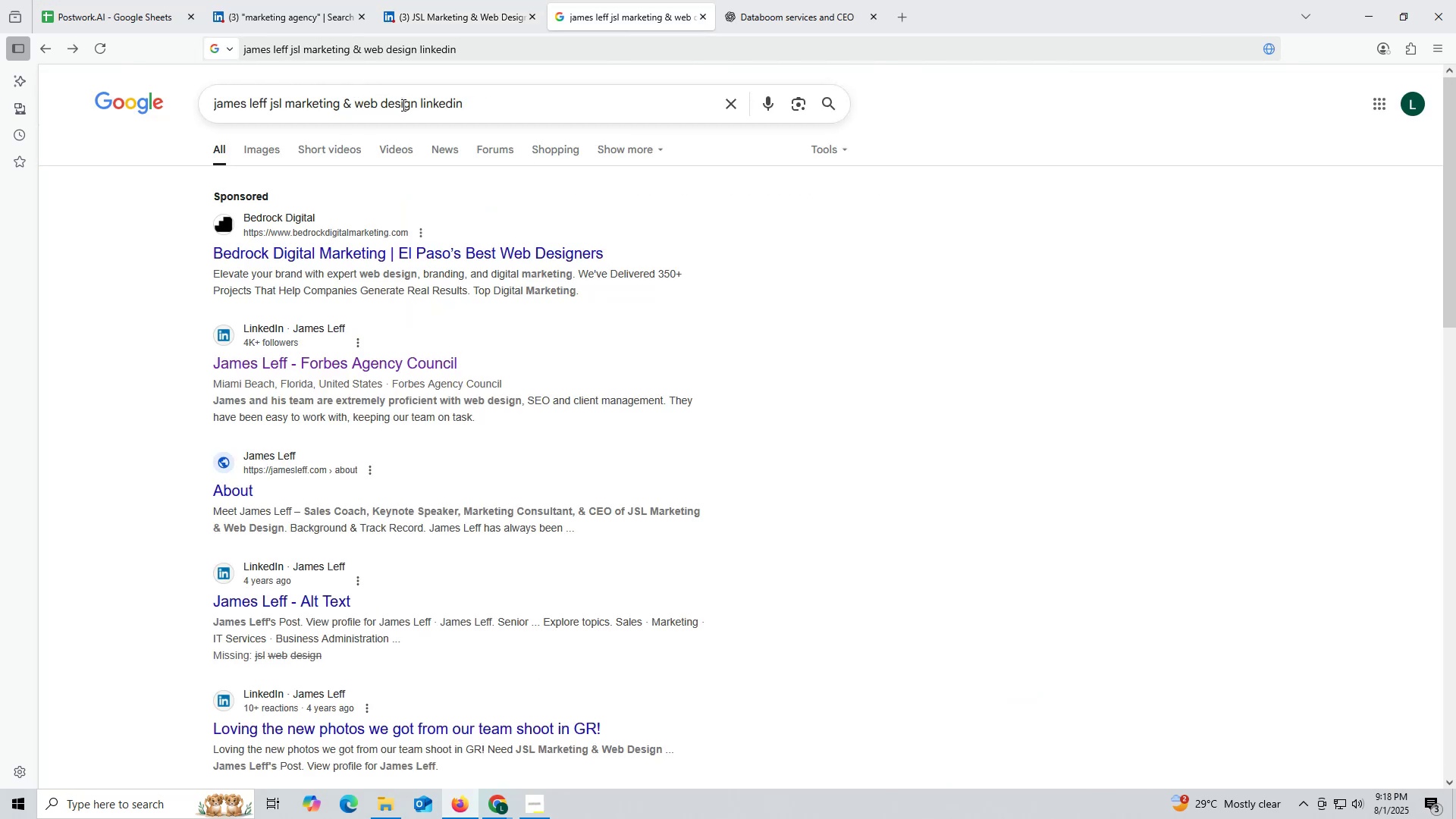 
left_click_drag(start_coordinate=[418, 105], to_coordinate=[151, 72])
 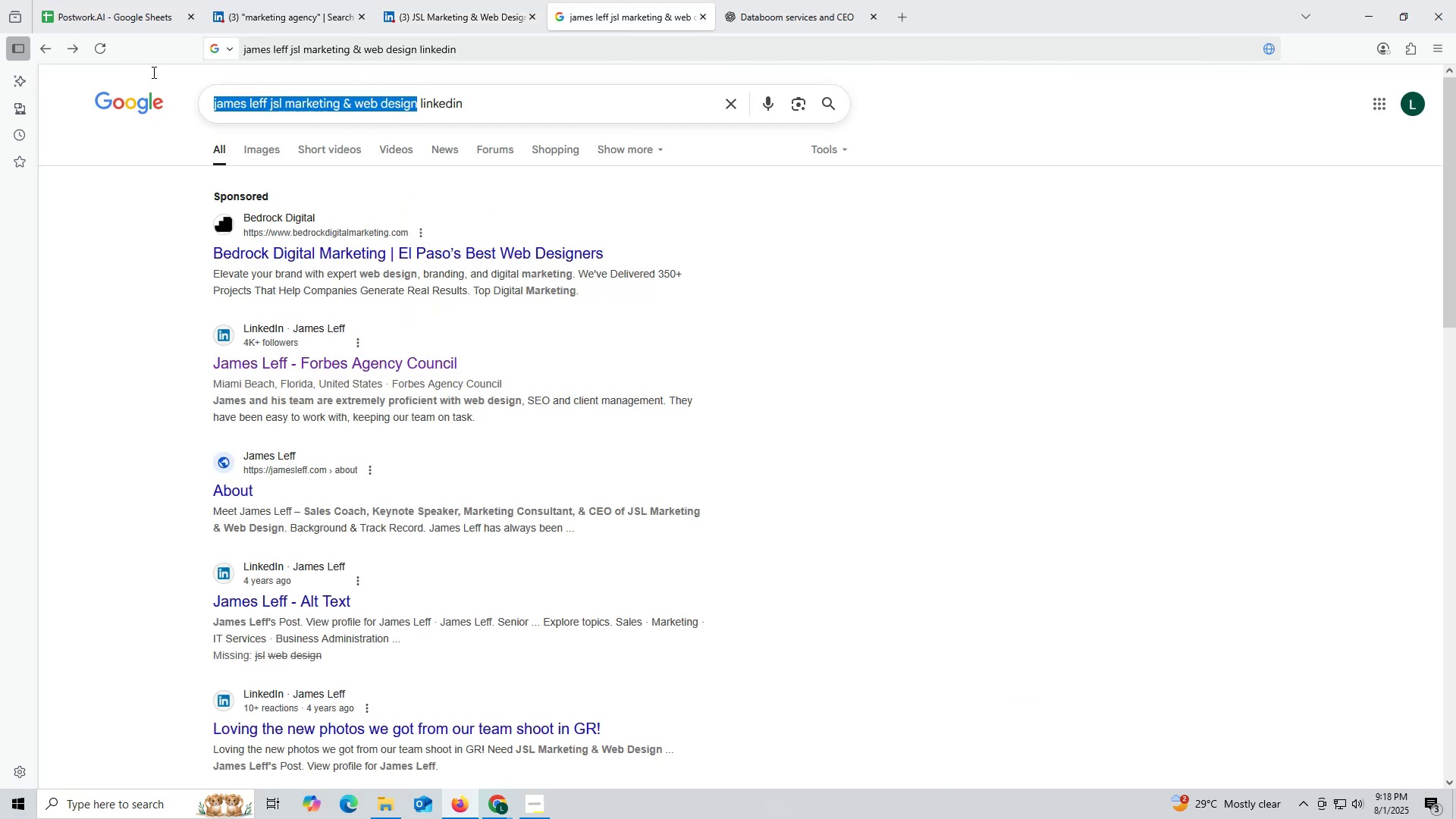 
key(Control+ControlLeft)
 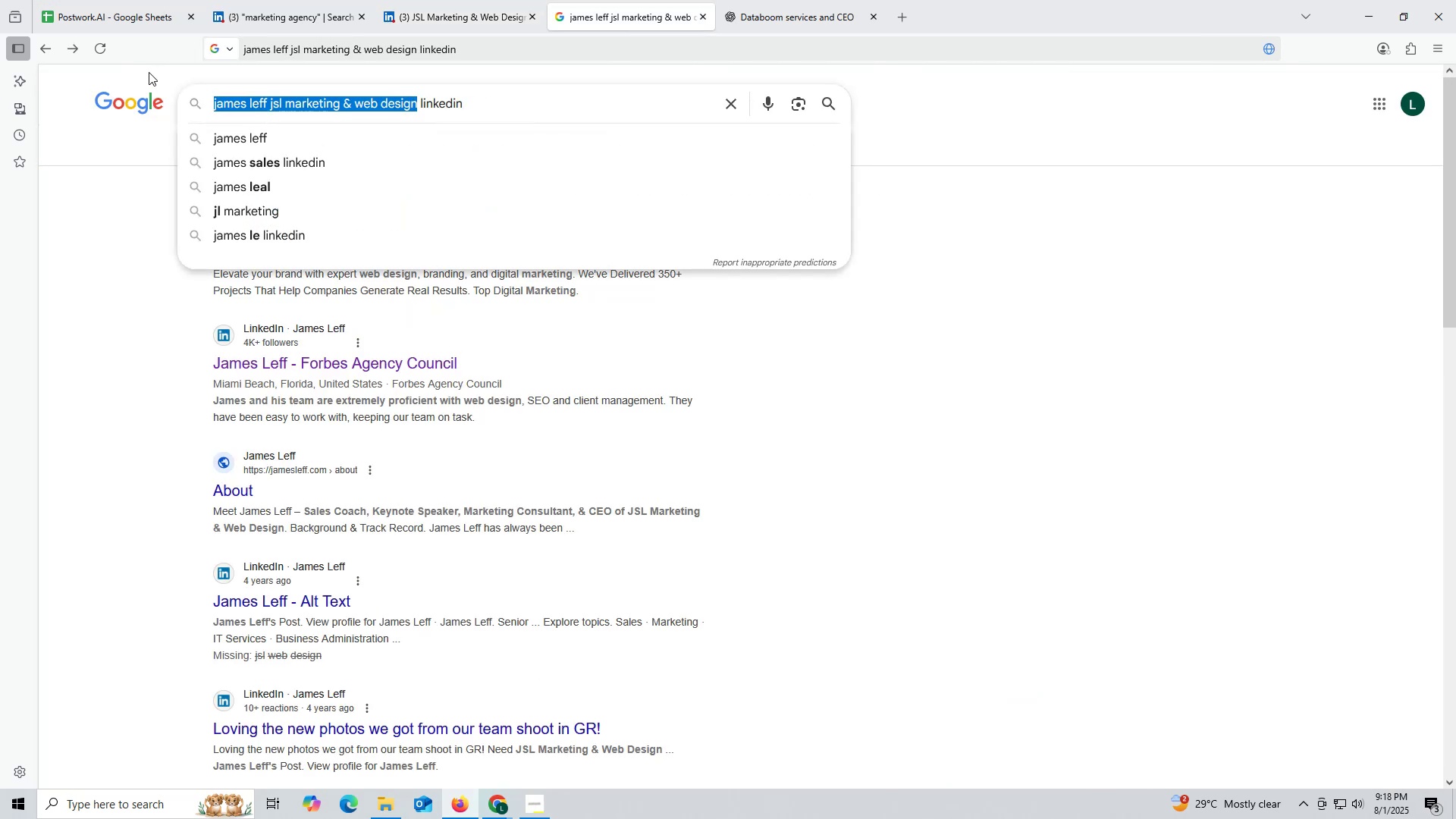 
key(Control+V)
 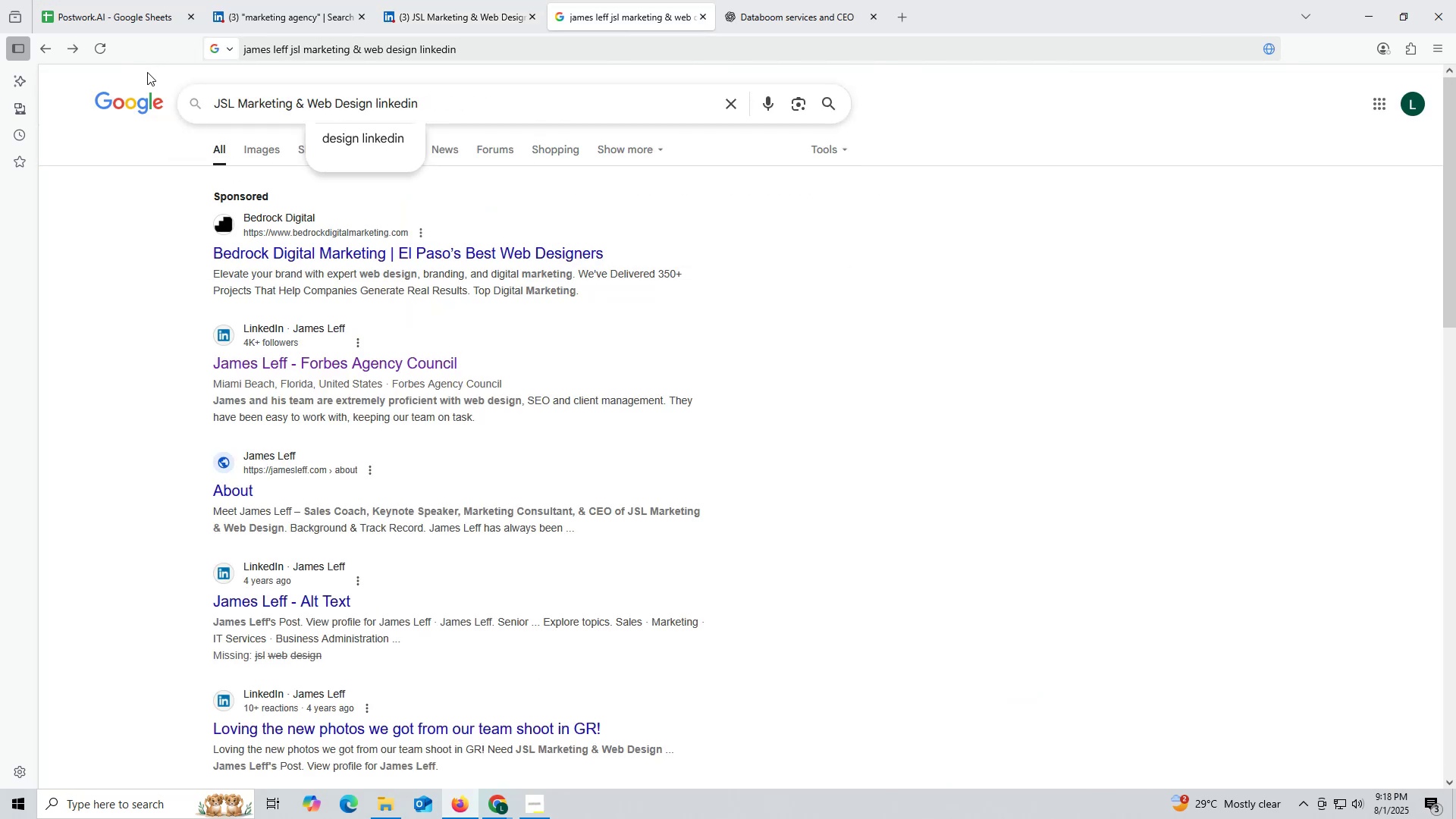 
type( ceo)
 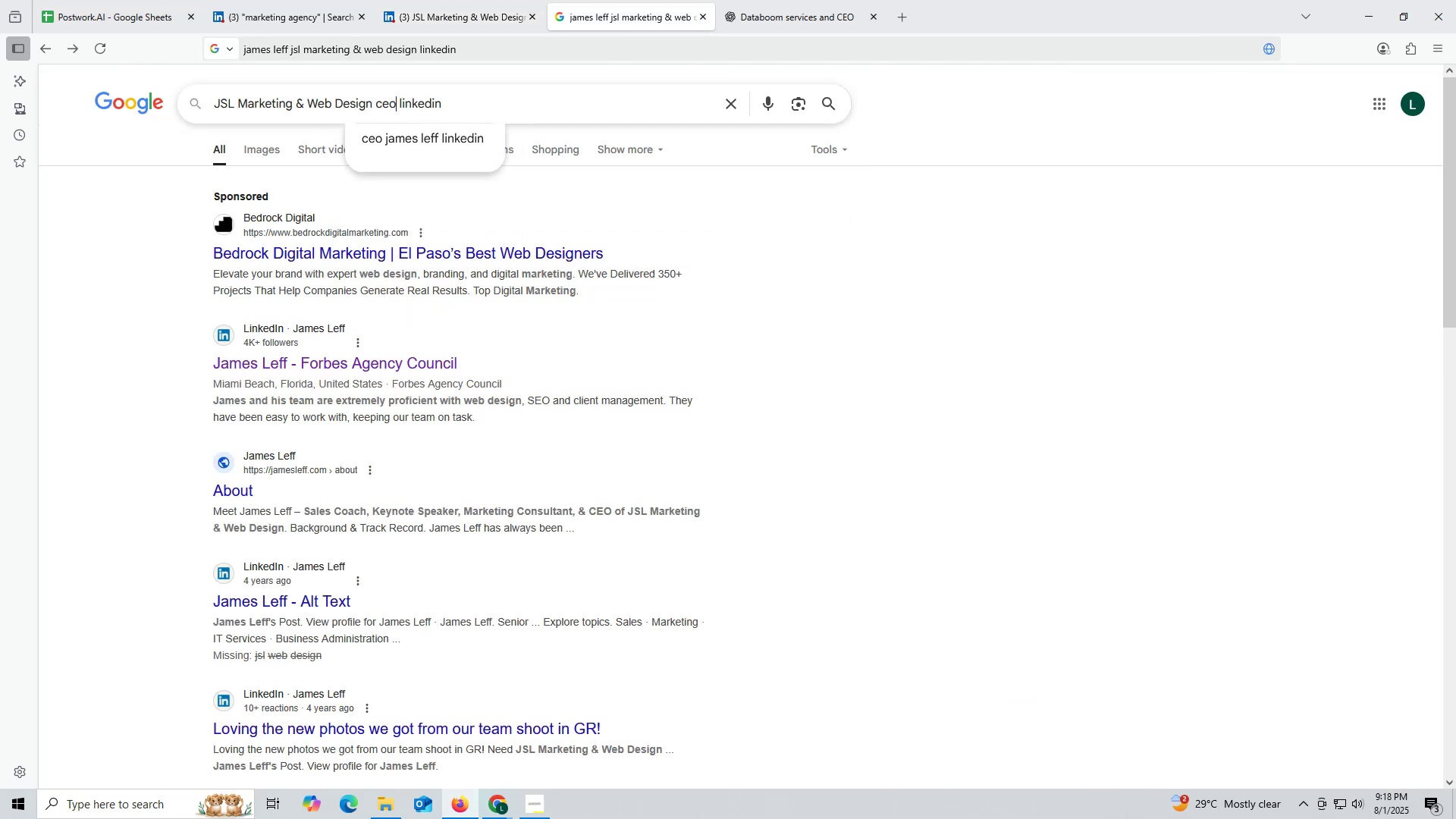 
key(Enter)
 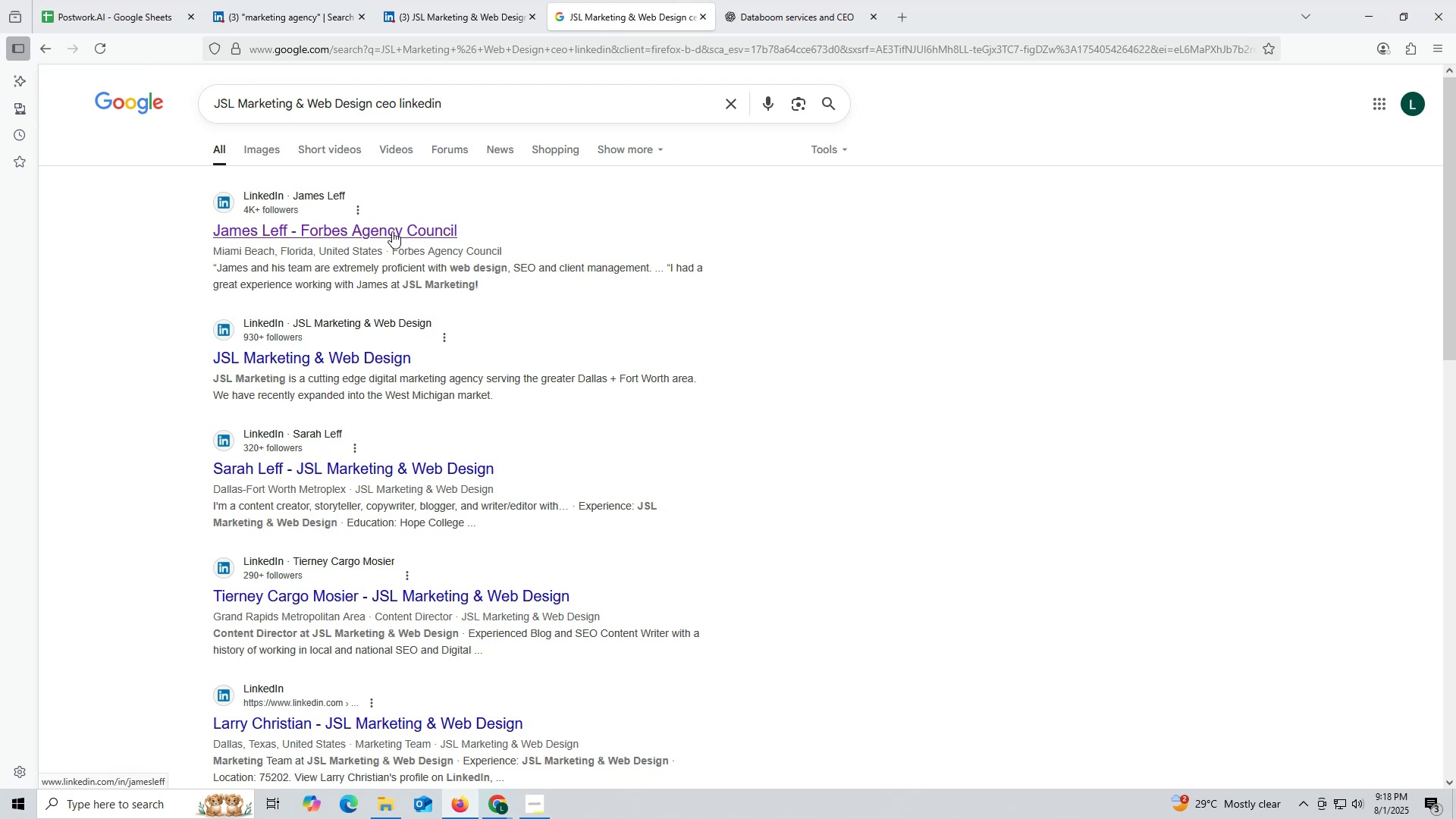 
wait(10.7)
 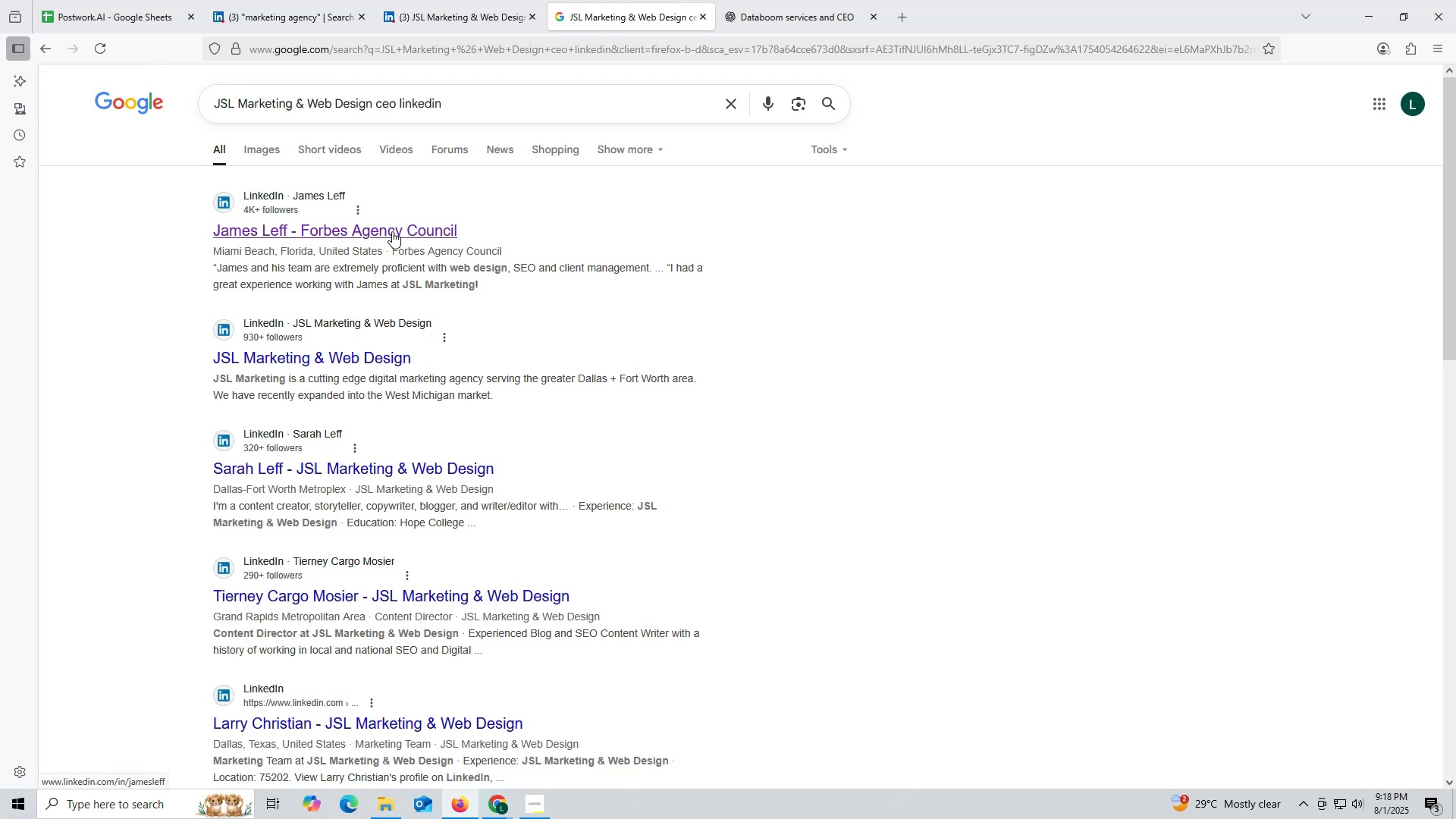 
left_click([392, 231])
 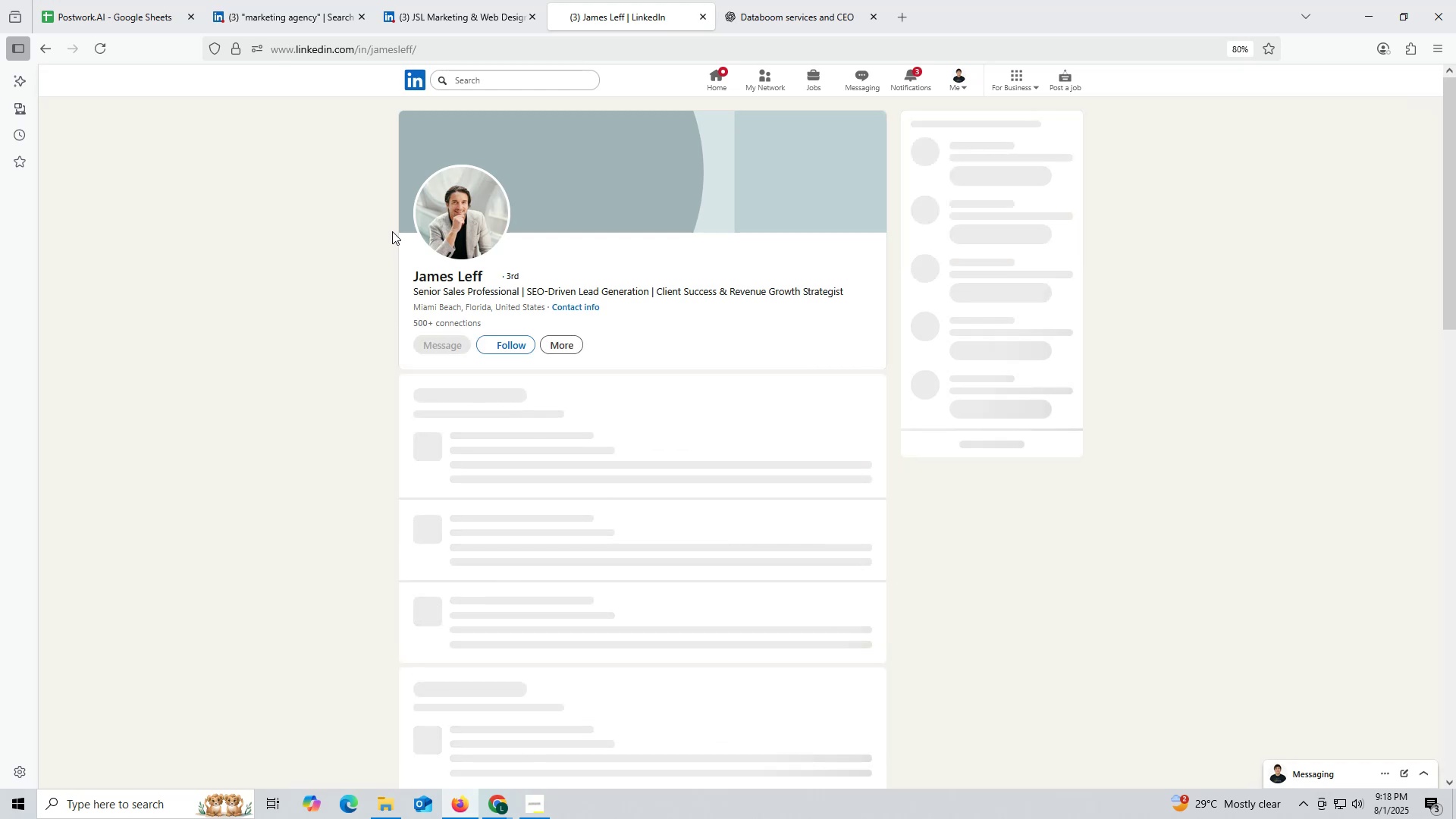 
wait(8.77)
 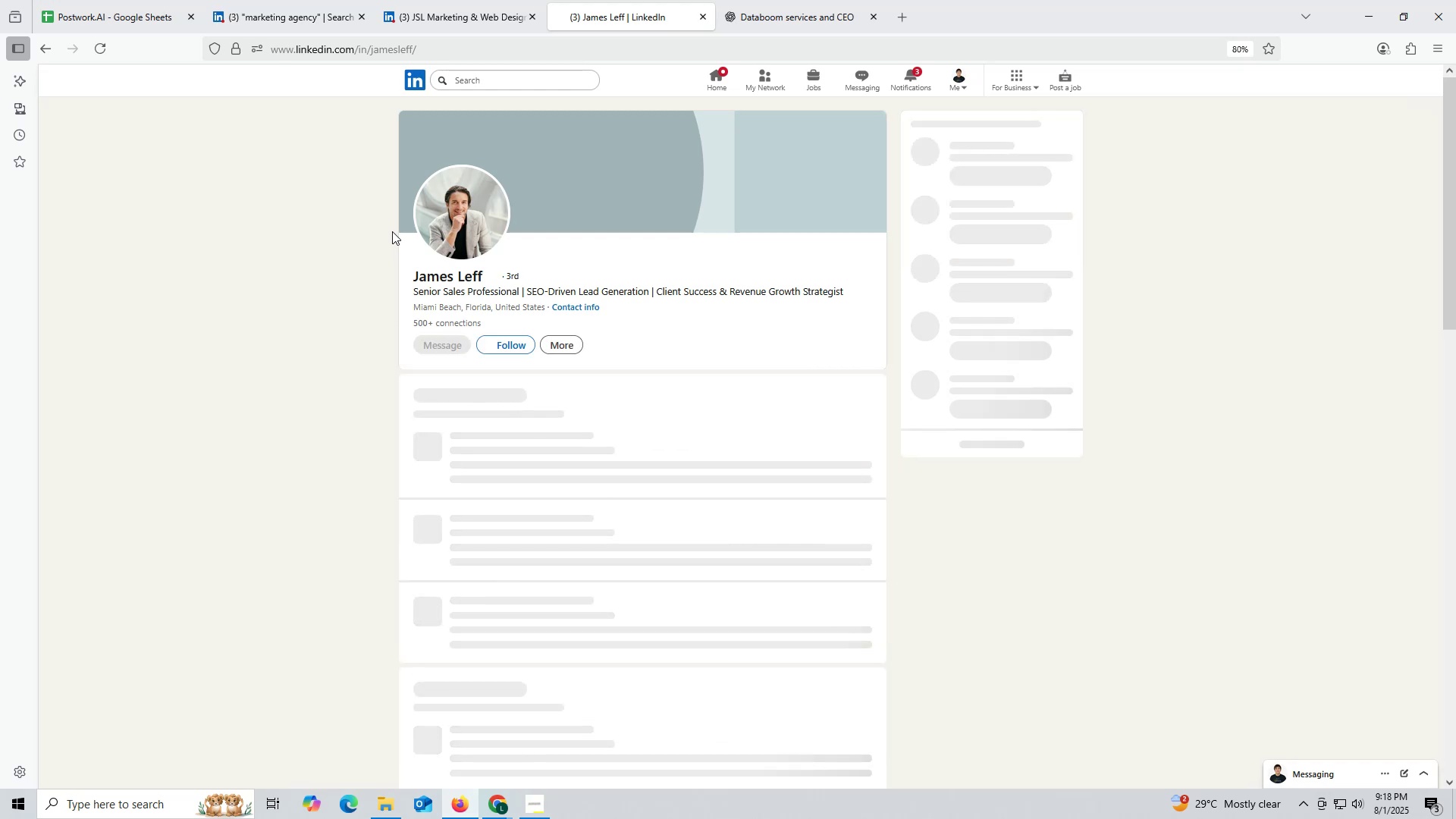 
scroll: coordinate [447, 436], scroll_direction: down, amount: 18.0
 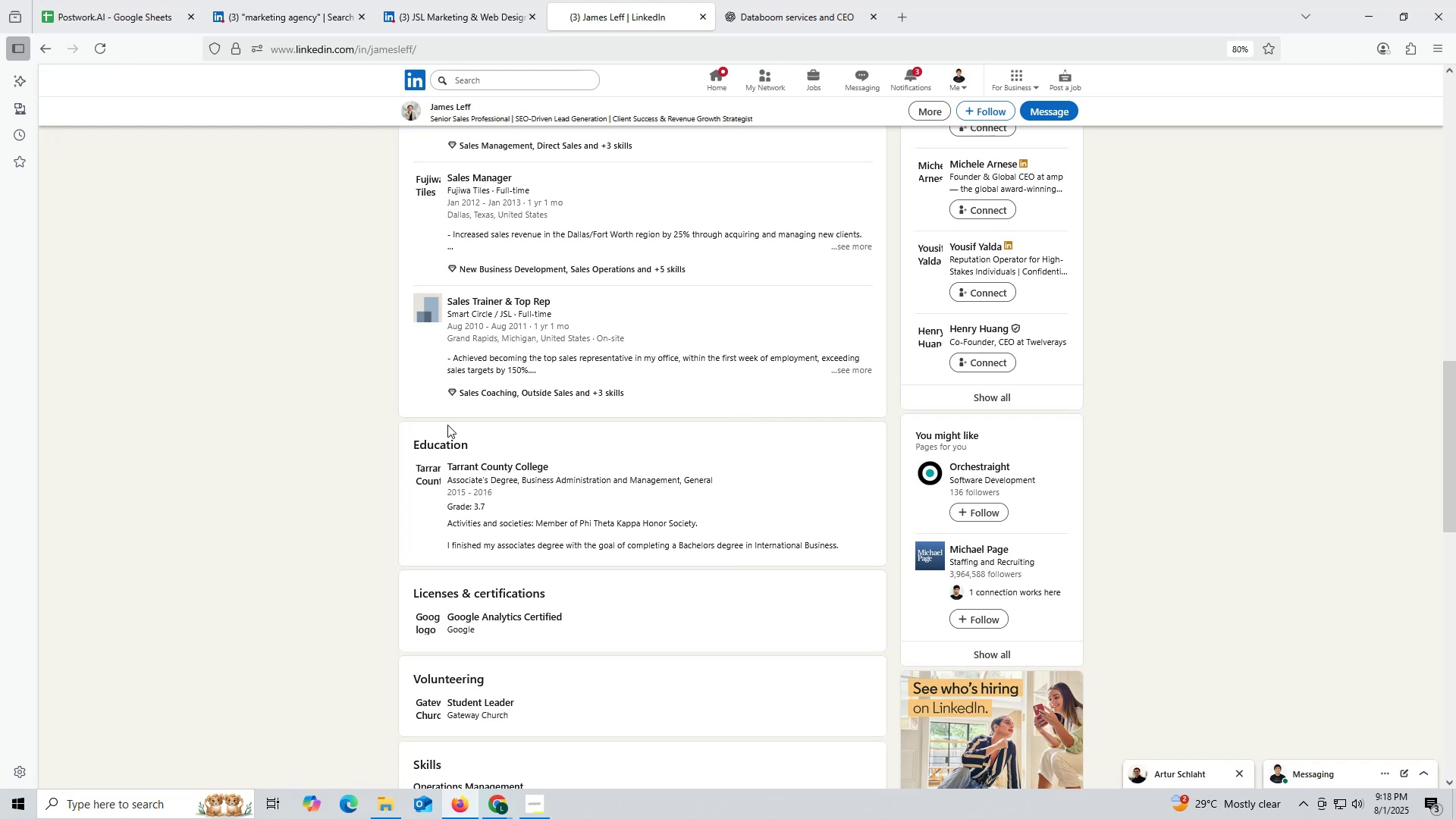 
left_click([445, 9])
 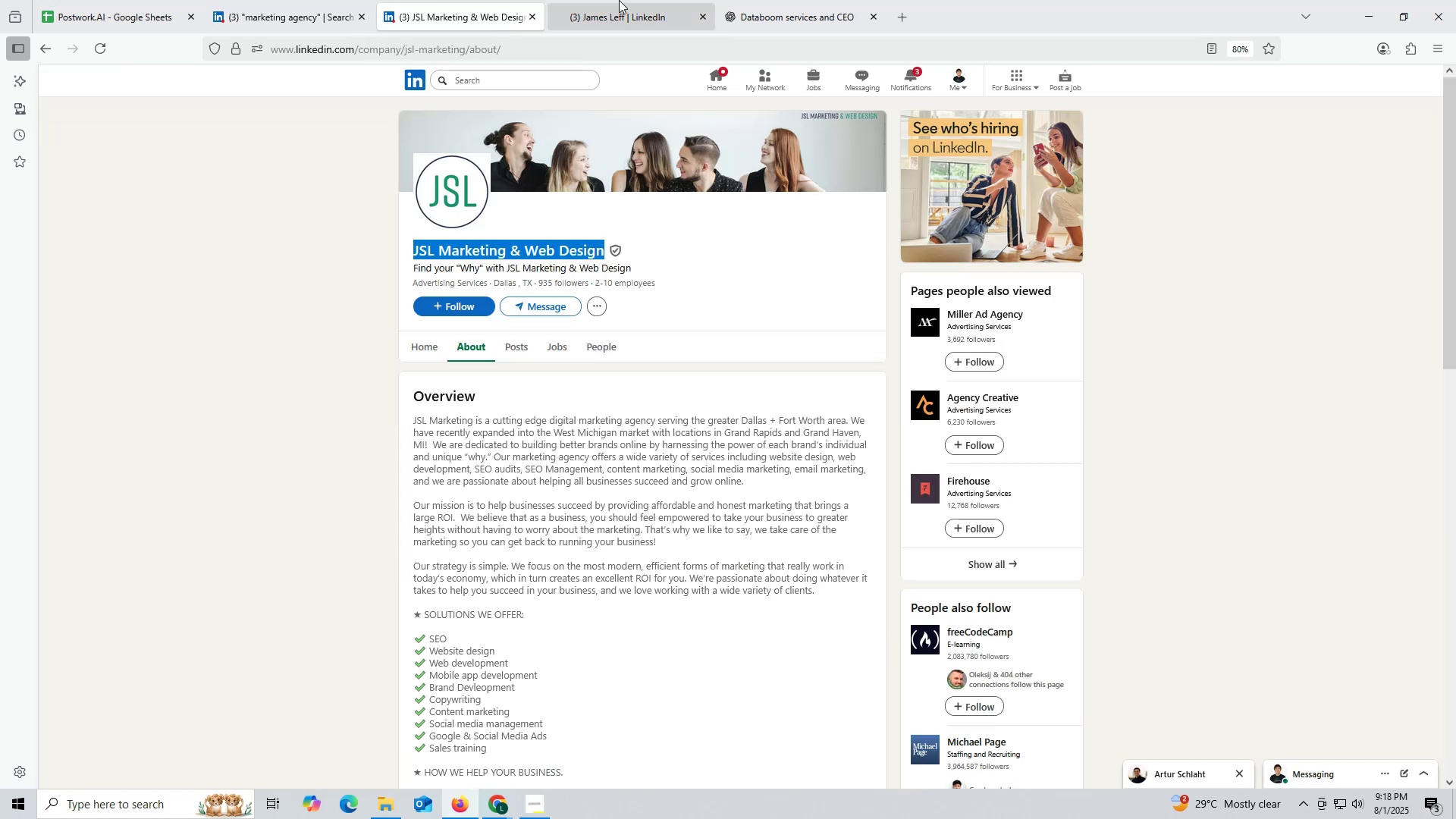 
scroll: coordinate [554, 237], scroll_direction: up, amount: 4.0
 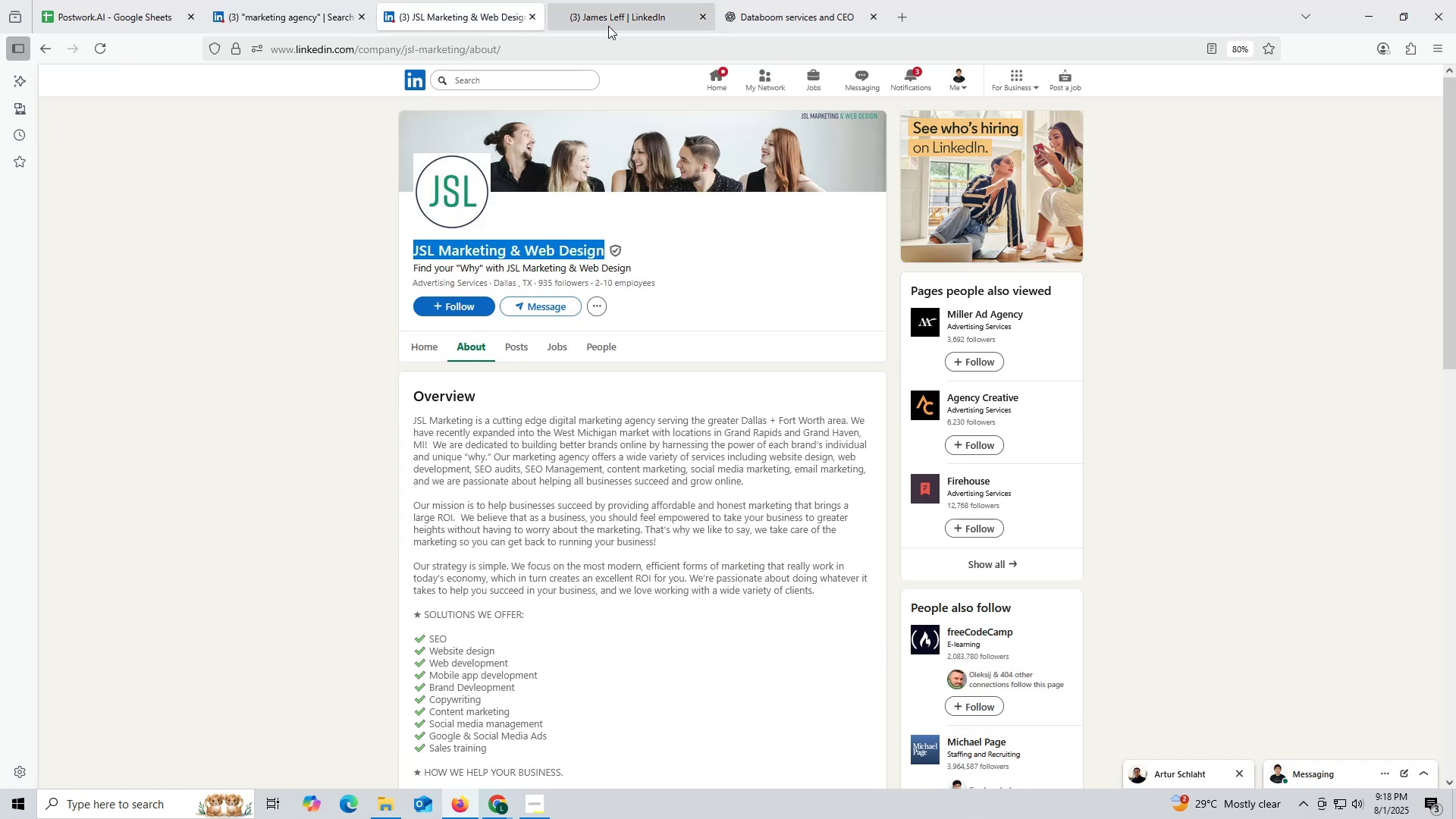 
left_click([608, 17])
 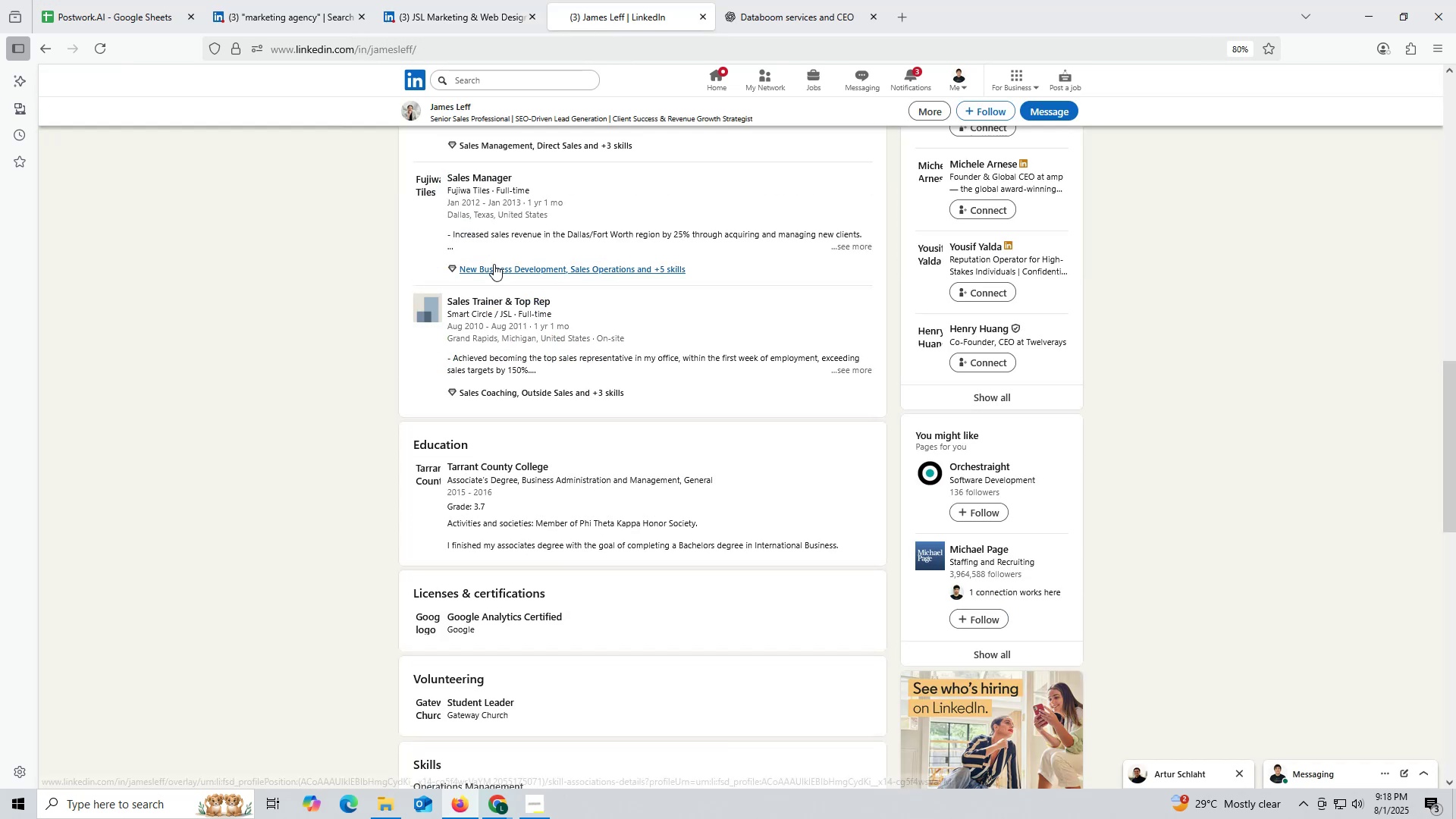 
scroll: coordinate [497, 330], scroll_direction: up, amount: 8.0
 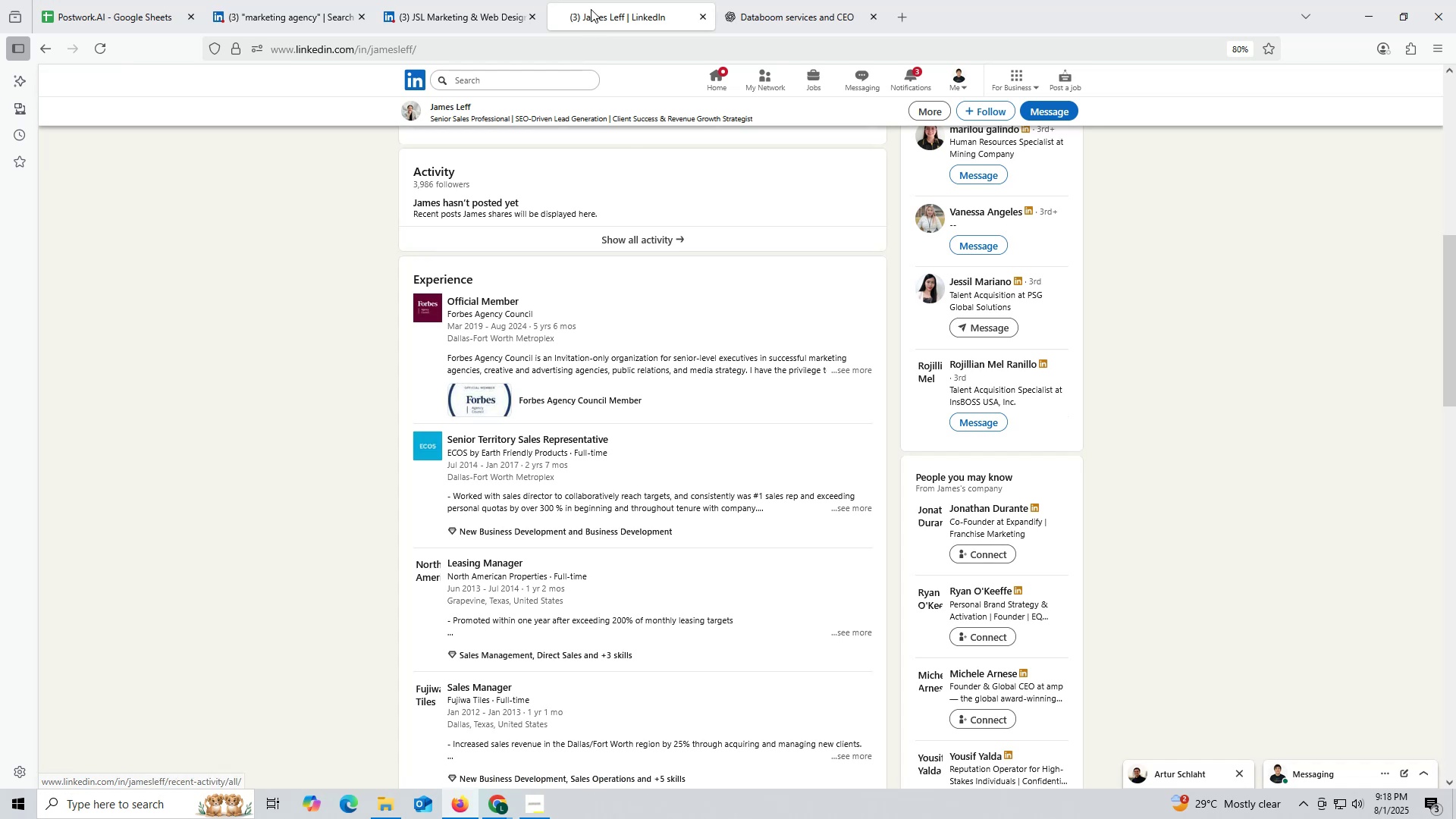 
scroll: coordinate [664, 207], scroll_direction: down, amount: 4.0
 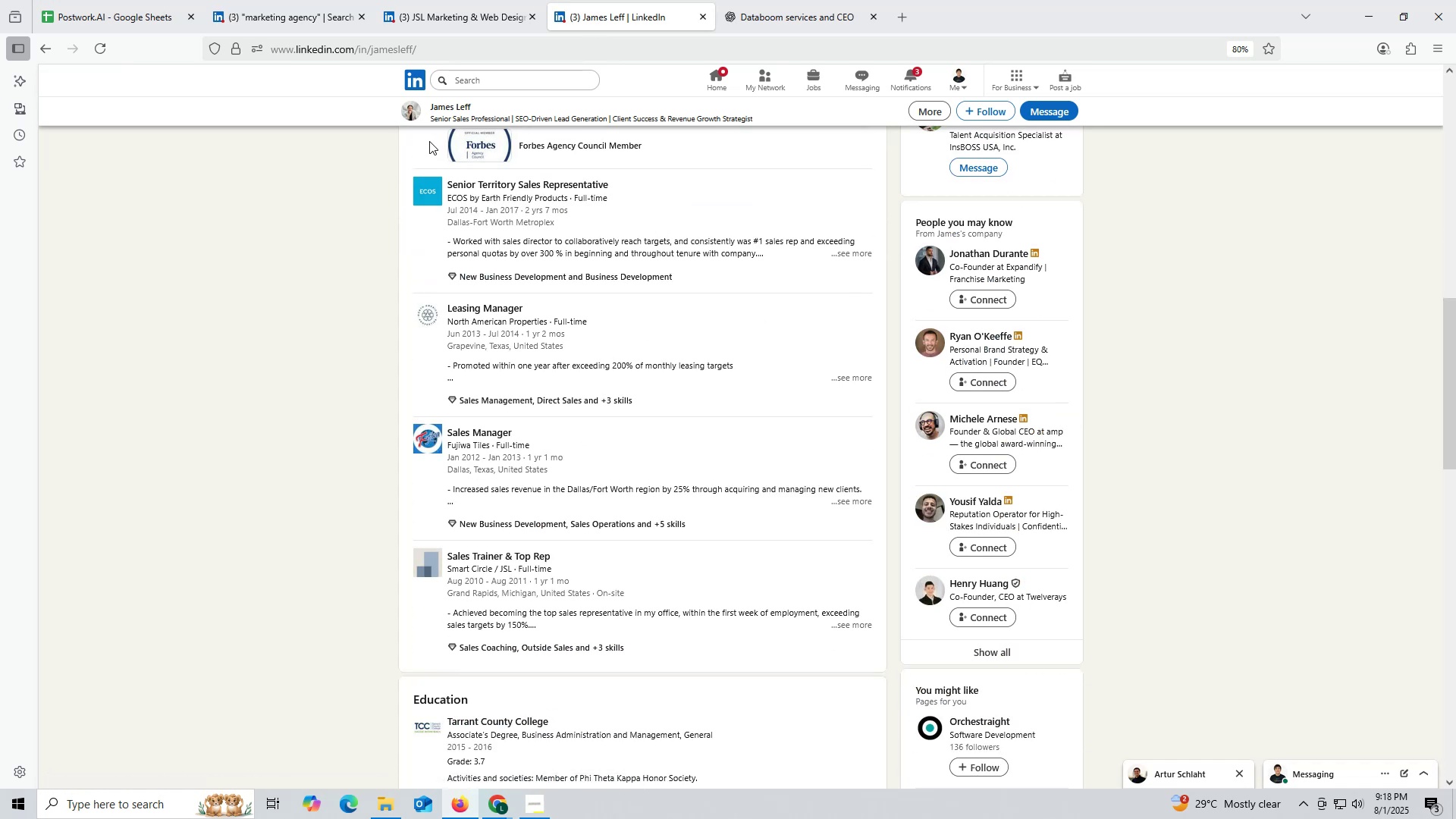 
wait(11.01)
 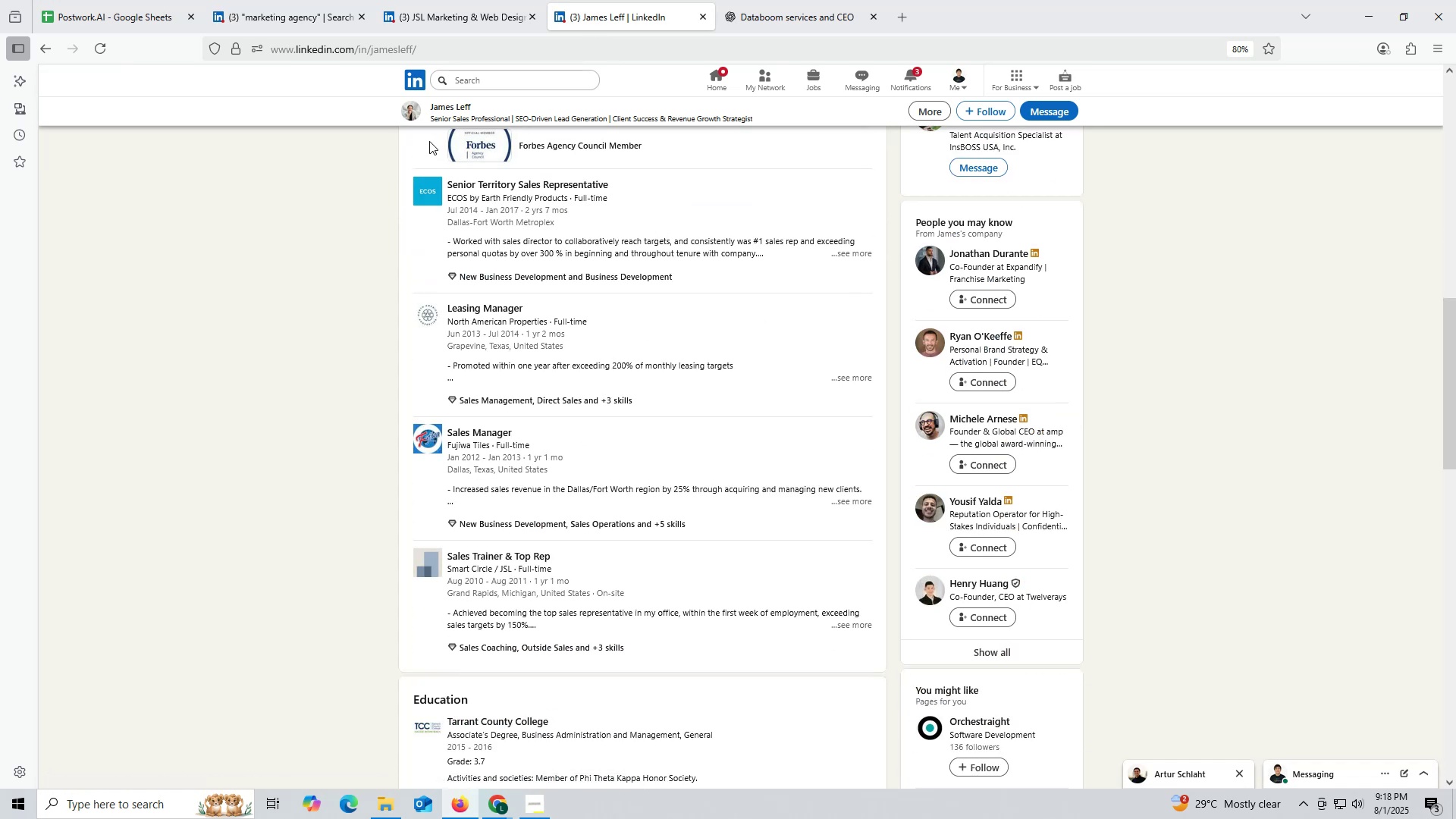 
left_click([607, 12])
 